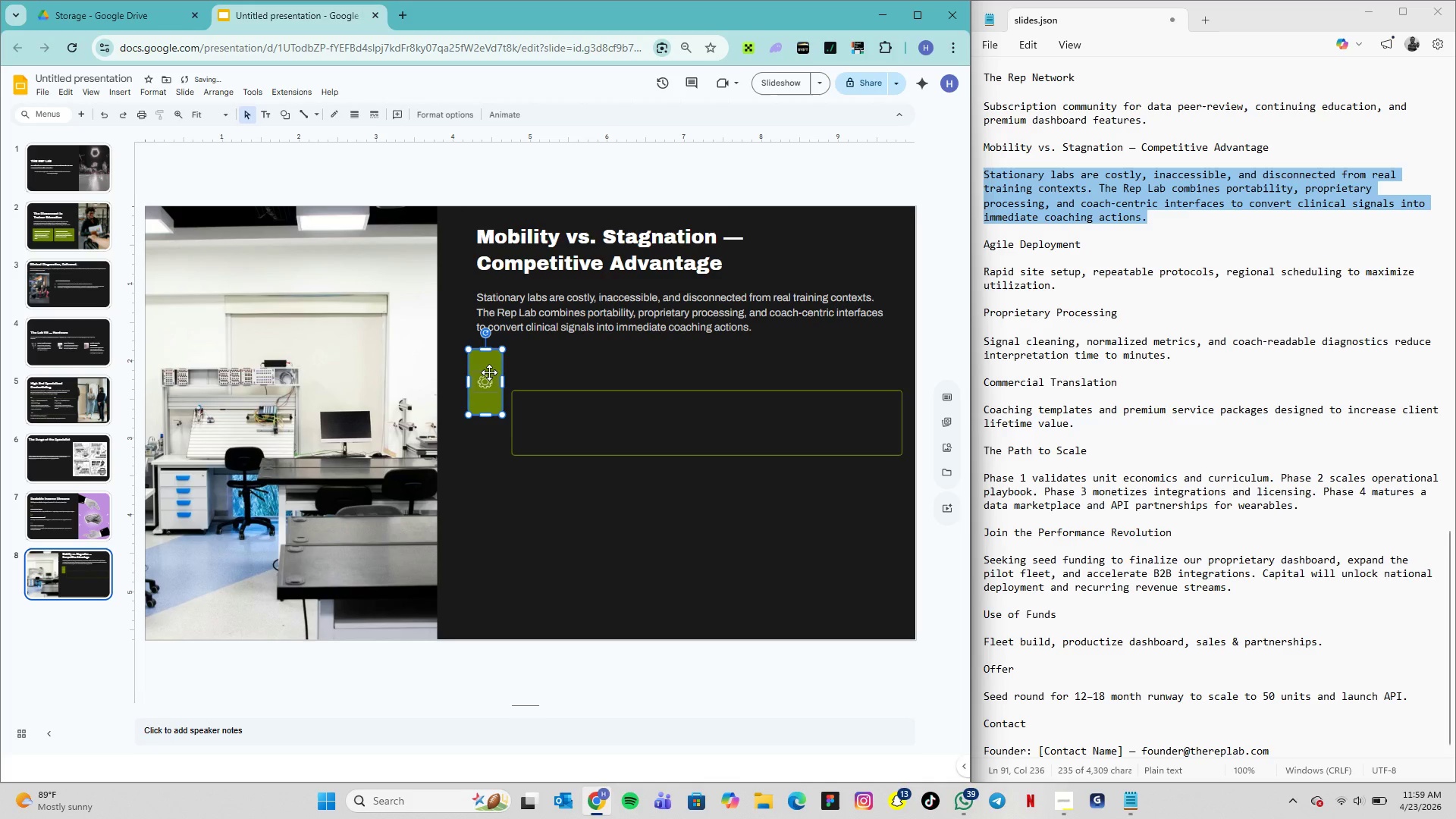 
left_click([485, 365])
 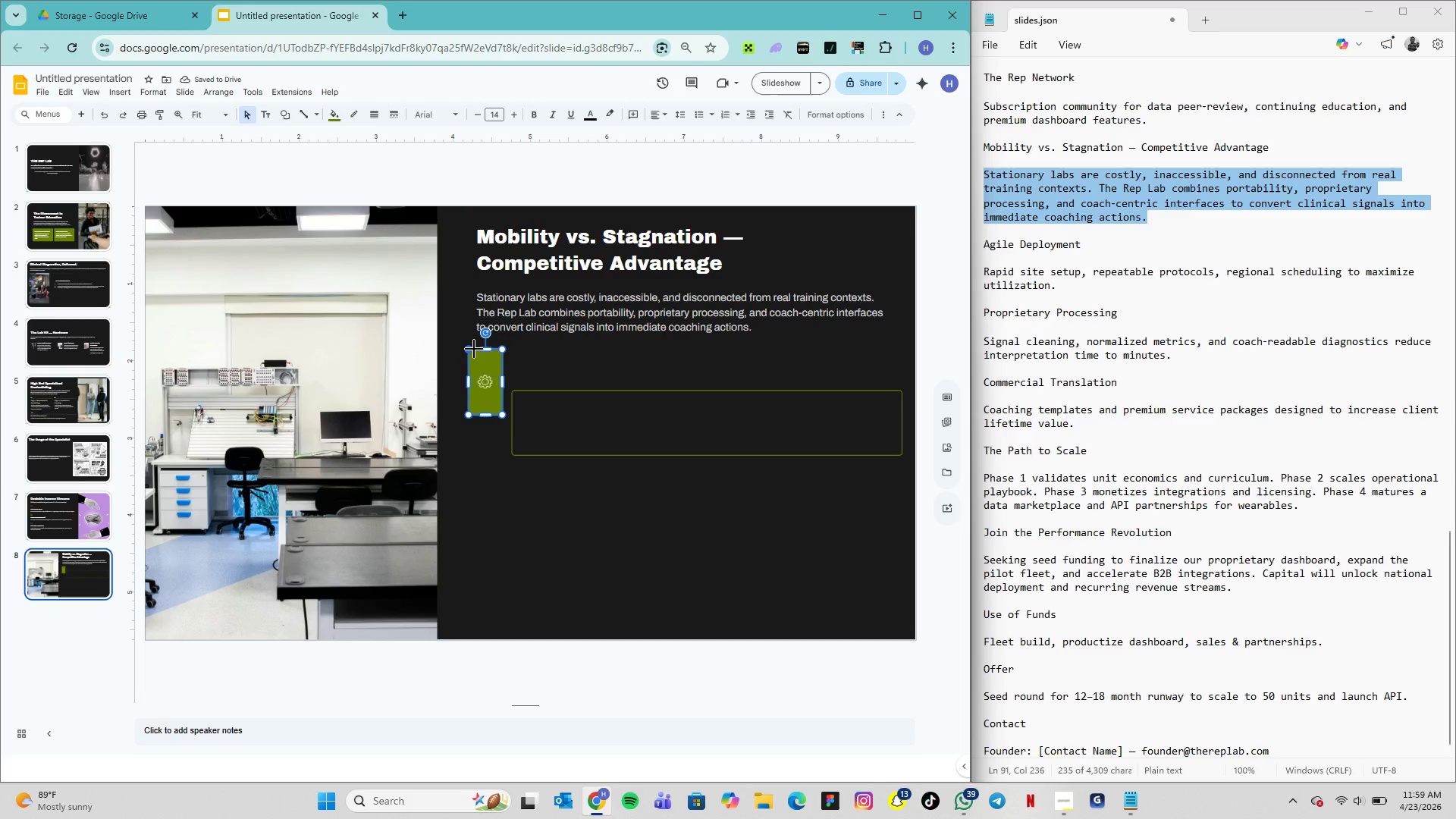 
left_click_drag(start_coordinate=[475, 349], to_coordinate=[466, 346])
 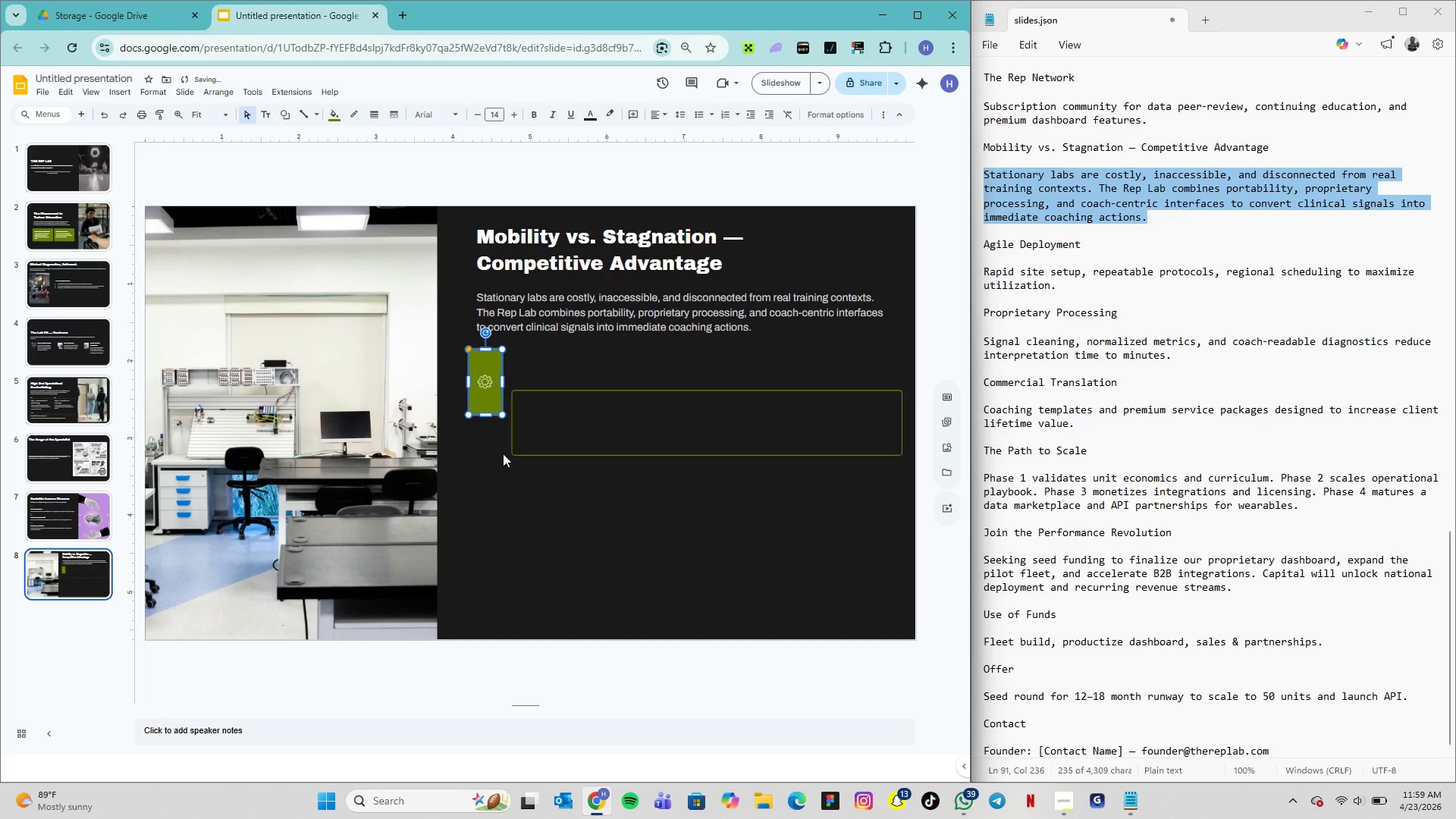 
left_click([499, 453])
 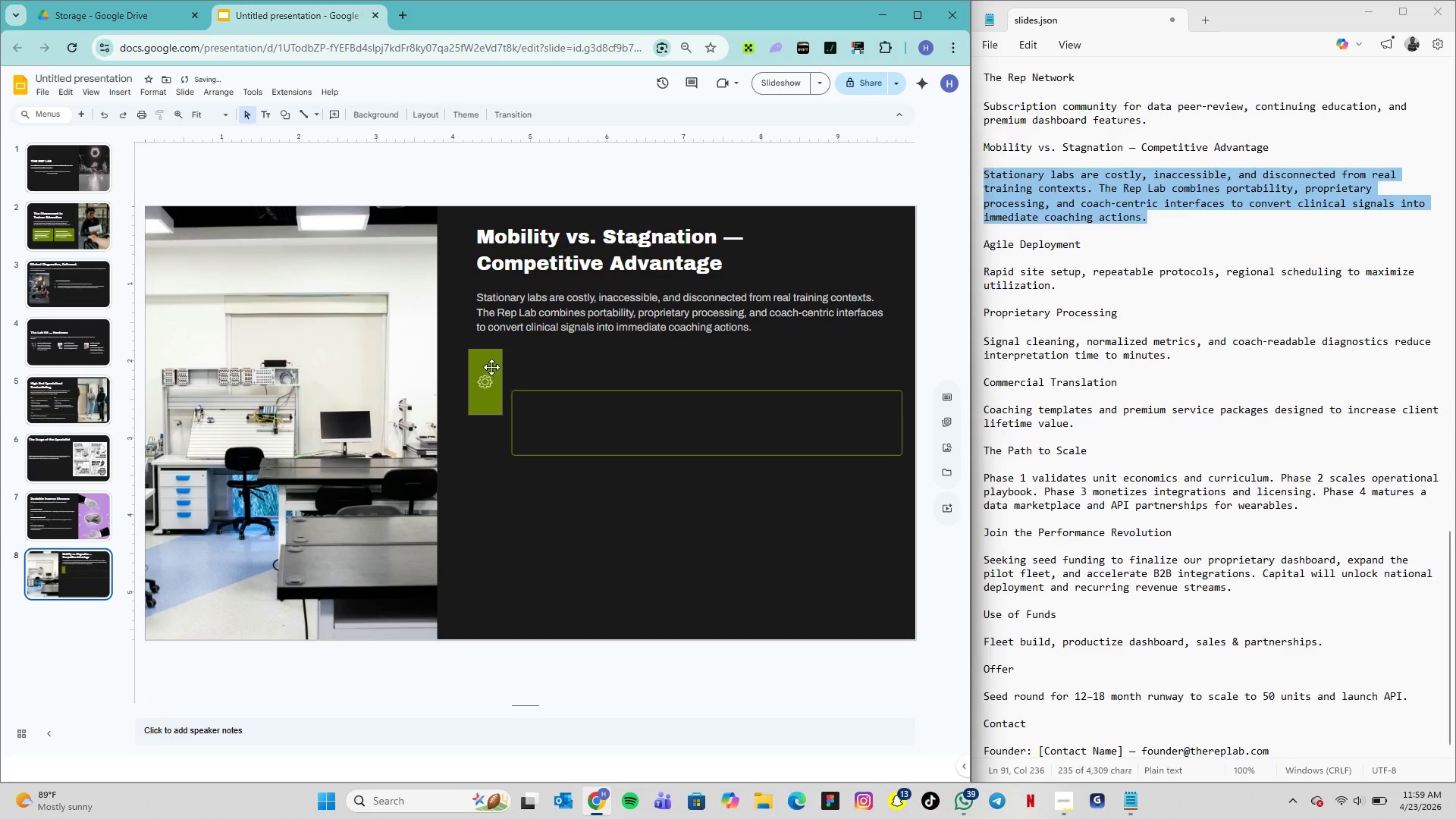 
left_click([481, 362])
 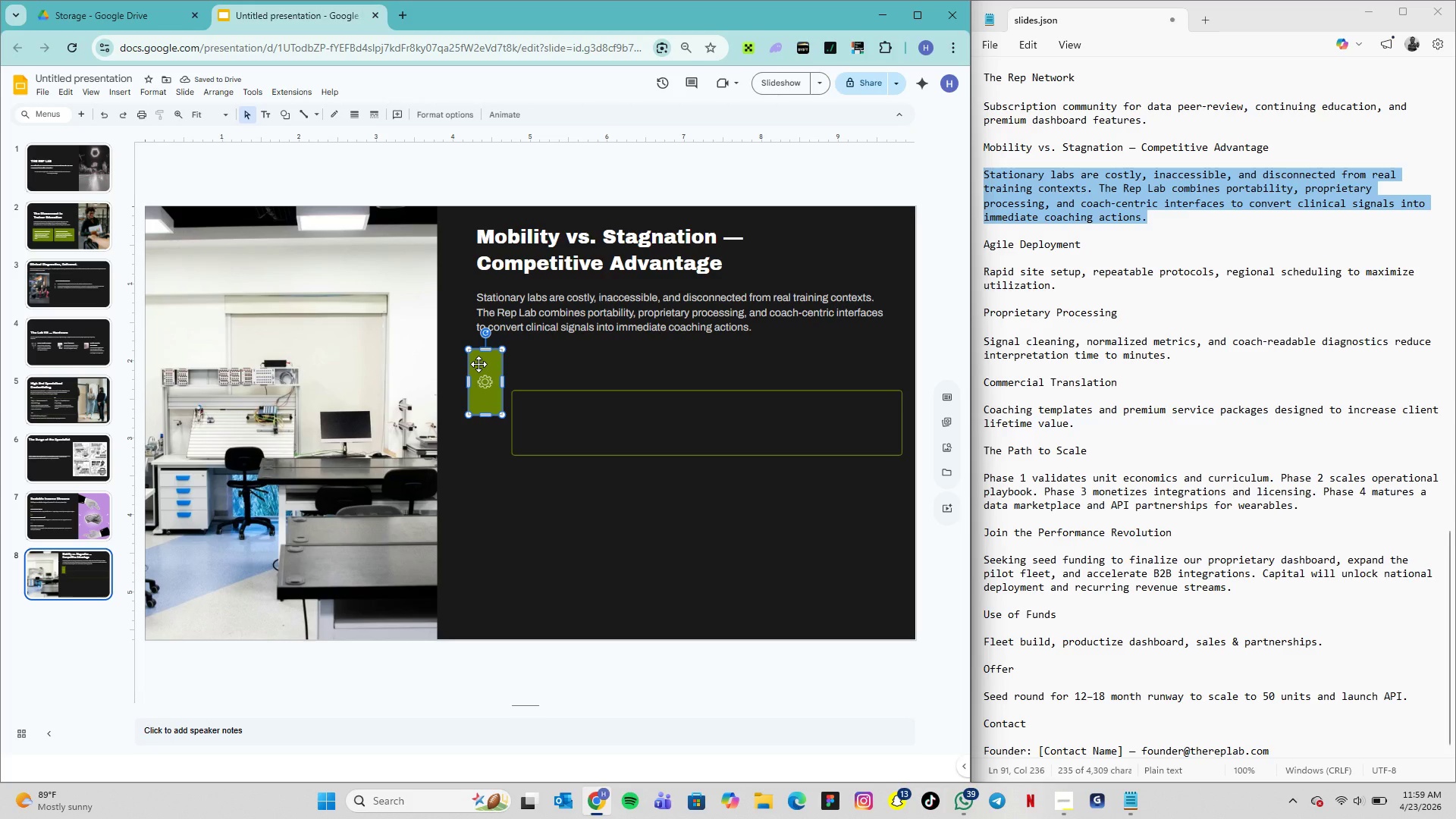 
left_click_drag(start_coordinate=[480, 364], to_coordinate=[522, 405])
 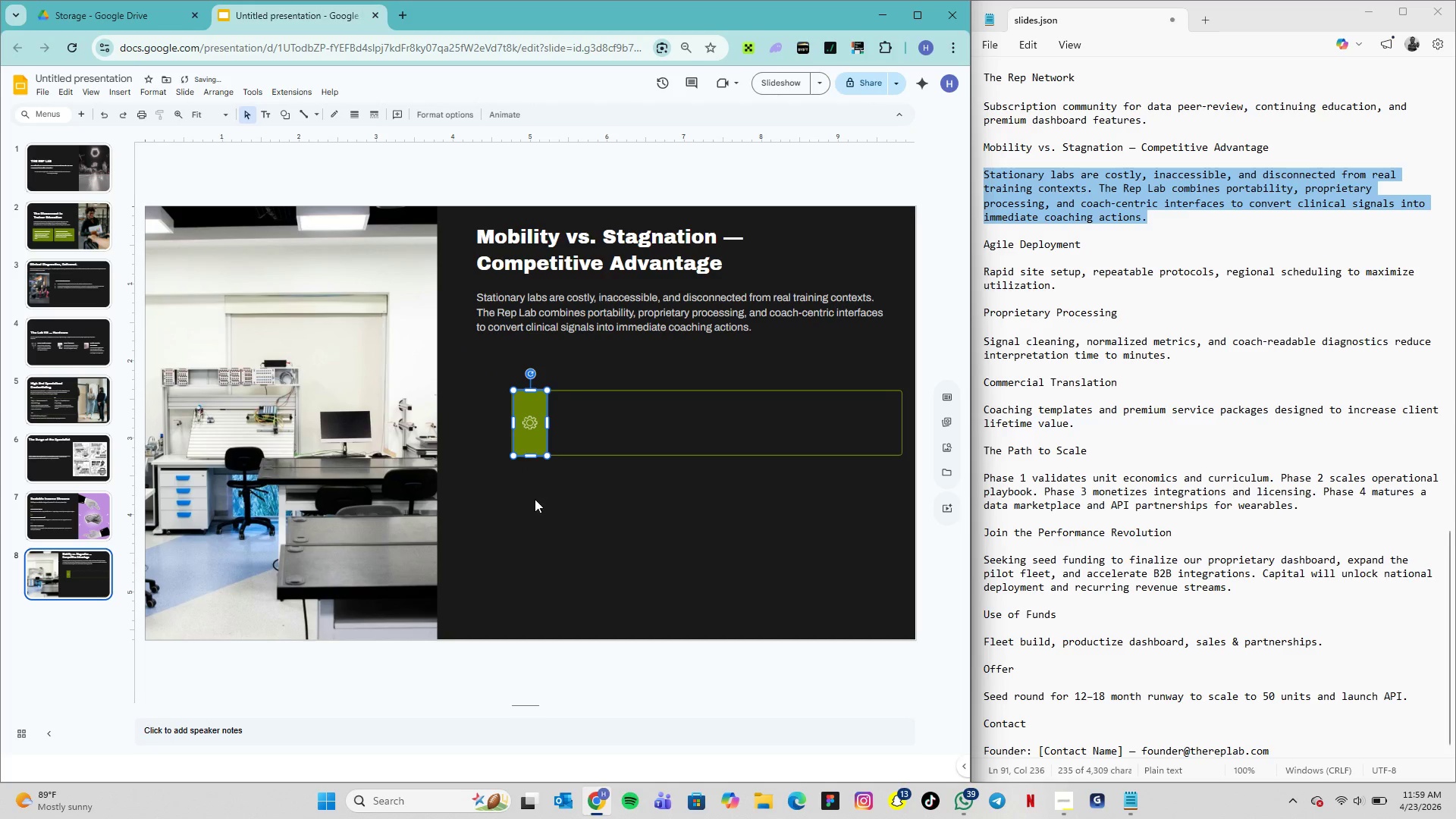 
left_click([535, 499])
 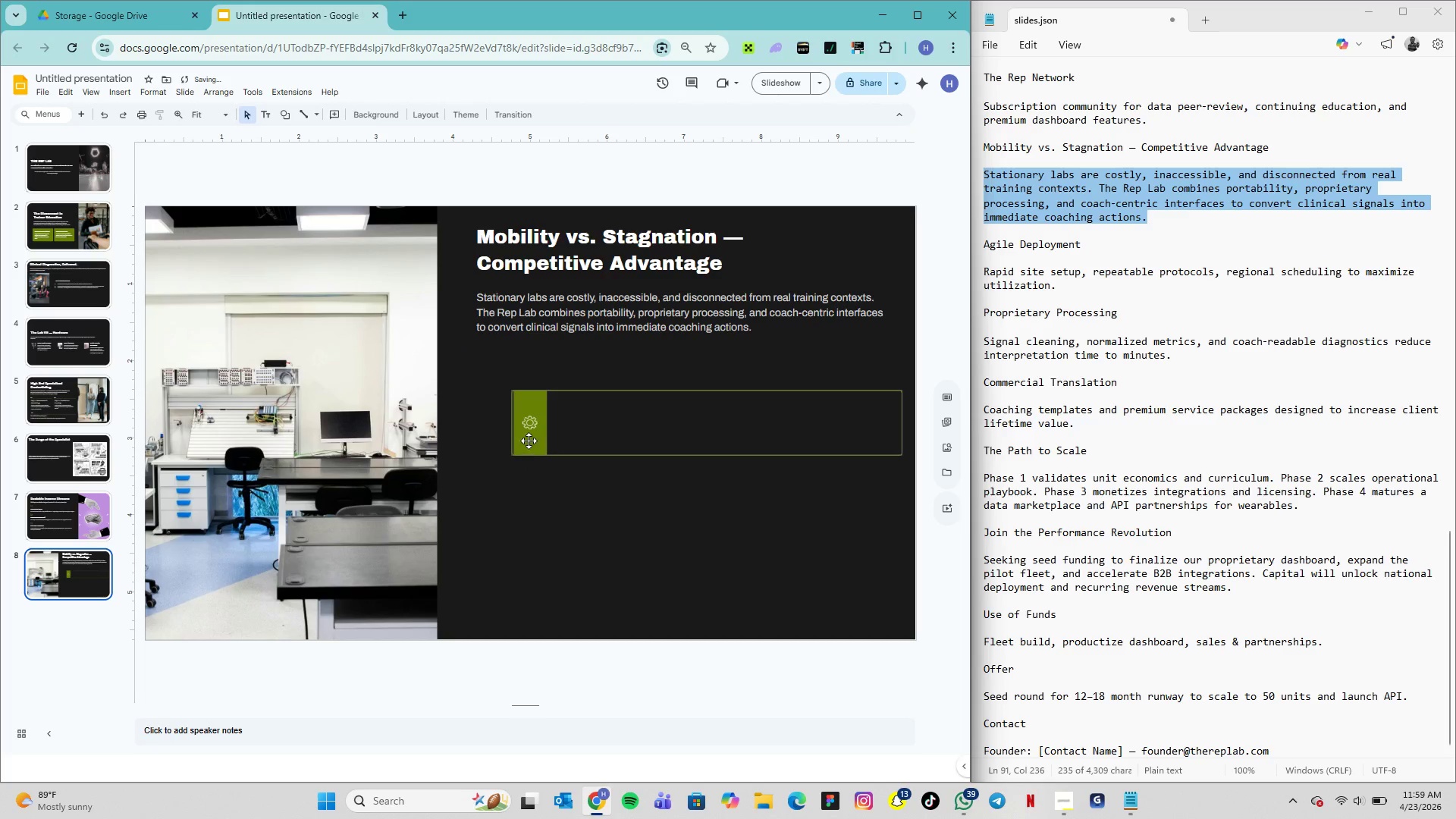 
left_click([529, 441])
 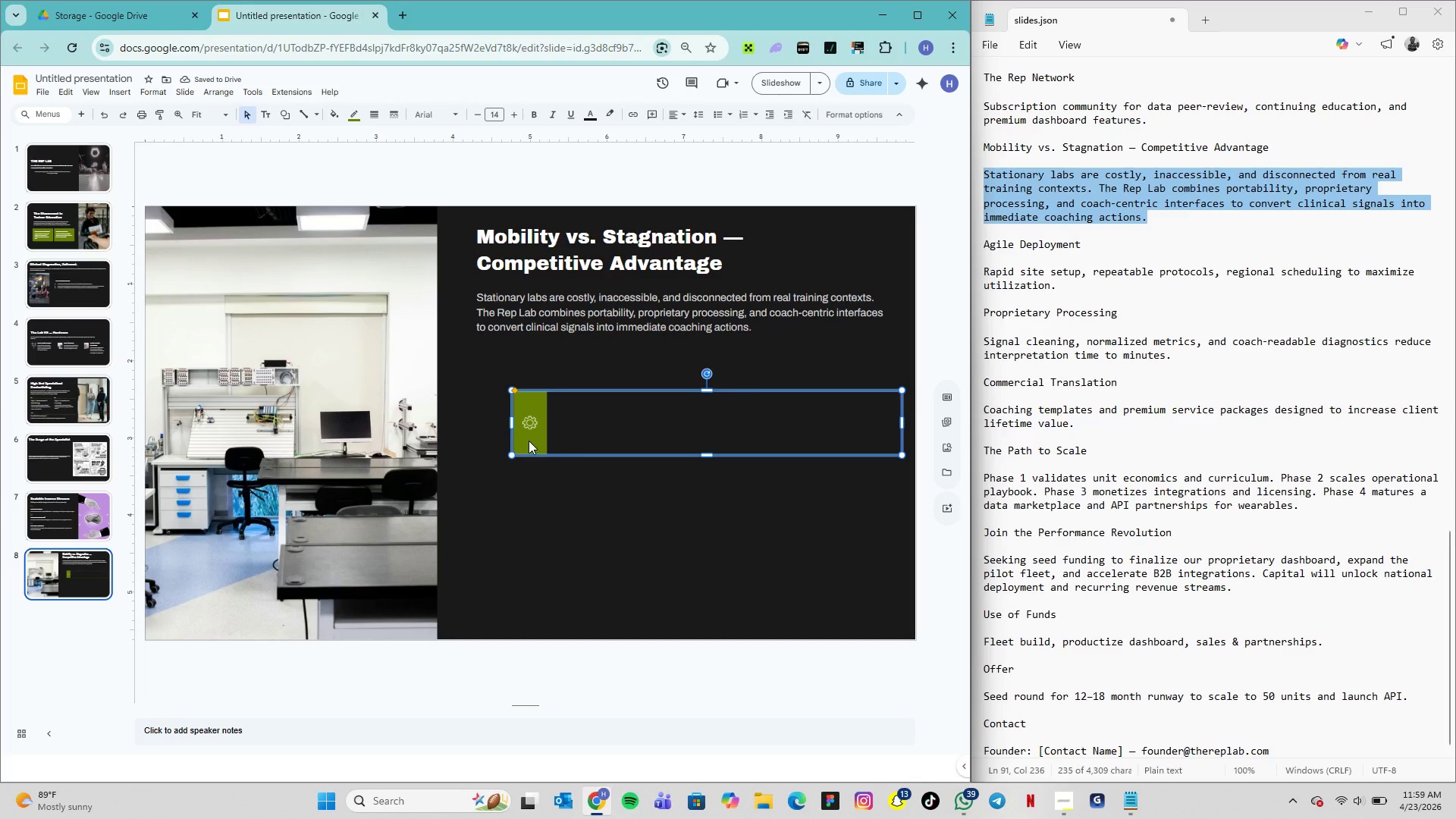 
left_click([550, 484])
 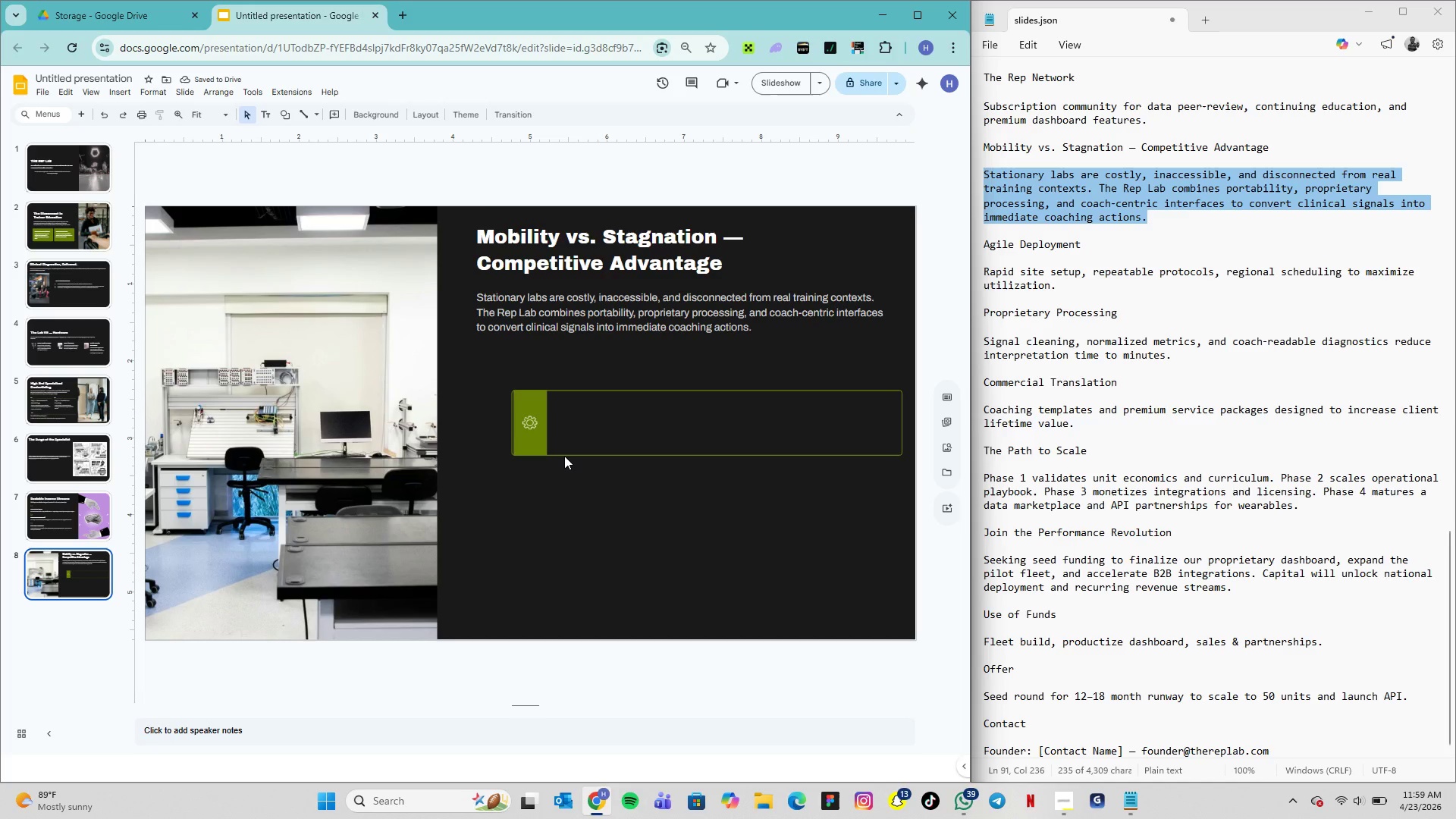 
left_click([564, 456])
 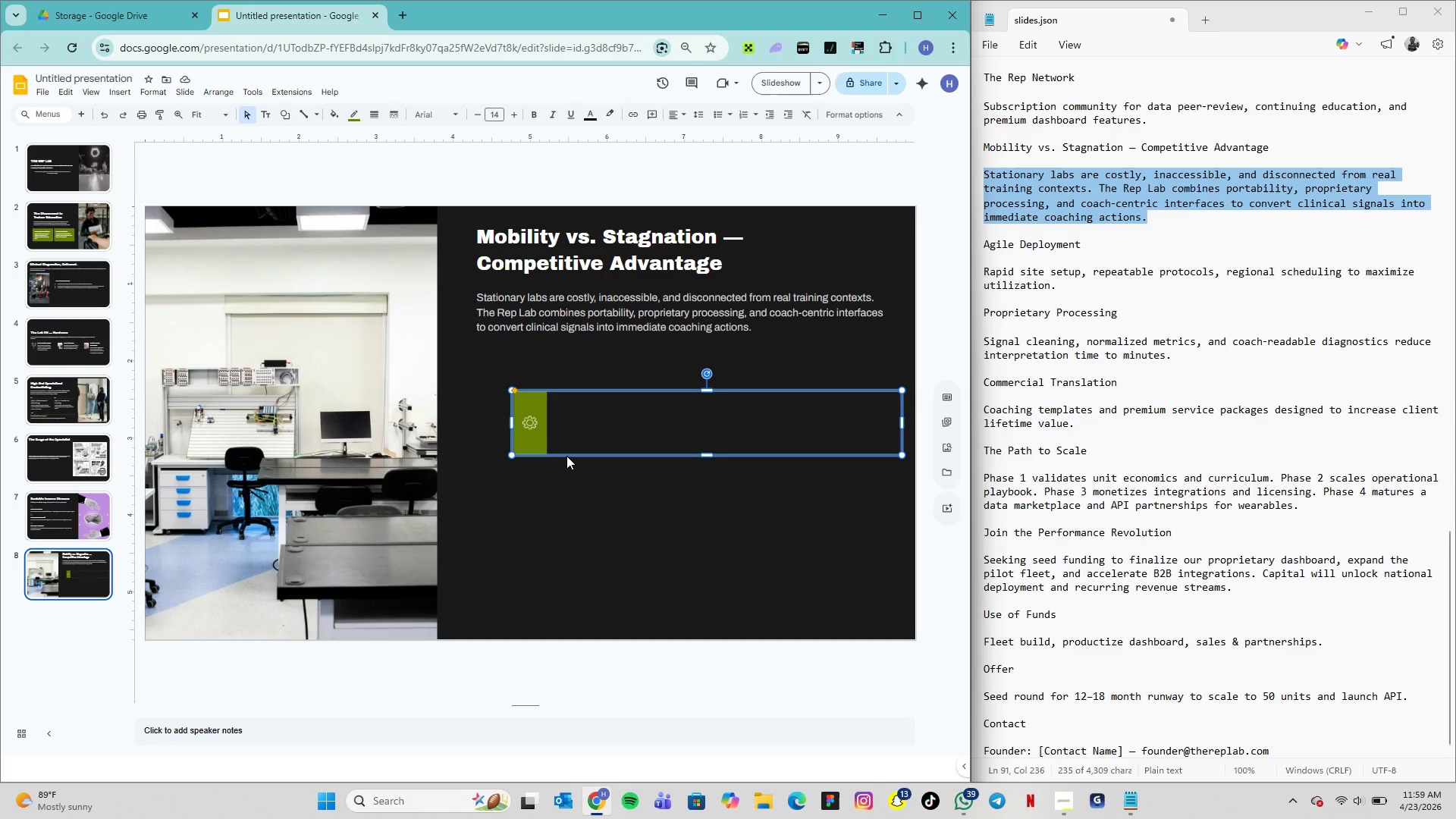 
key(ArrowRight)
 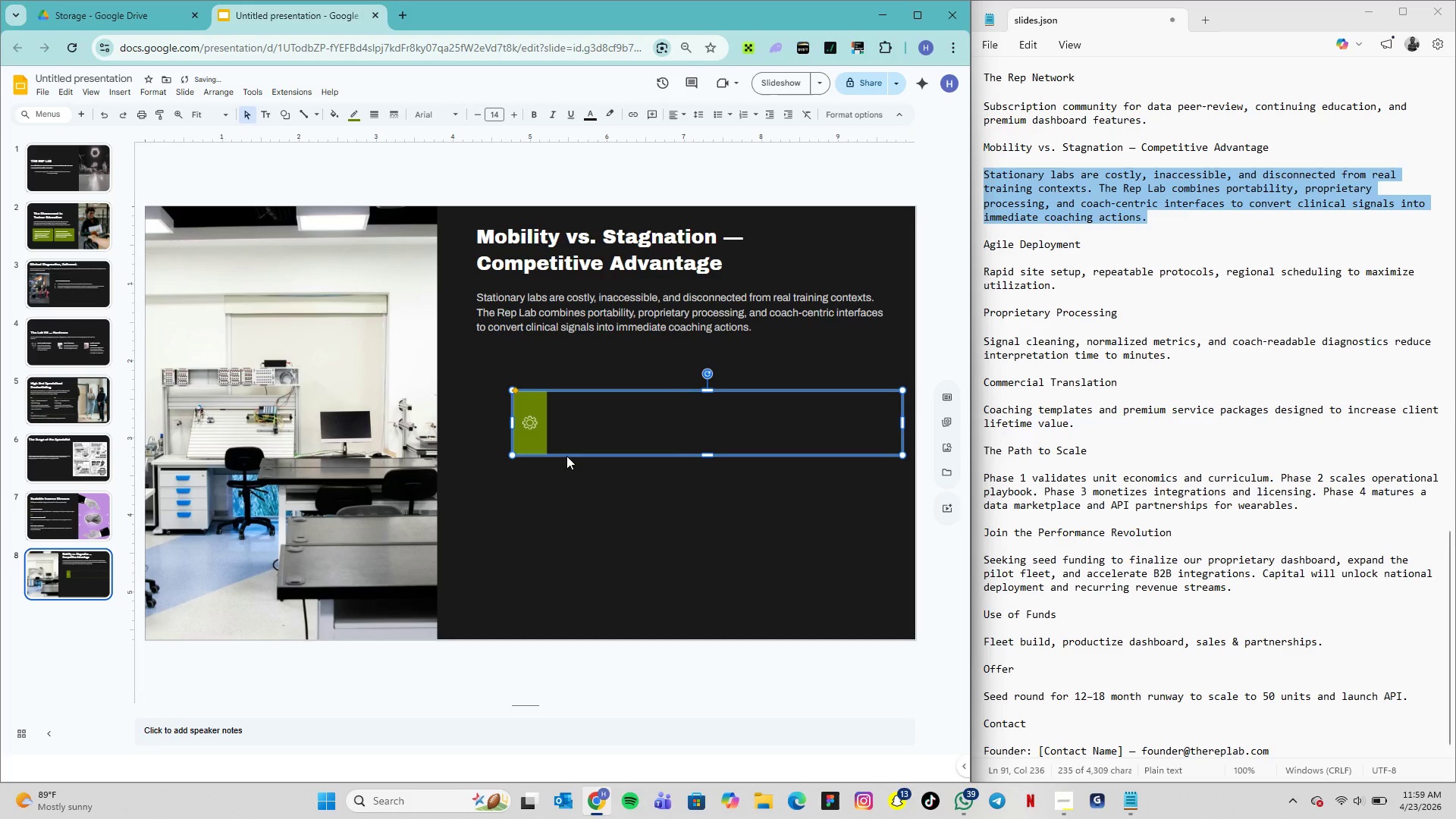 
key(ArrowRight)
 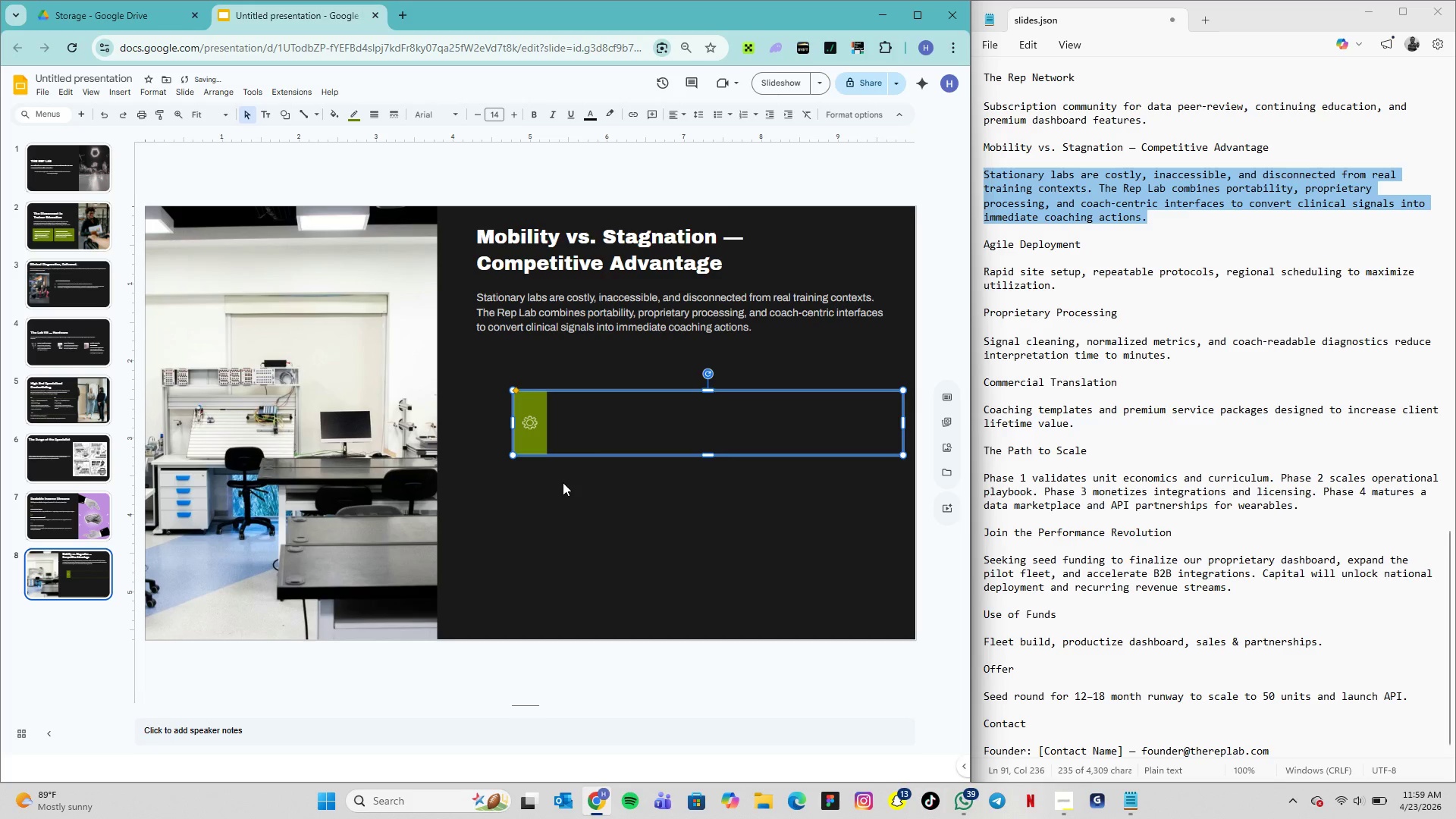 
left_click([563, 482])
 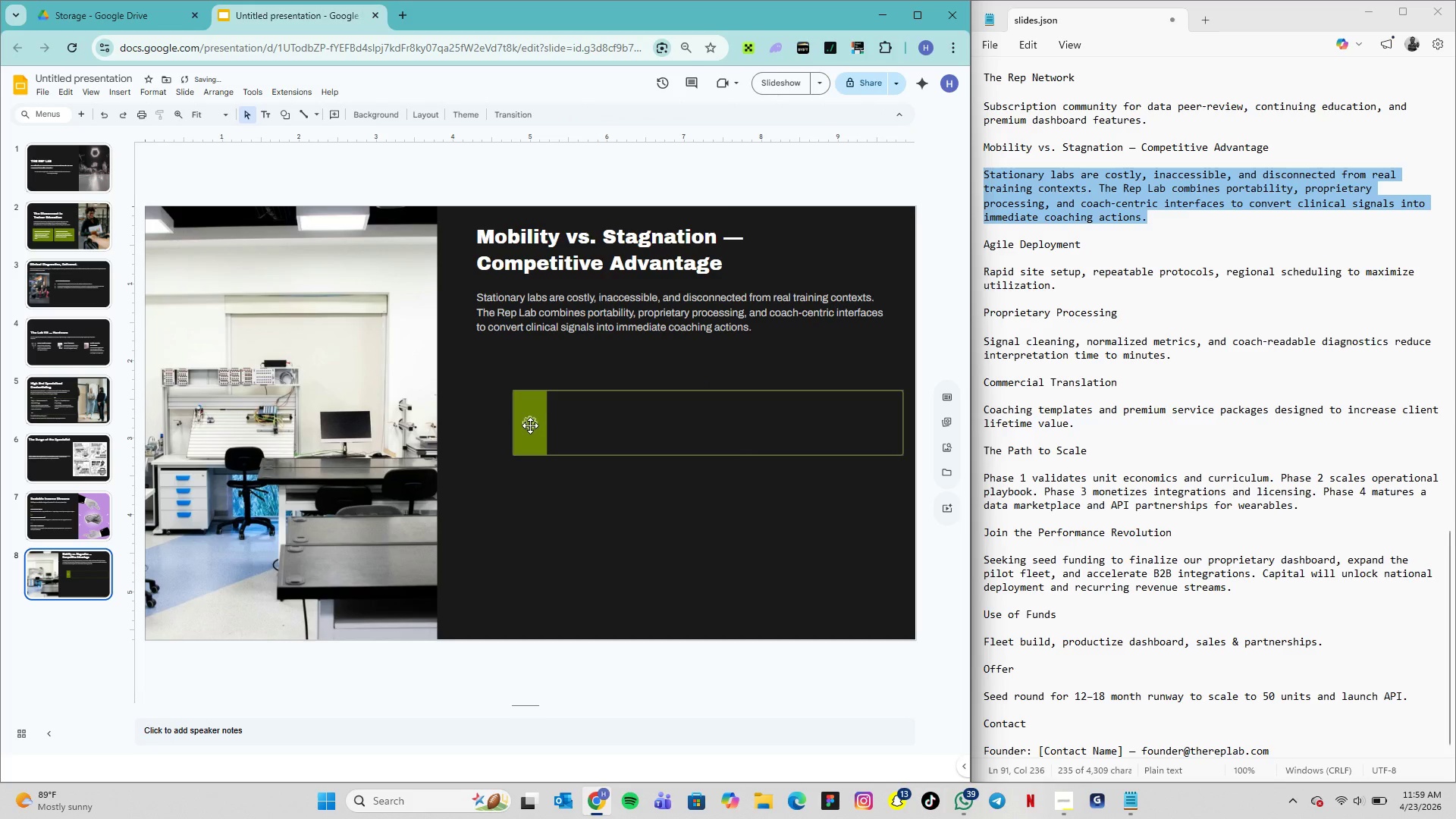 
left_click([530, 425])
 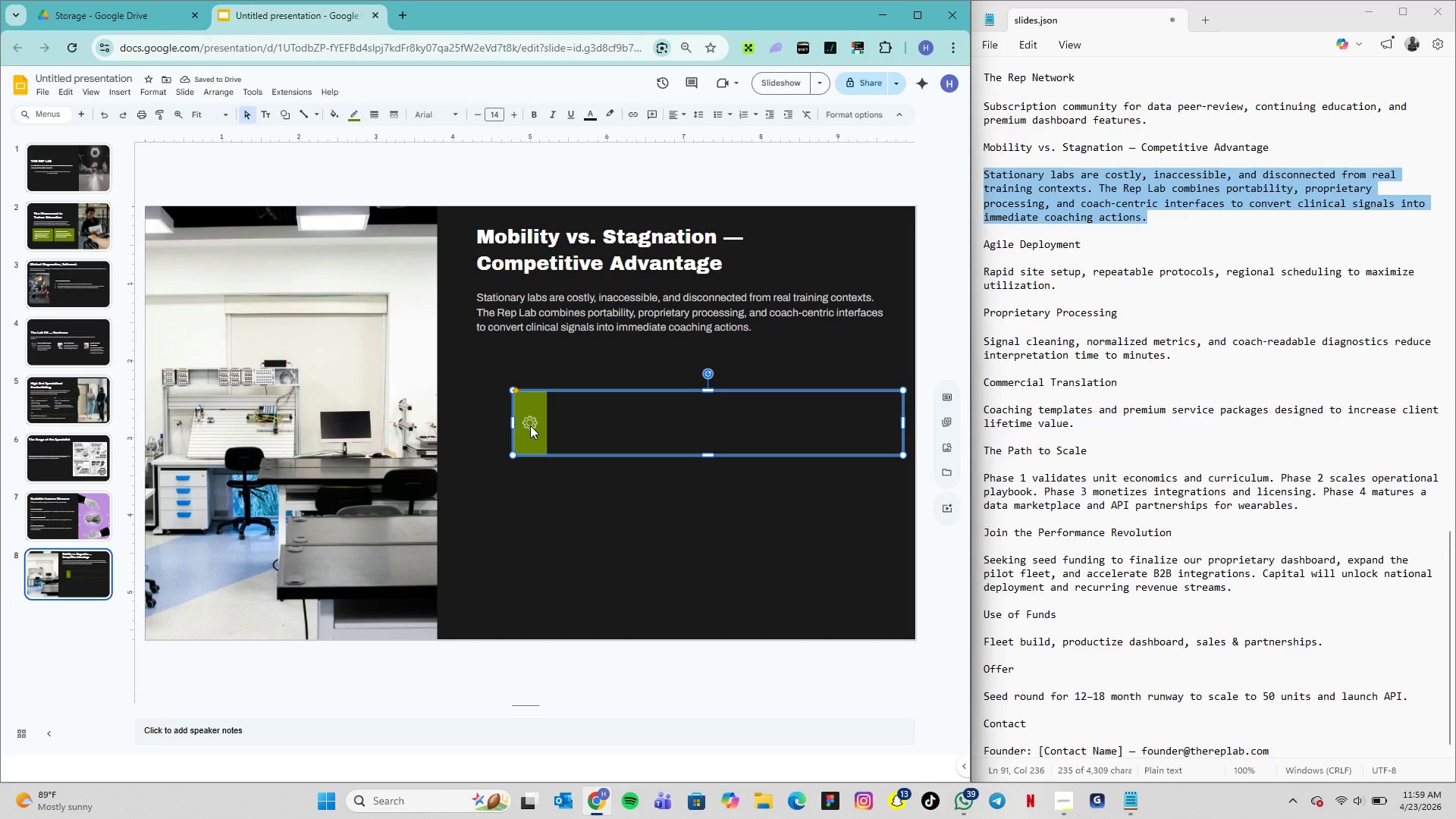 
key(ArrowRight)
 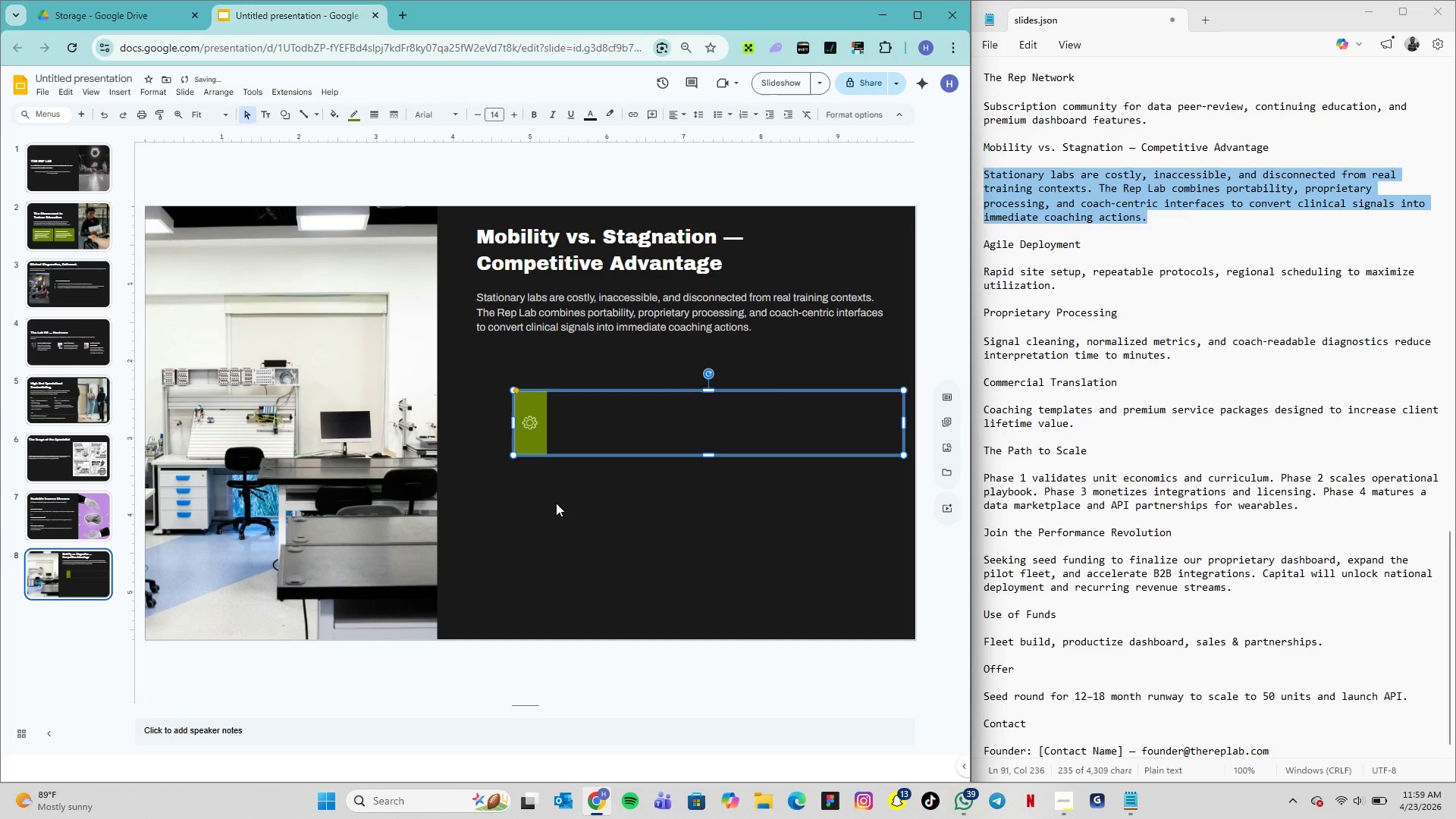 
left_click([556, 503])
 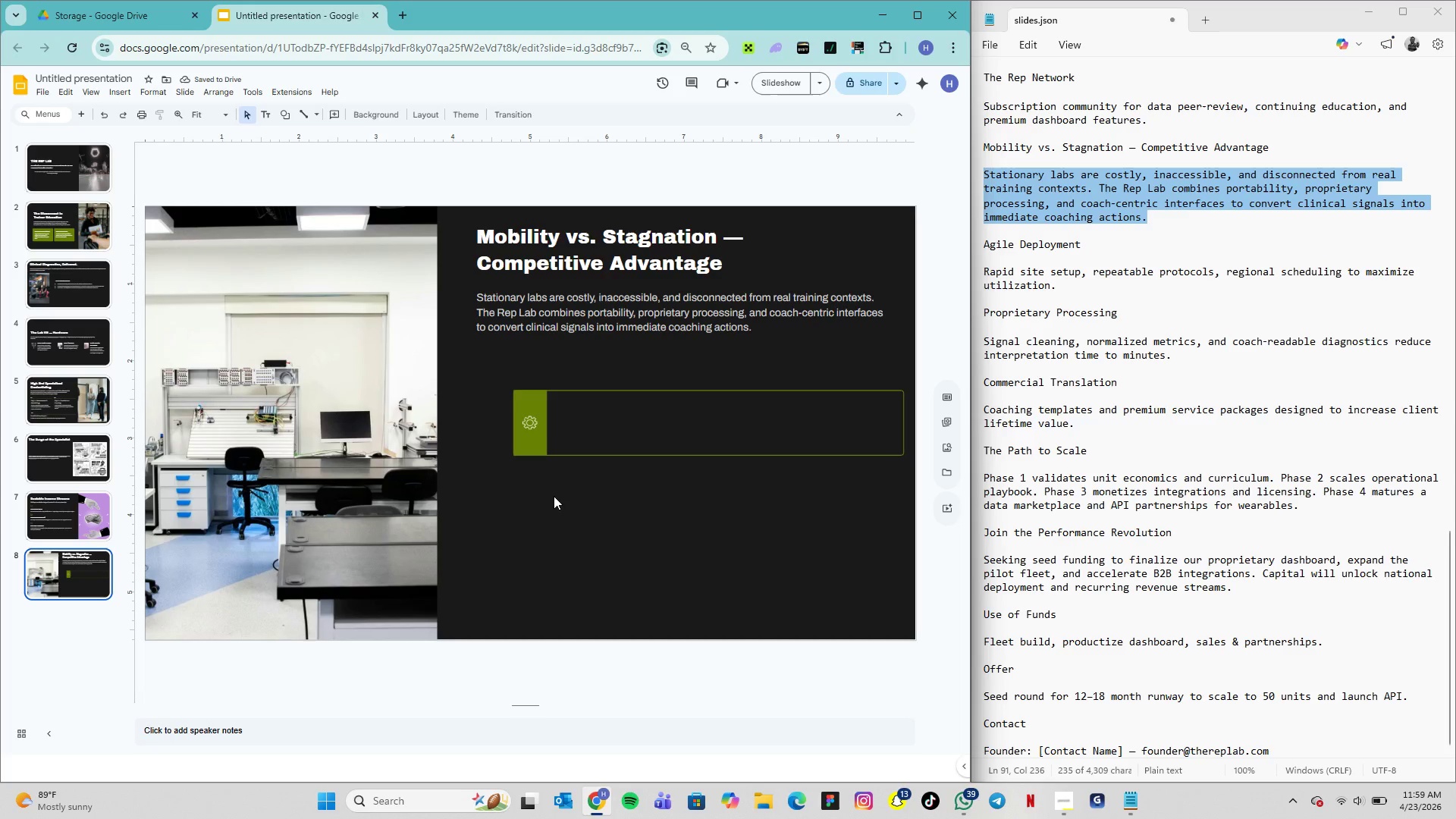 
wait(9.05)
 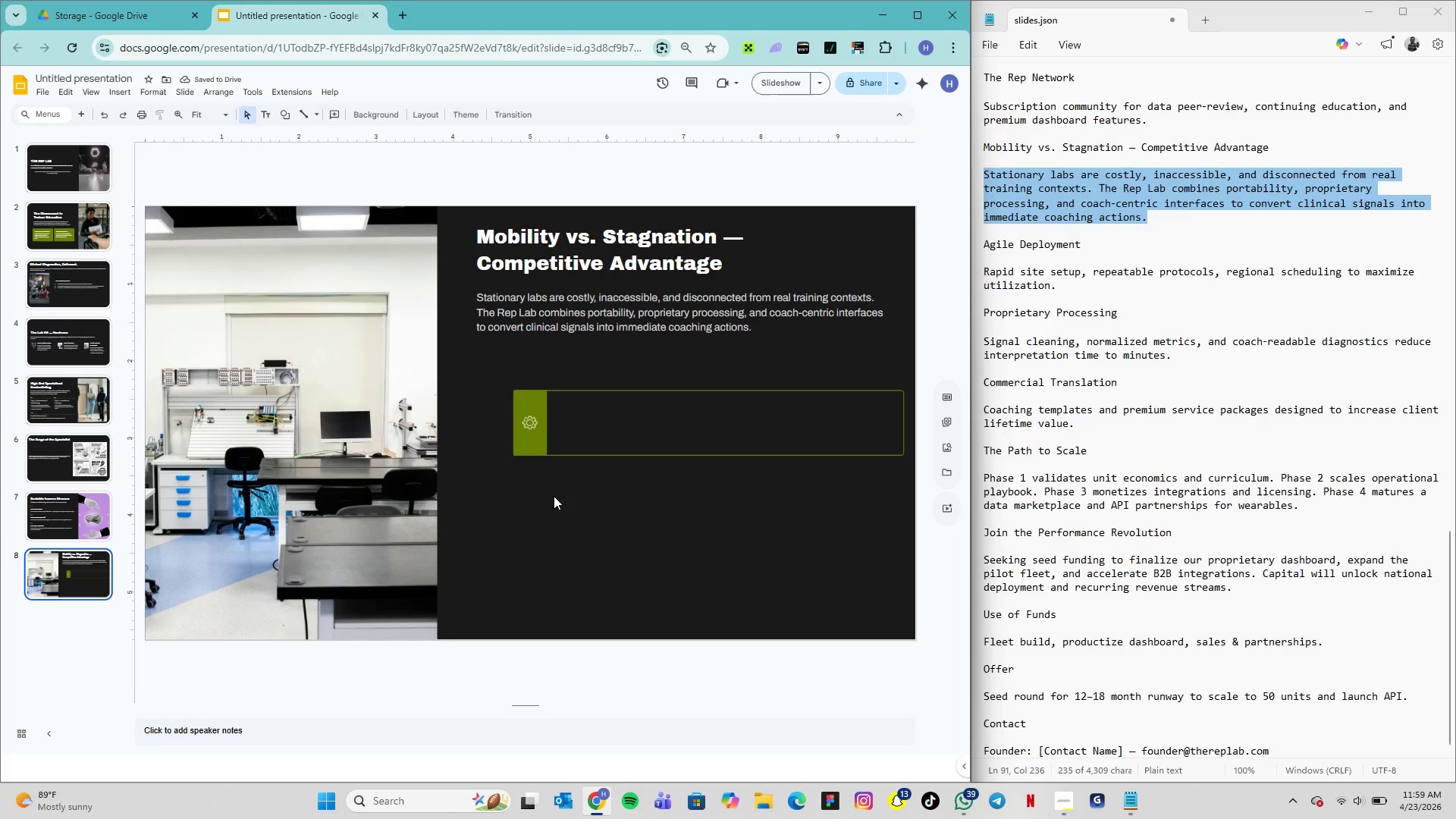 
left_click([522, 451])
 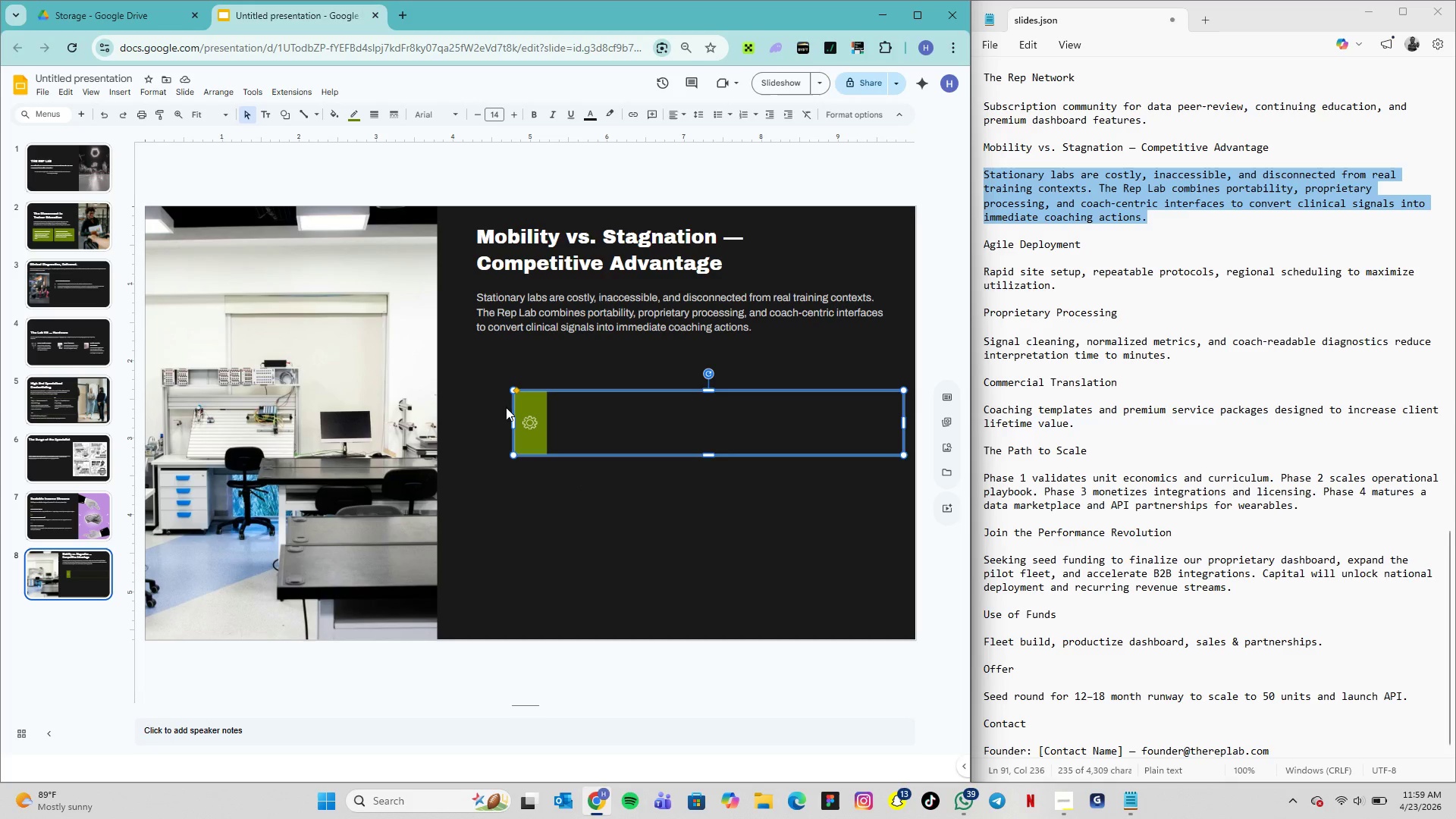 
left_click_drag(start_coordinate=[485, 370], to_coordinate=[927, 482])
 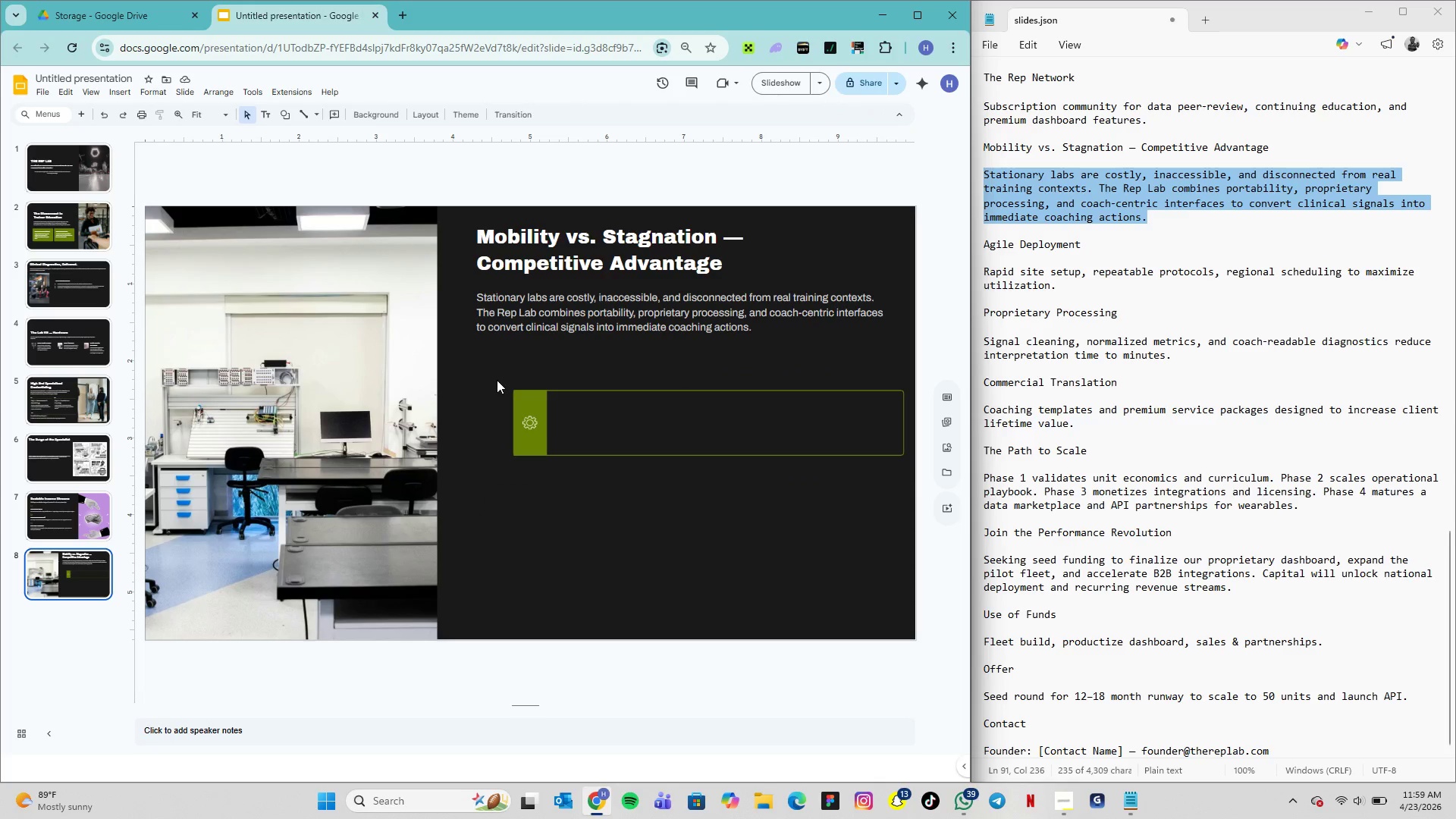 
left_click_drag(start_coordinate=[494, 364], to_coordinate=[739, 499])
 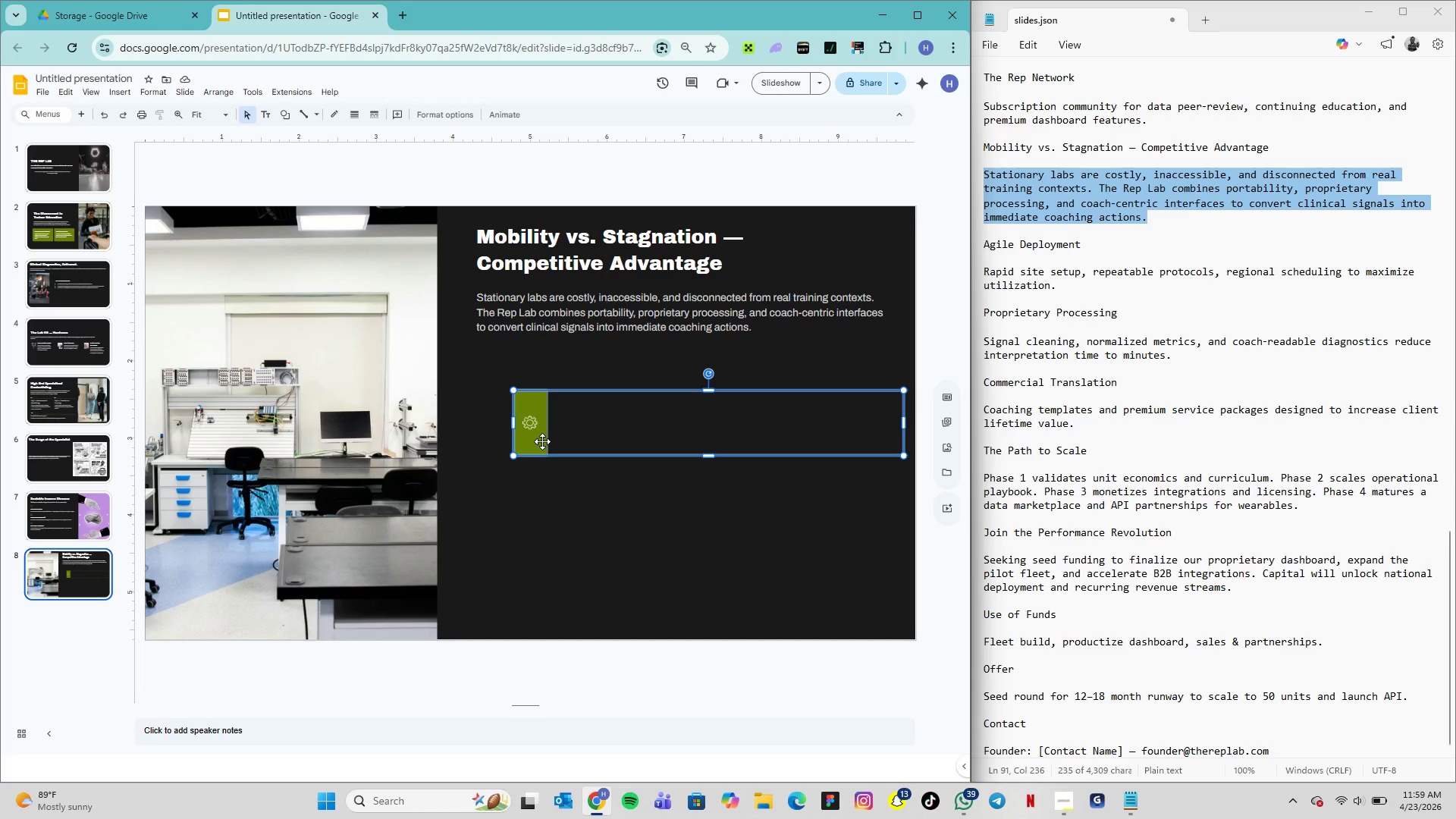 
key(Alt+Control+G)
 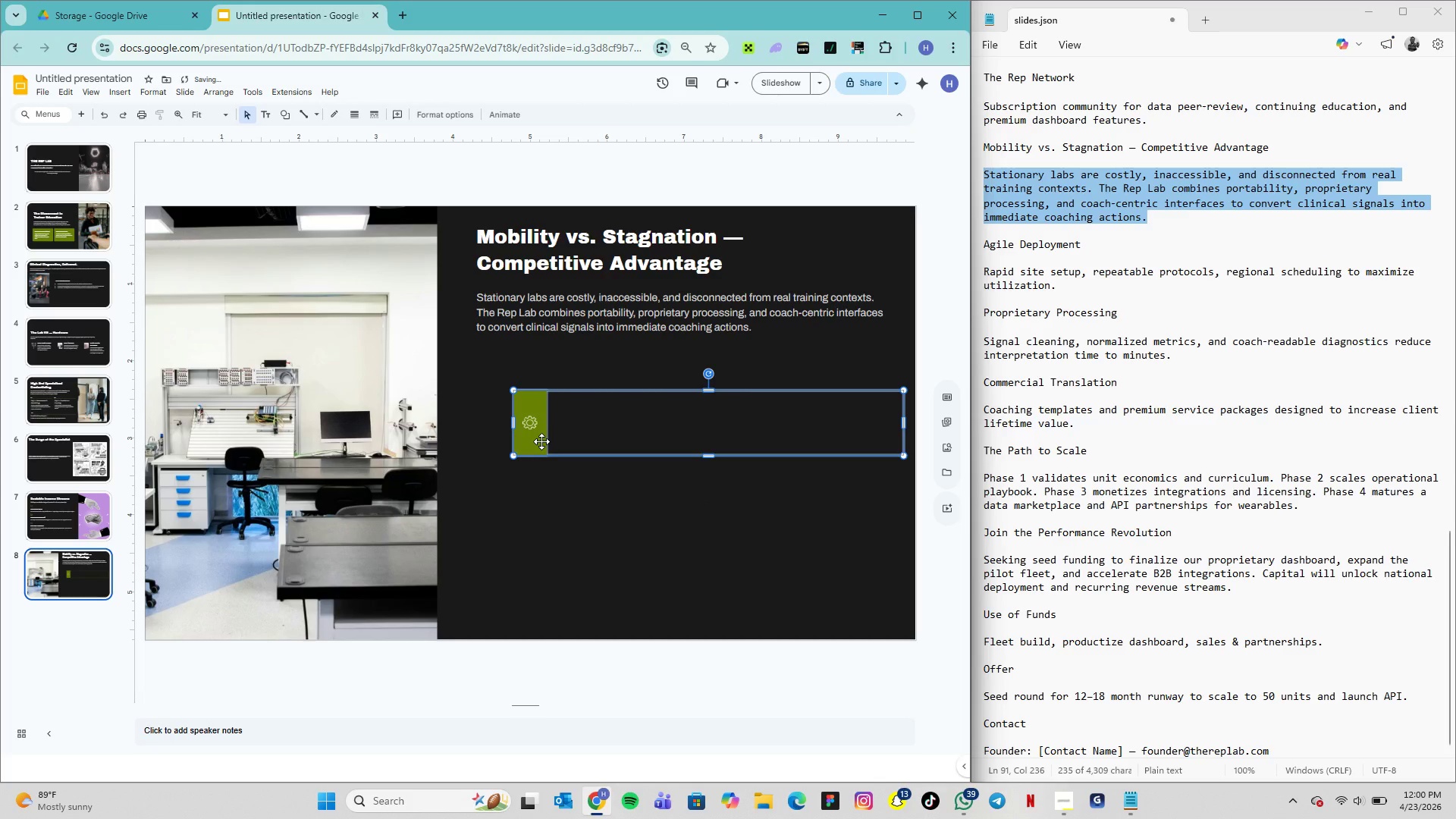 
left_click_drag(start_coordinate=[537, 437], to_coordinate=[491, 394])
 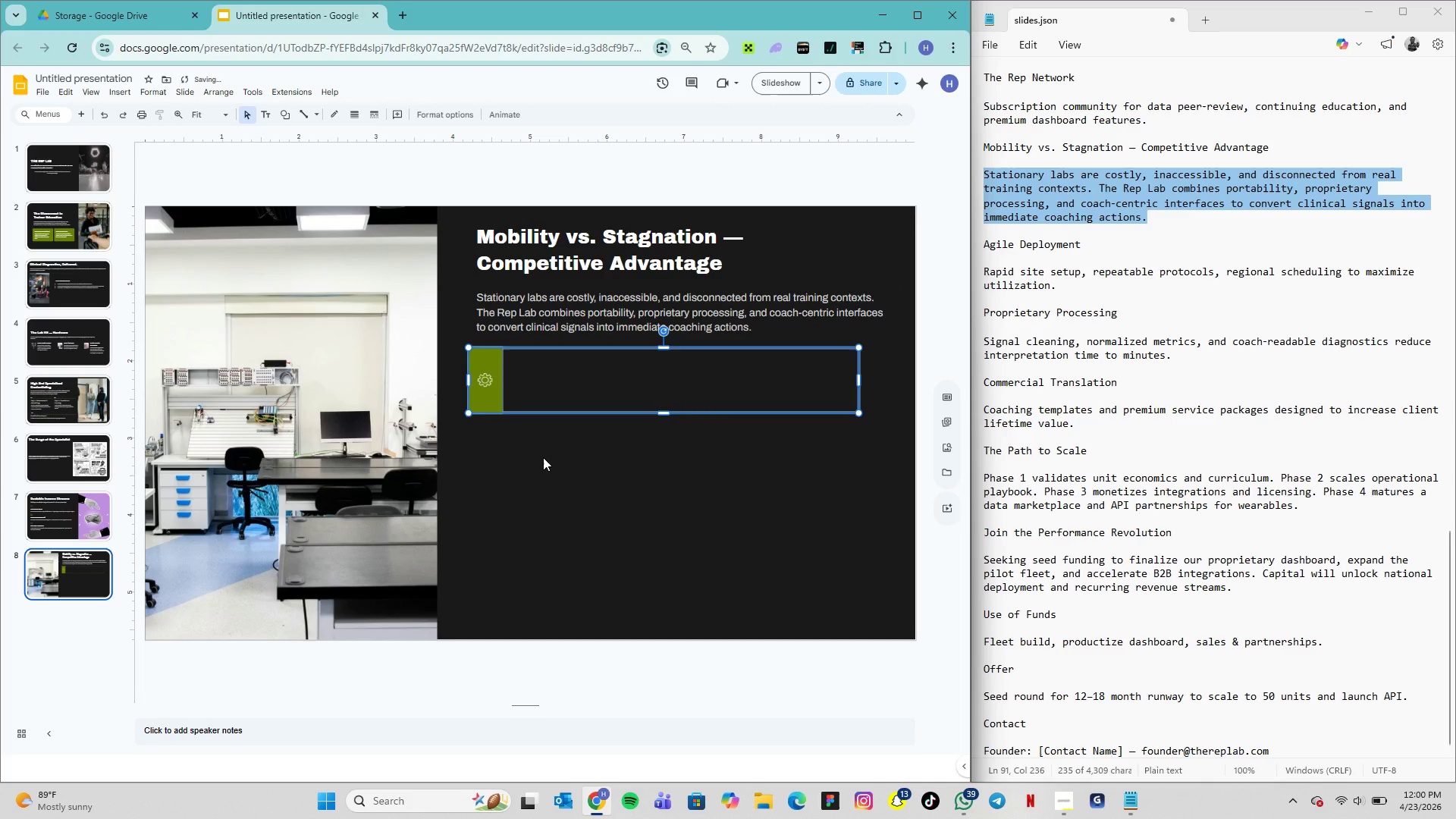 
left_click([543, 457])
 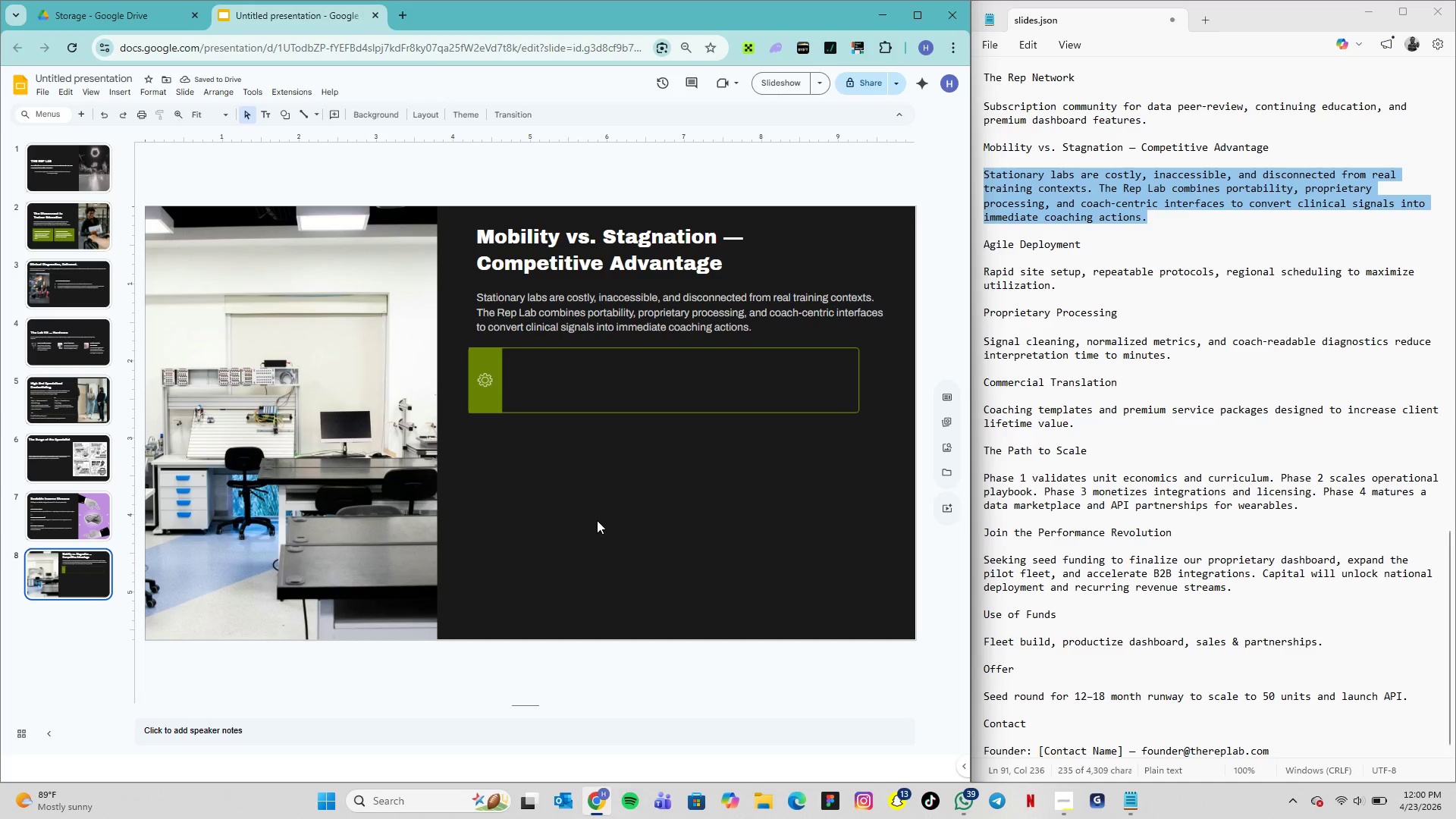 
left_click([528, 488])
 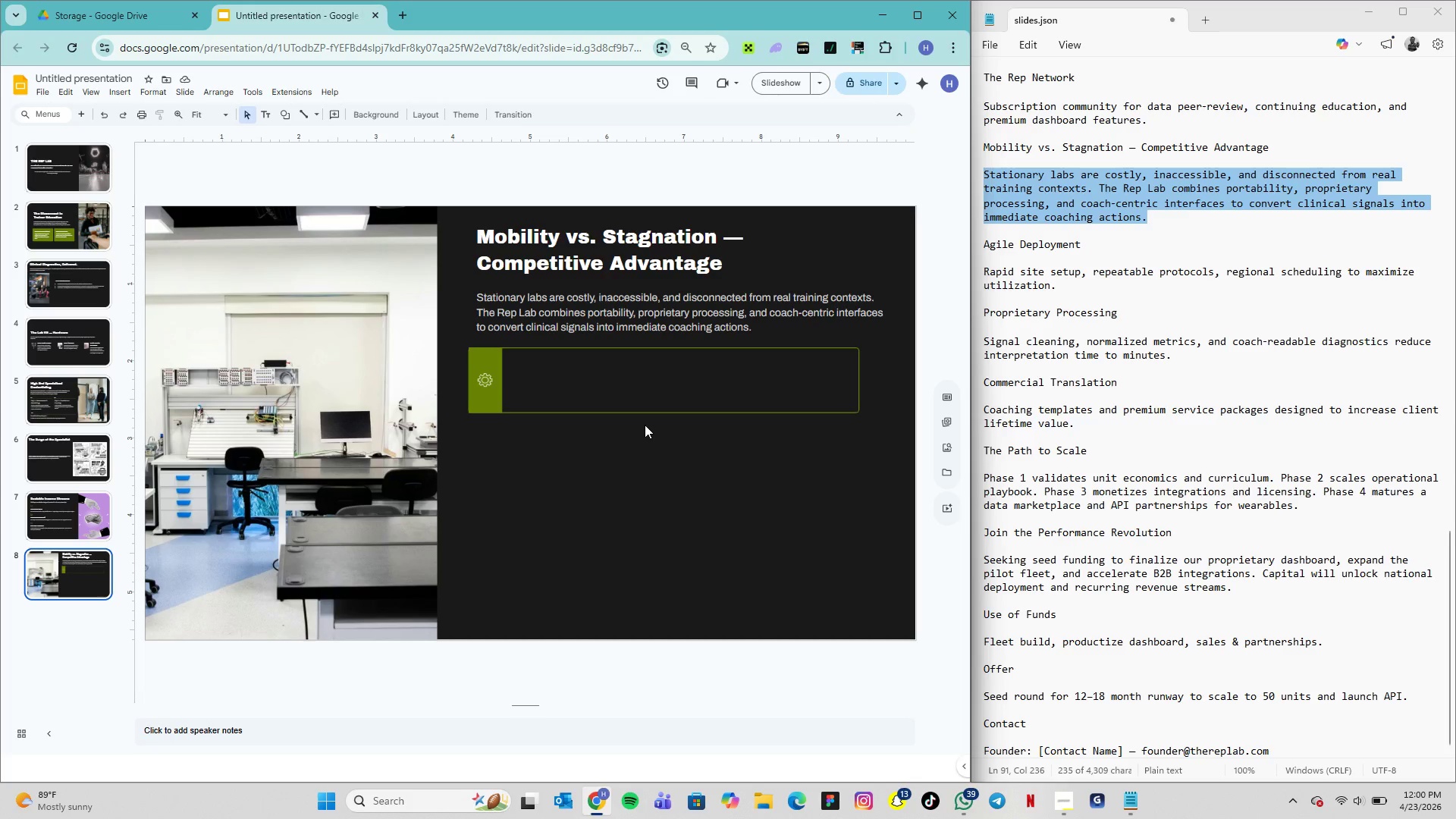 
left_click([654, 412])
 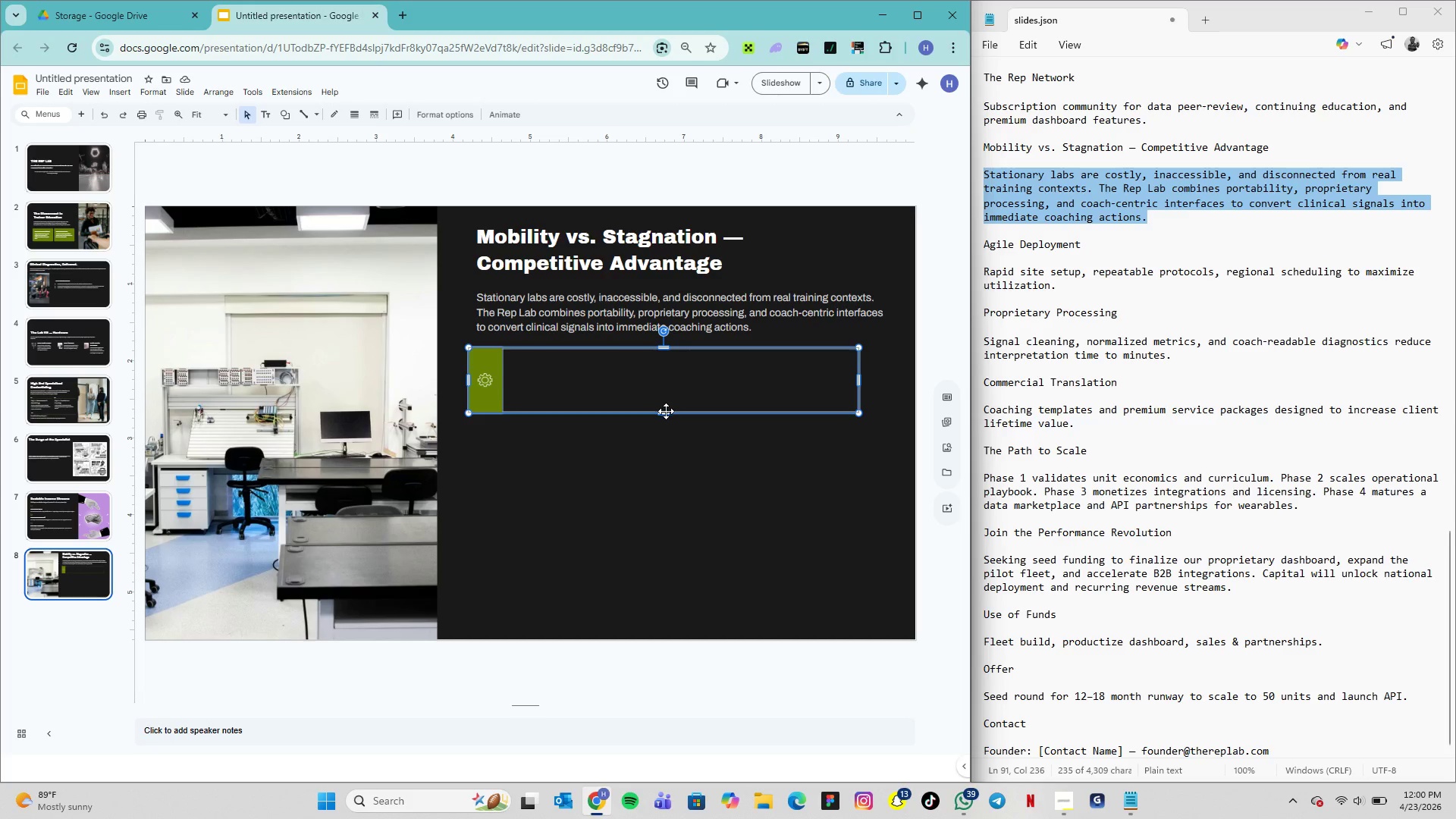 
left_click_drag(start_coordinate=[664, 413], to_coordinate=[661, 408])
 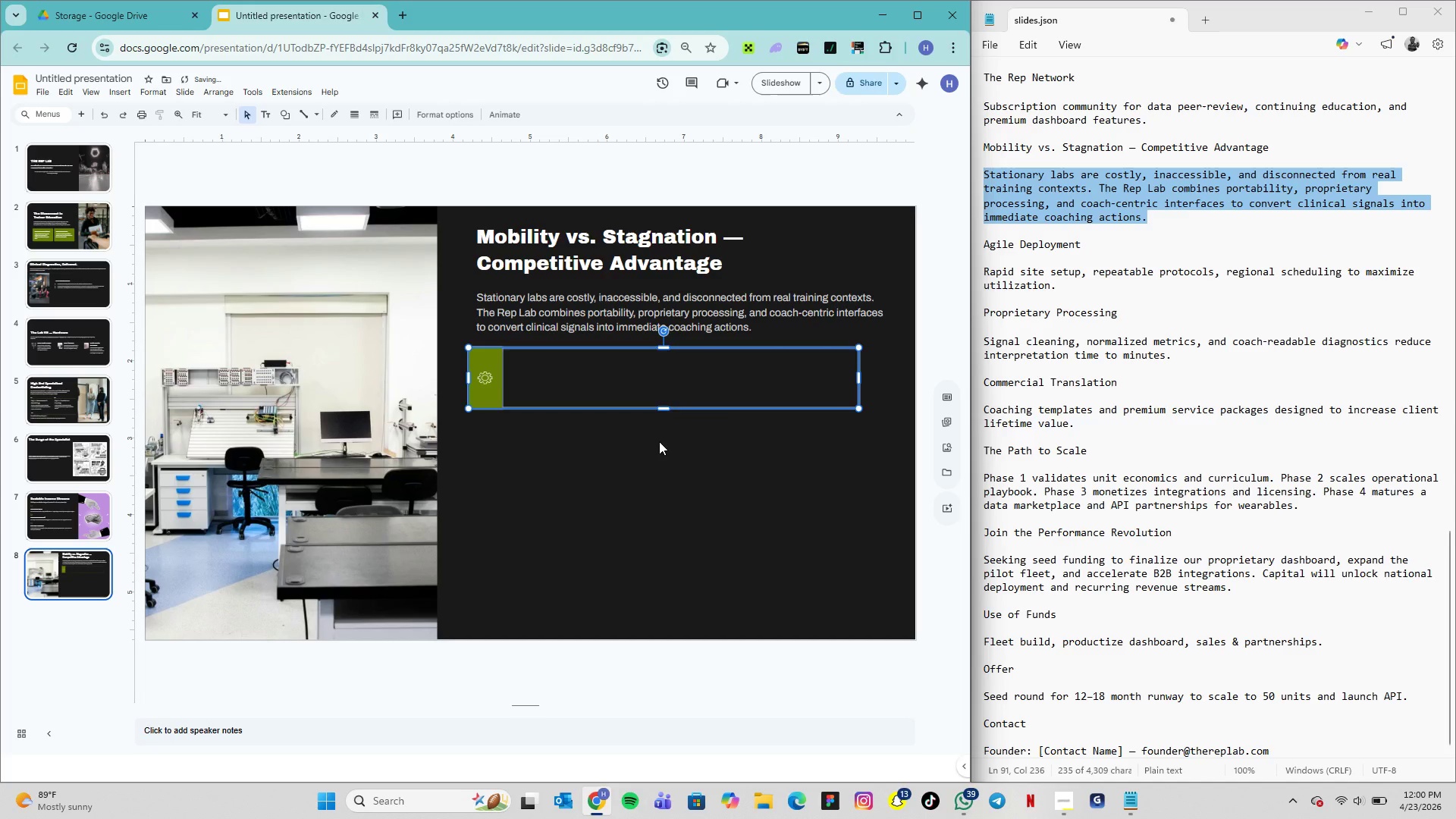 
left_click([659, 441])
 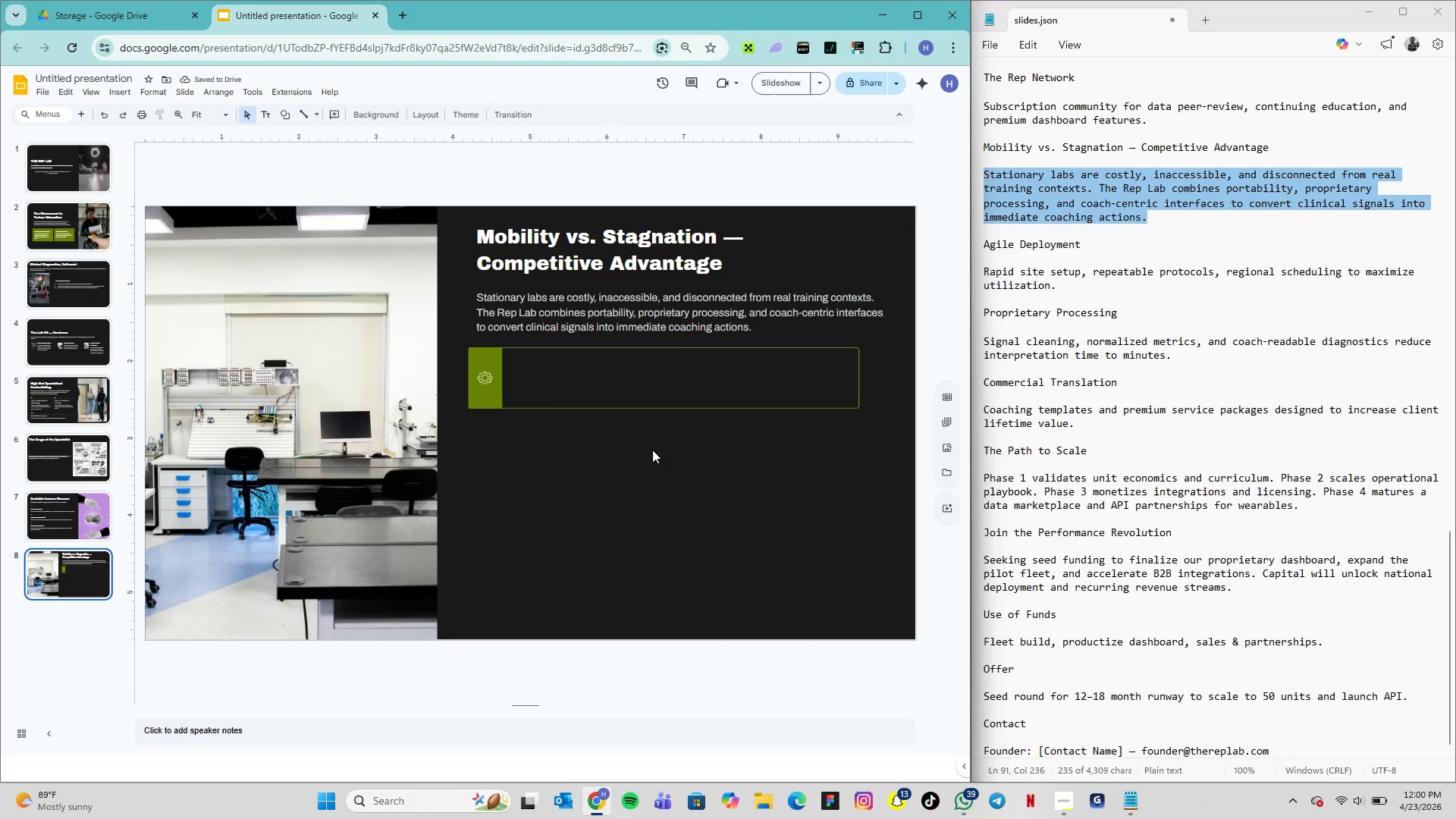 
left_click([652, 450])
 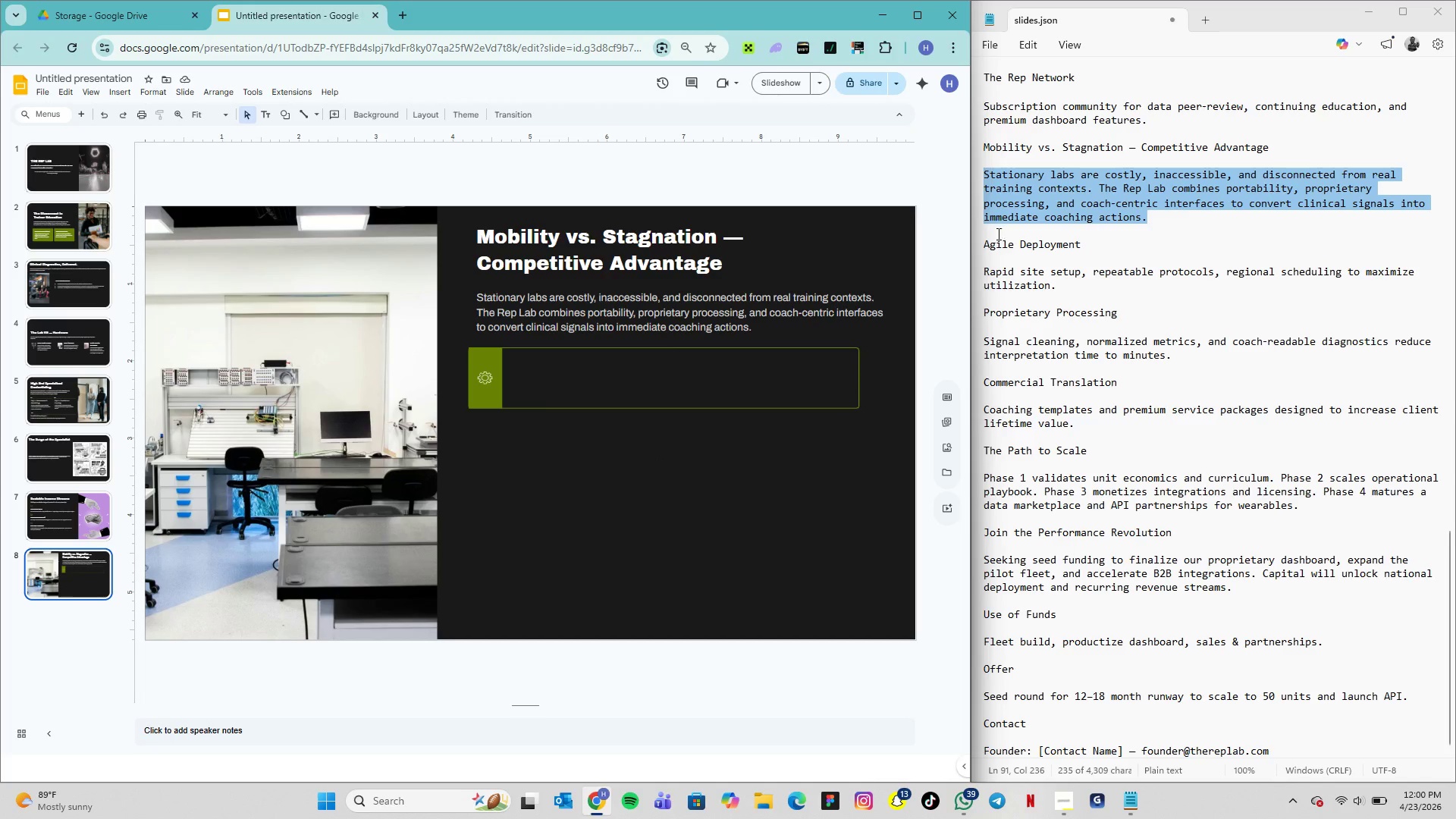 
left_click_drag(start_coordinate=[985, 245], to_coordinate=[1055, 287])
 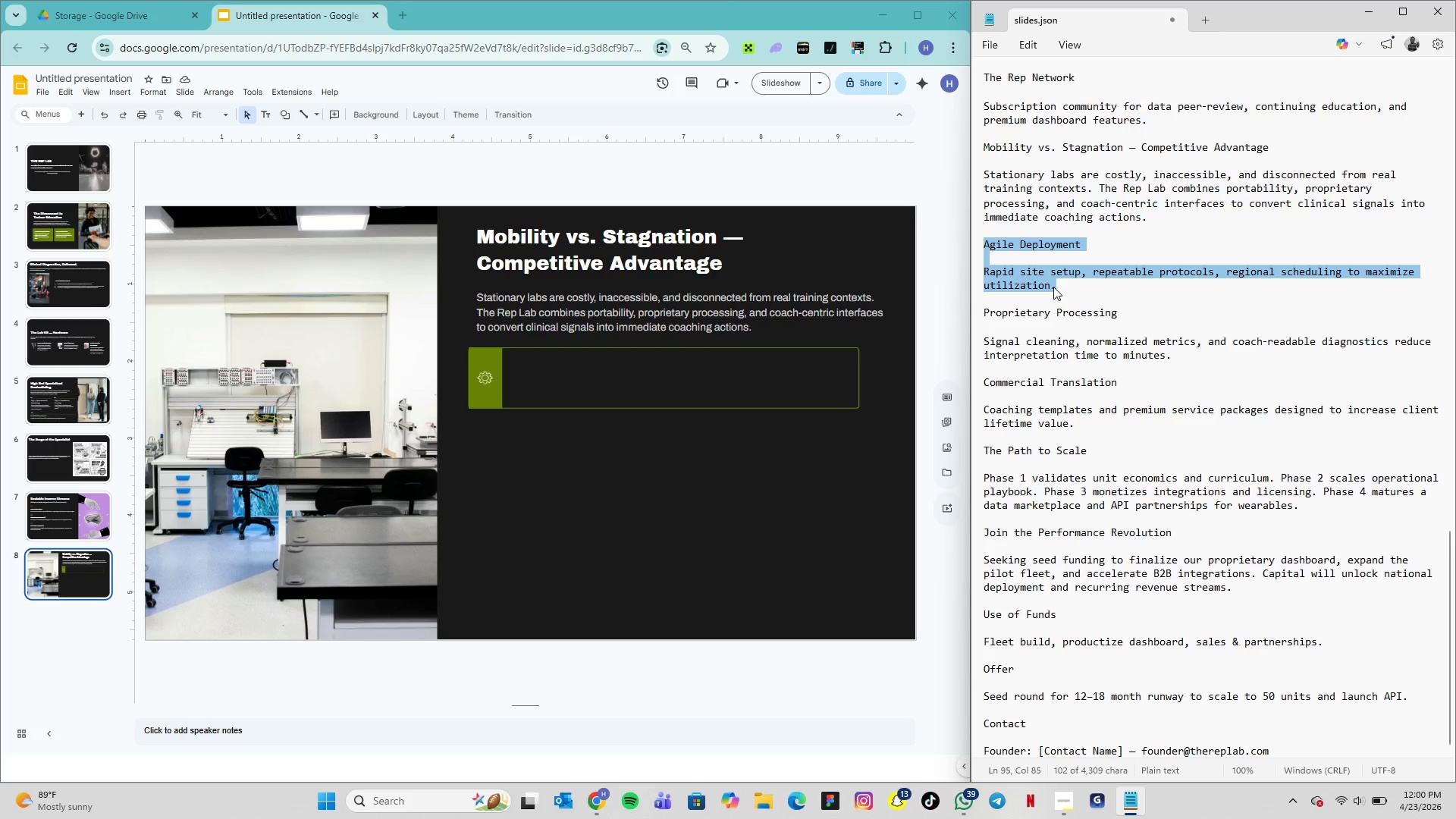 
key(Control+C)
 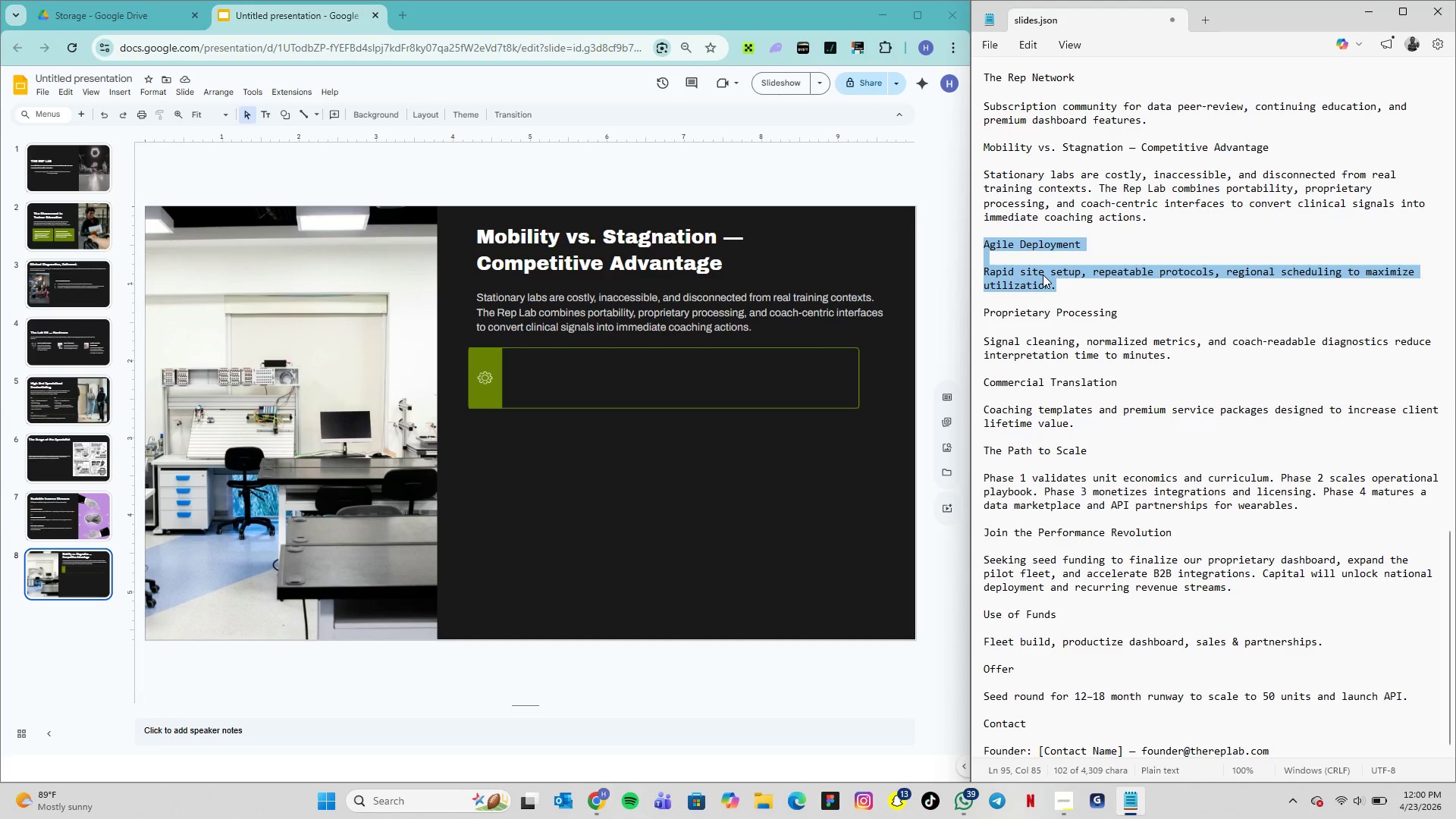 
key(Control+C)
 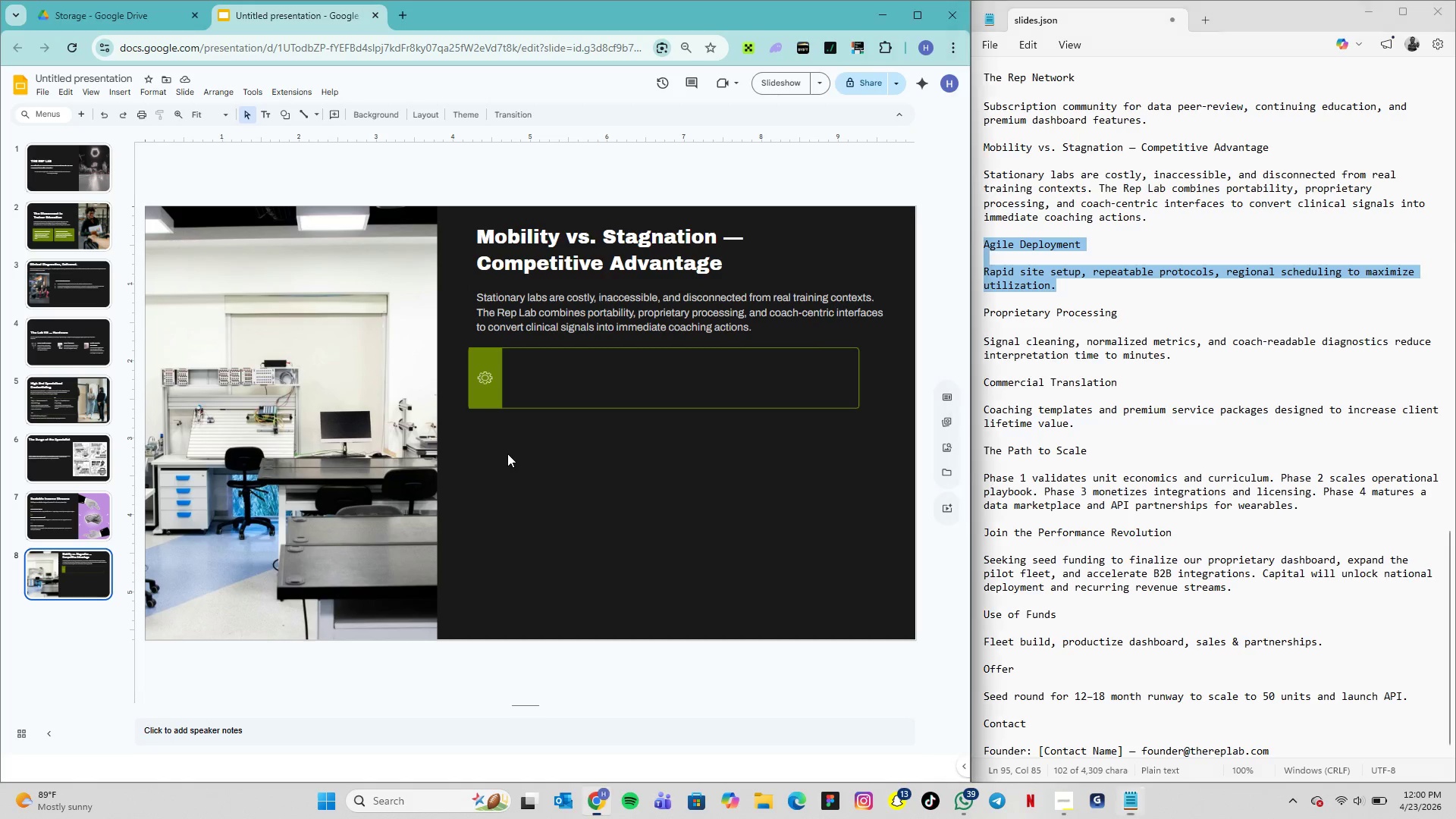 
double_click([507, 453])
 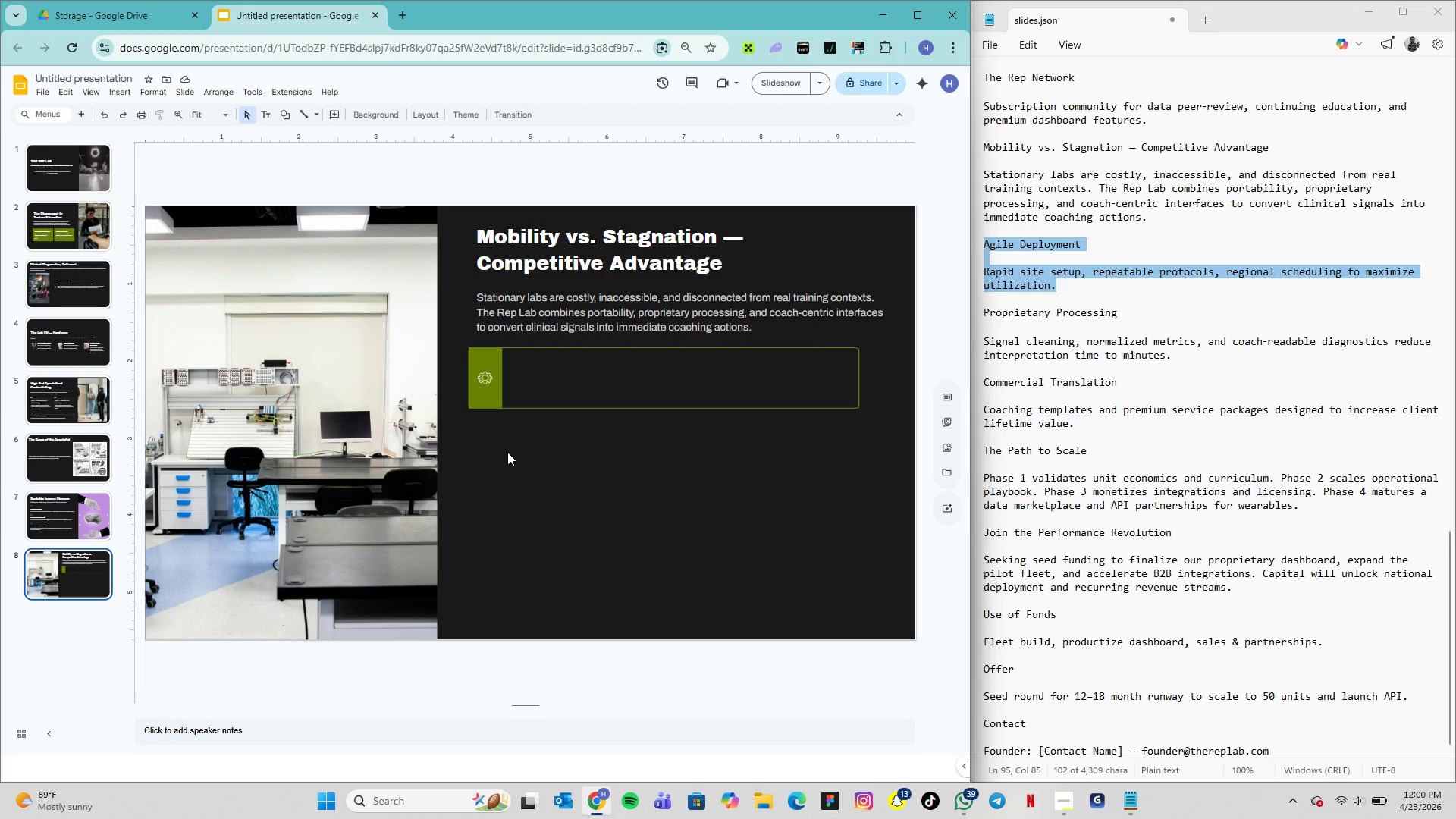 
hold_key(key=ControlLeft, duration=0.41)
 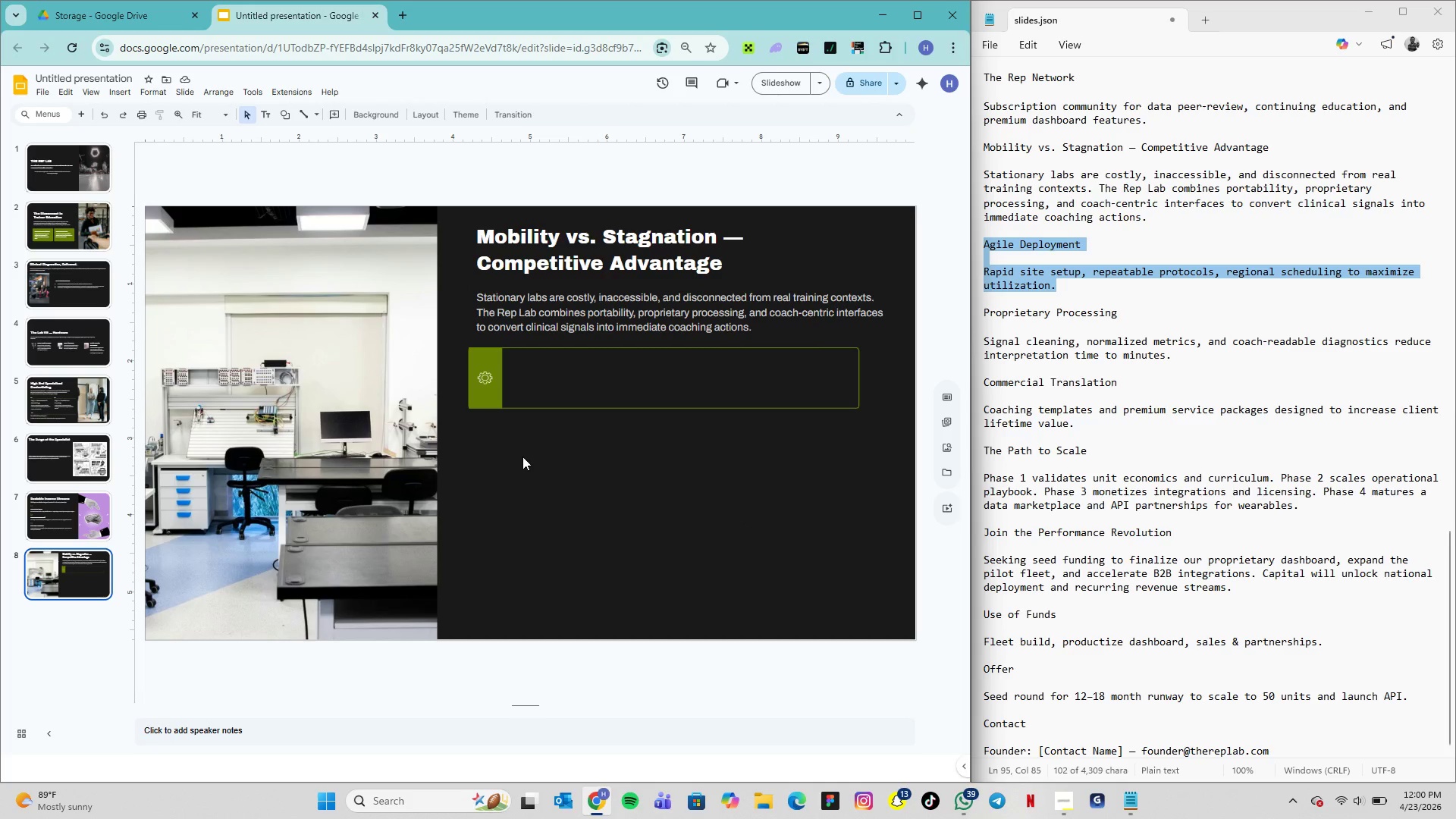 
double_click([522, 457])
 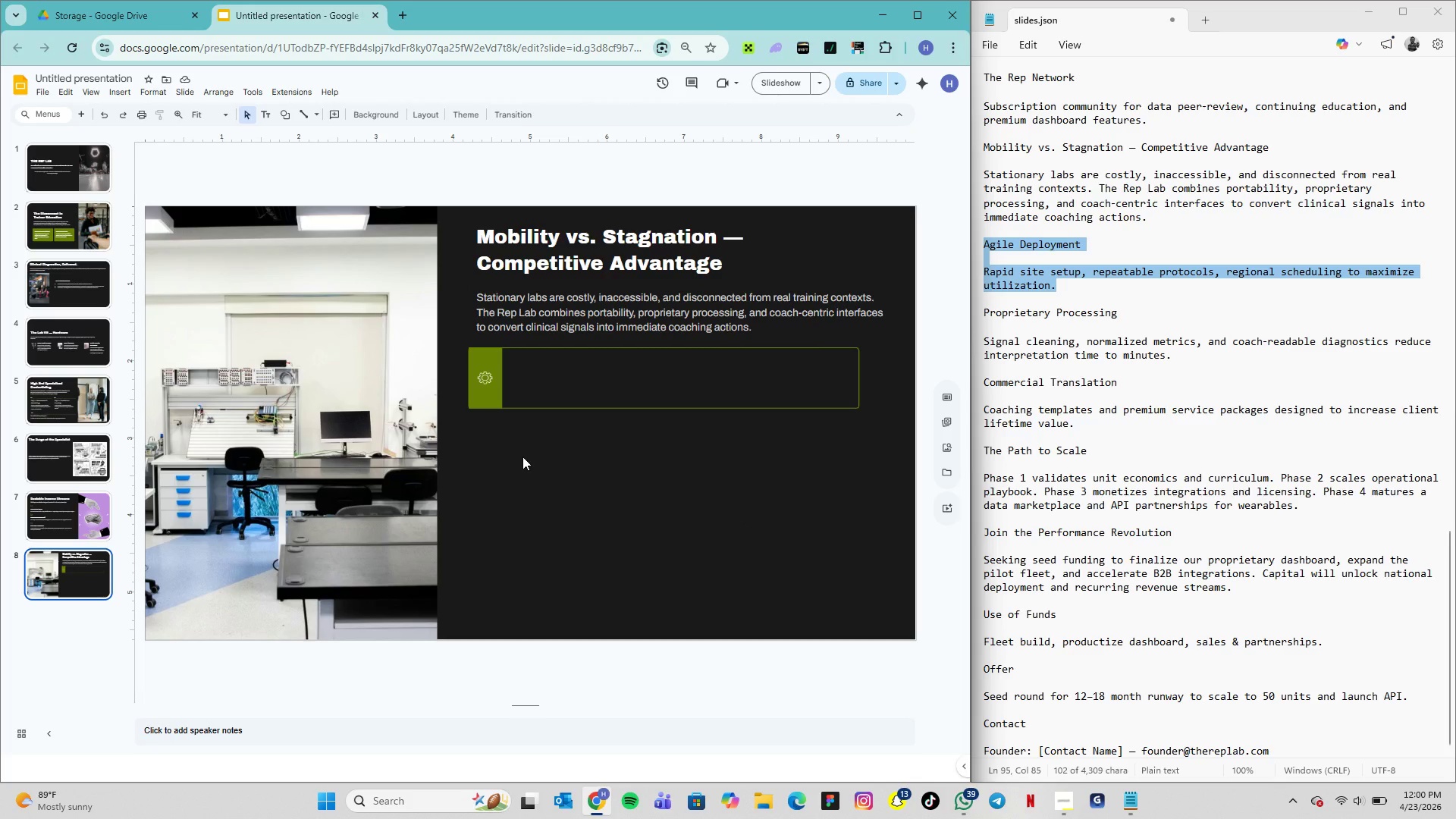 
key(T)
 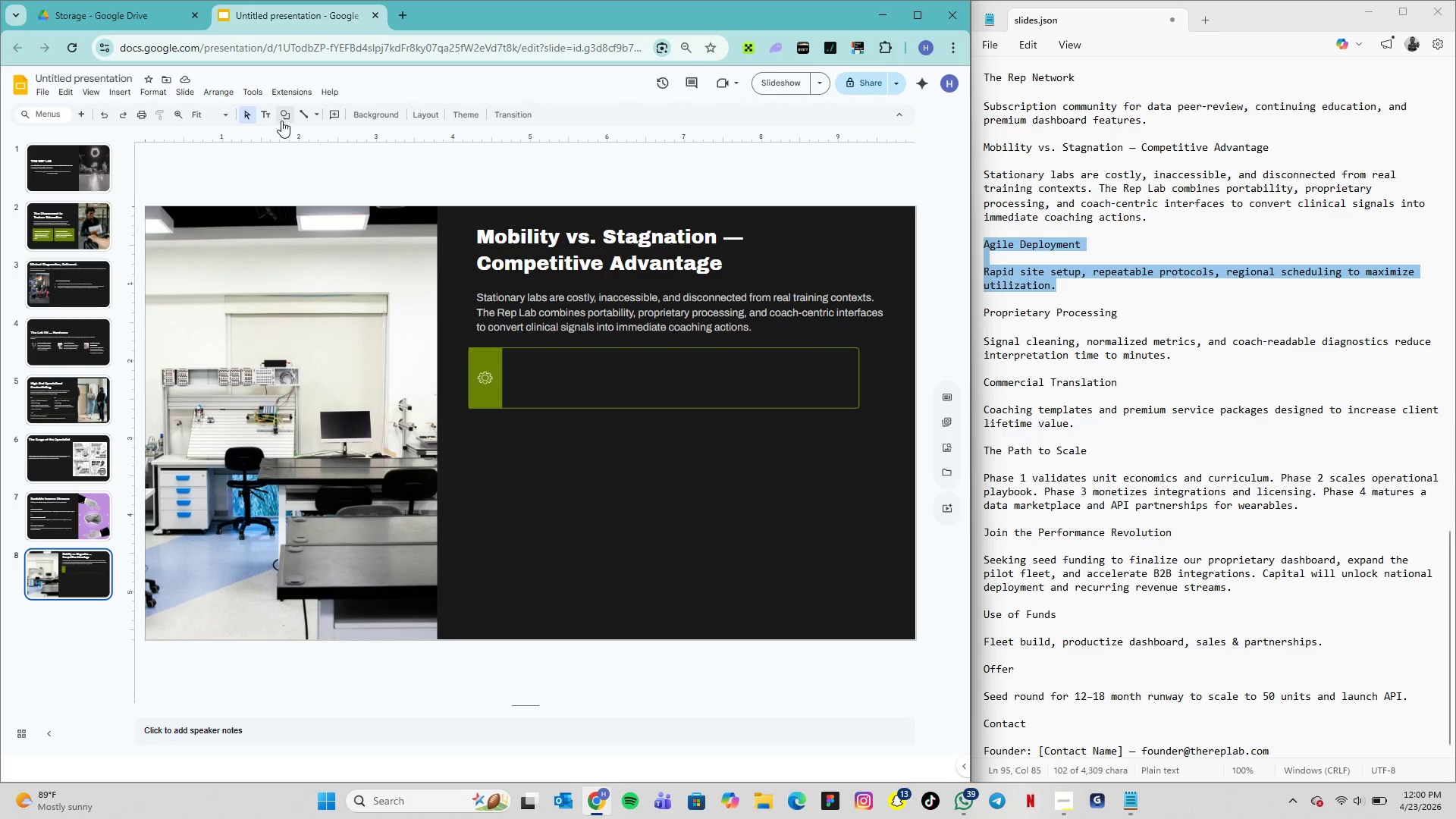 
left_click([271, 118])
 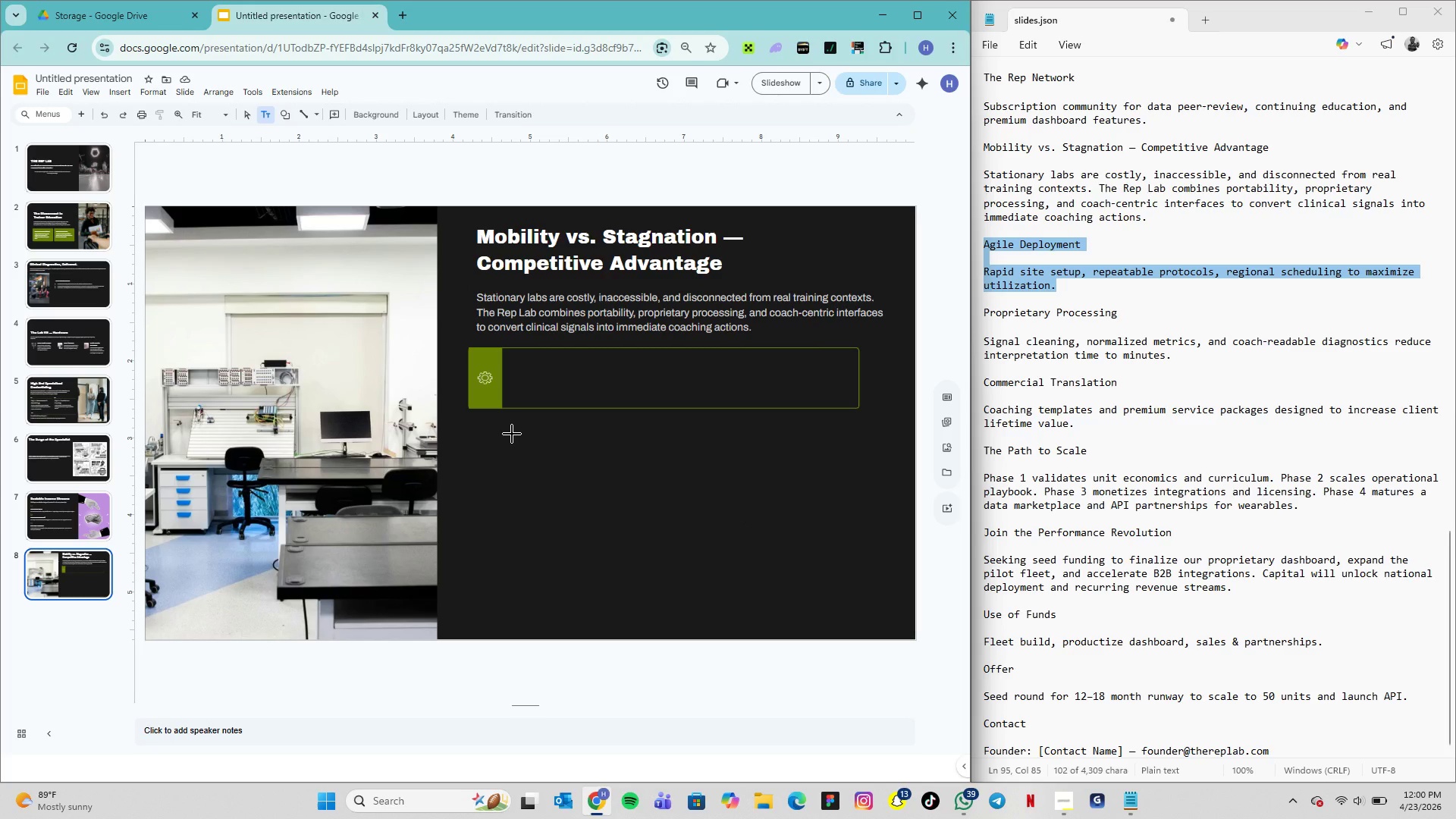 
left_click([512, 434])
 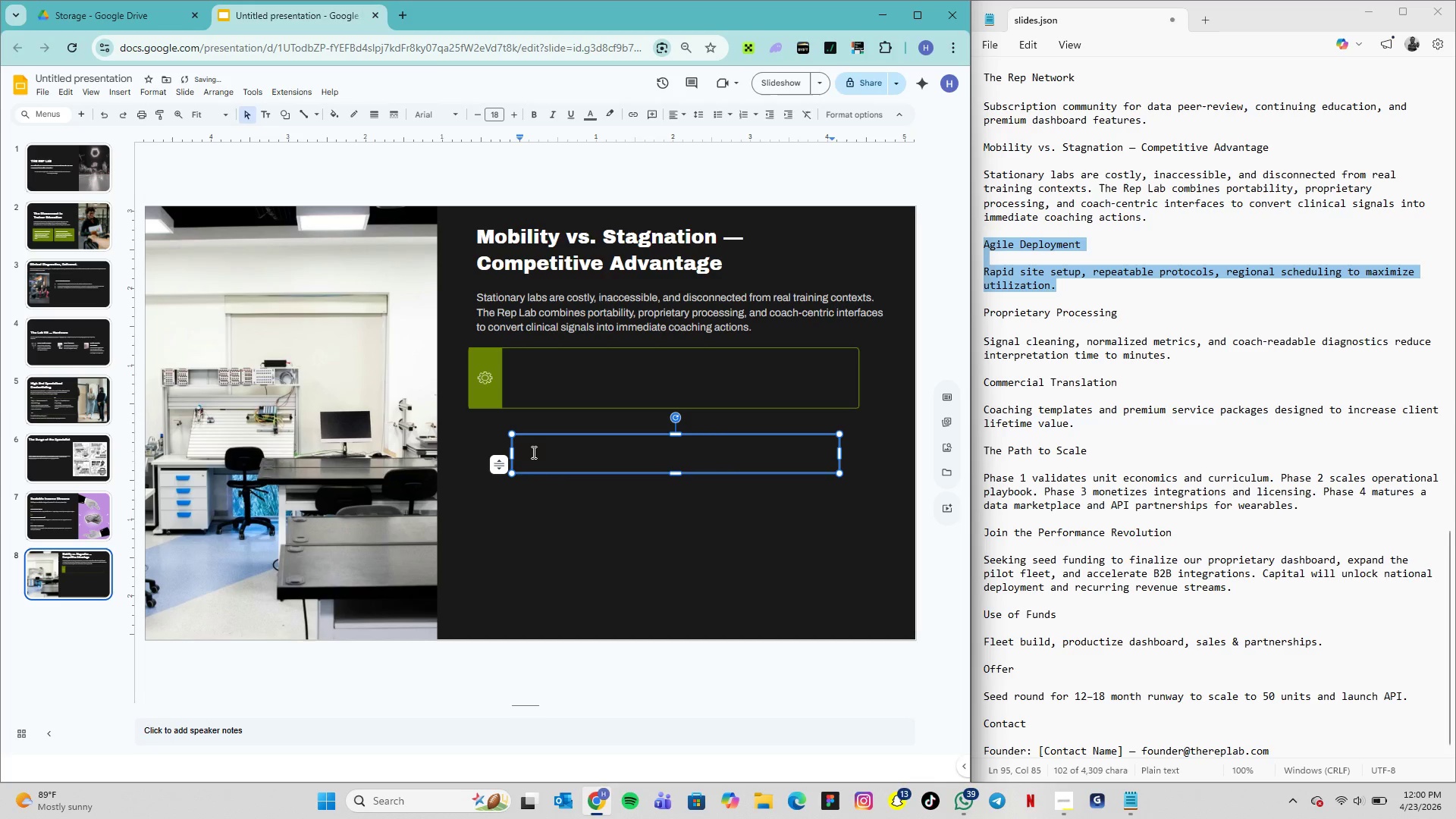 
key(Control+V)
 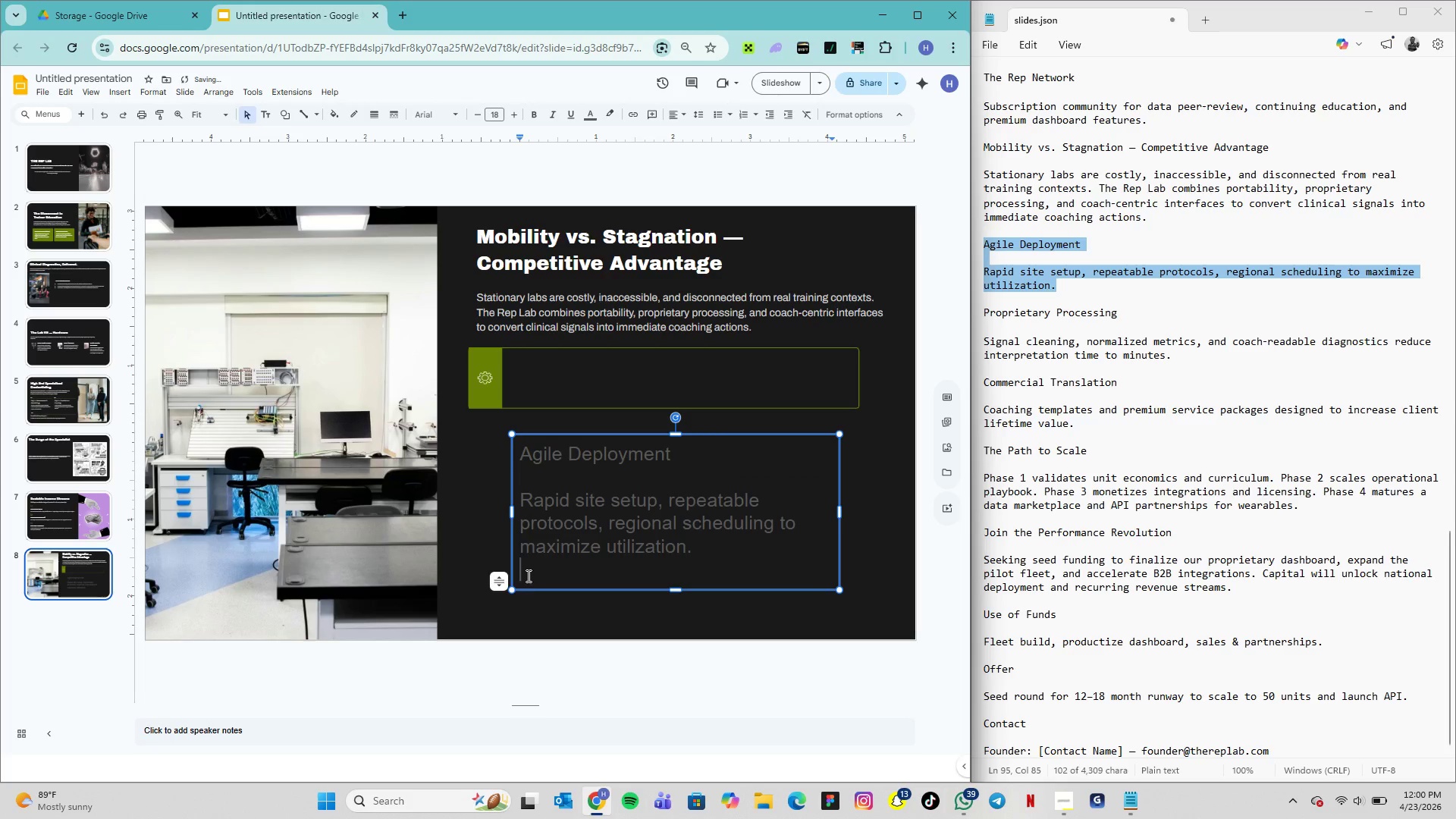 
key(Backspace)
 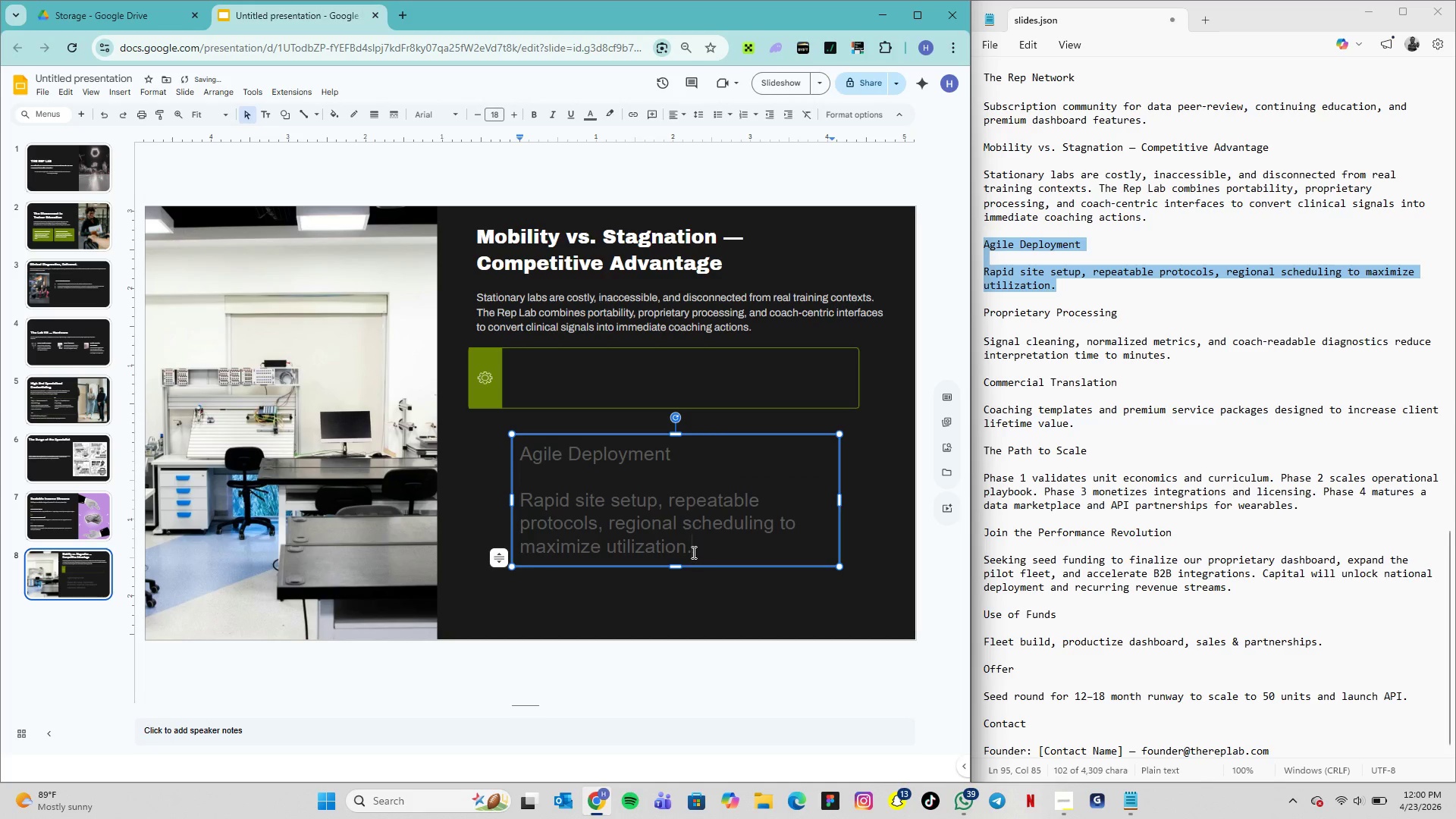 
left_click_drag(start_coordinate=[692, 552], to_coordinate=[519, 495])
 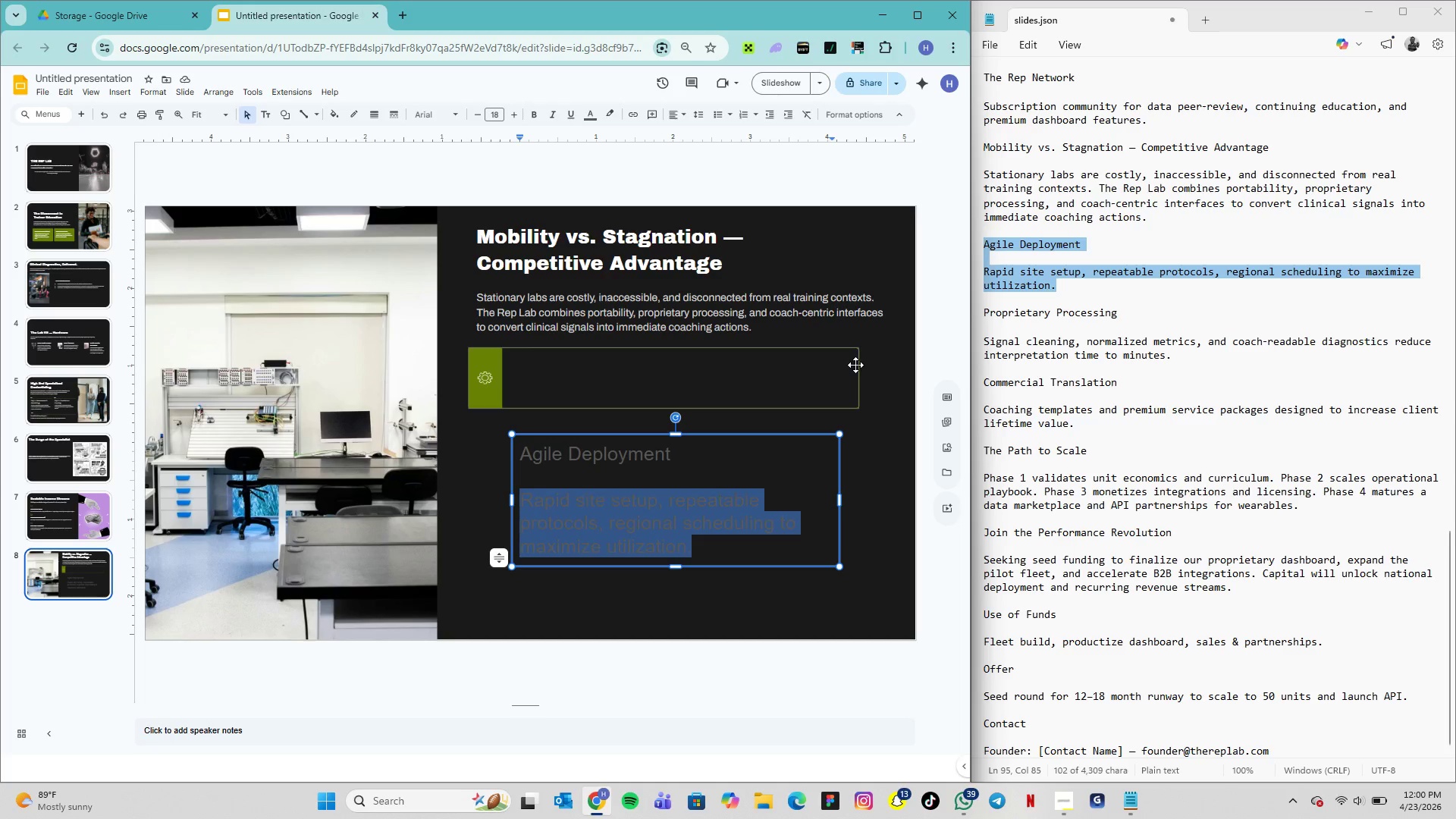 
wait(5.75)
 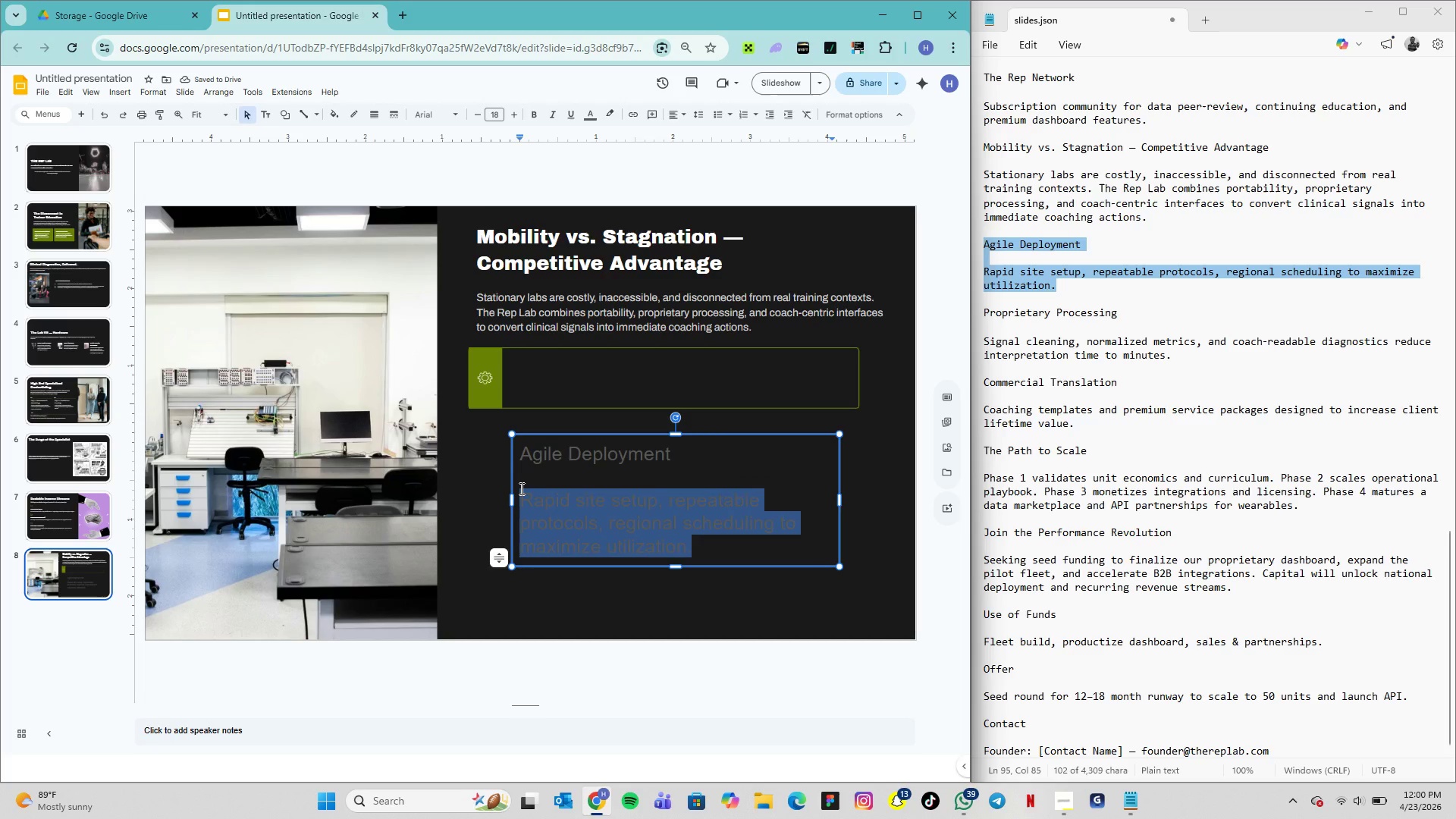 
left_click([456, 109])
 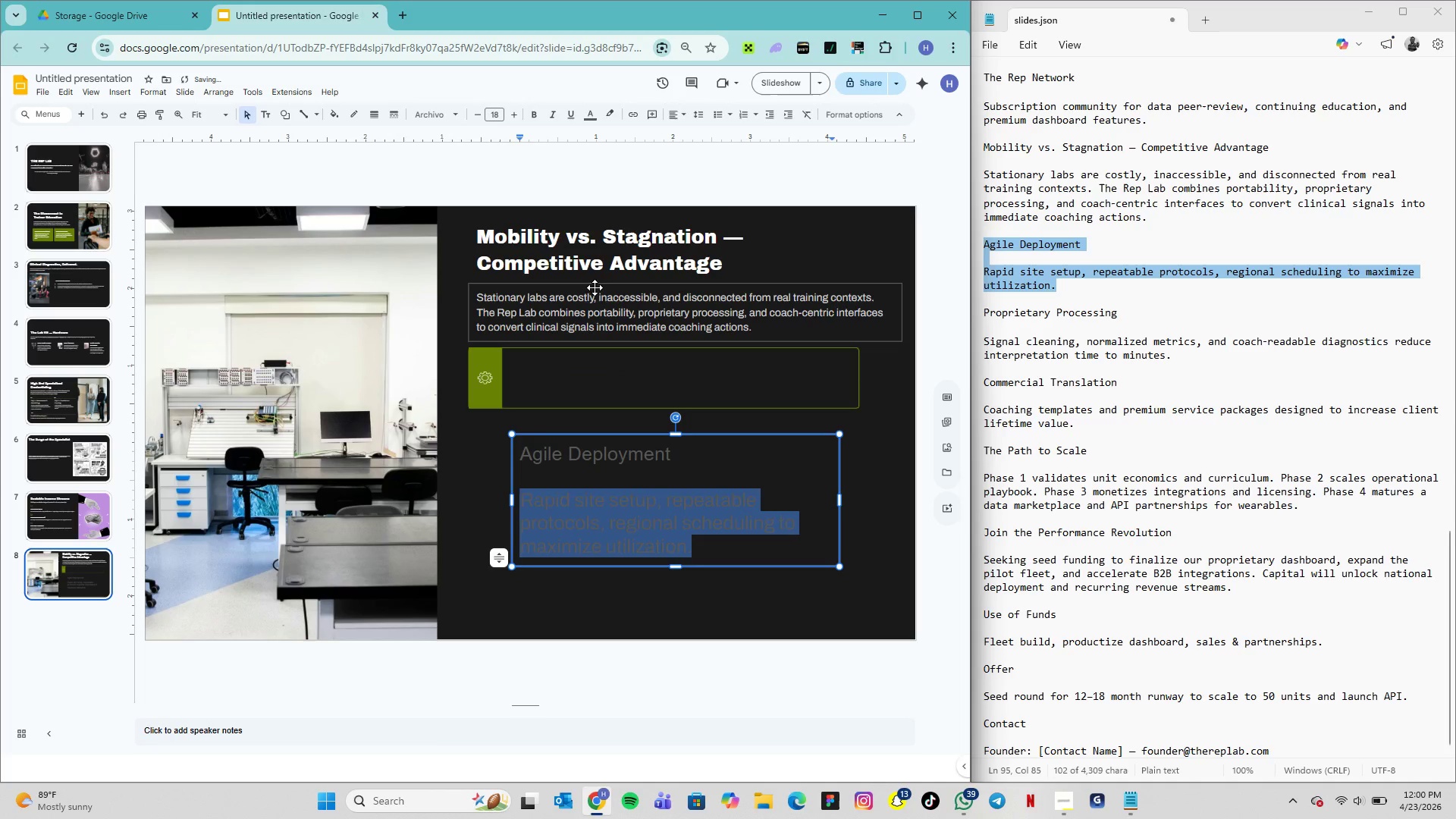 
left_click([495, 117])
 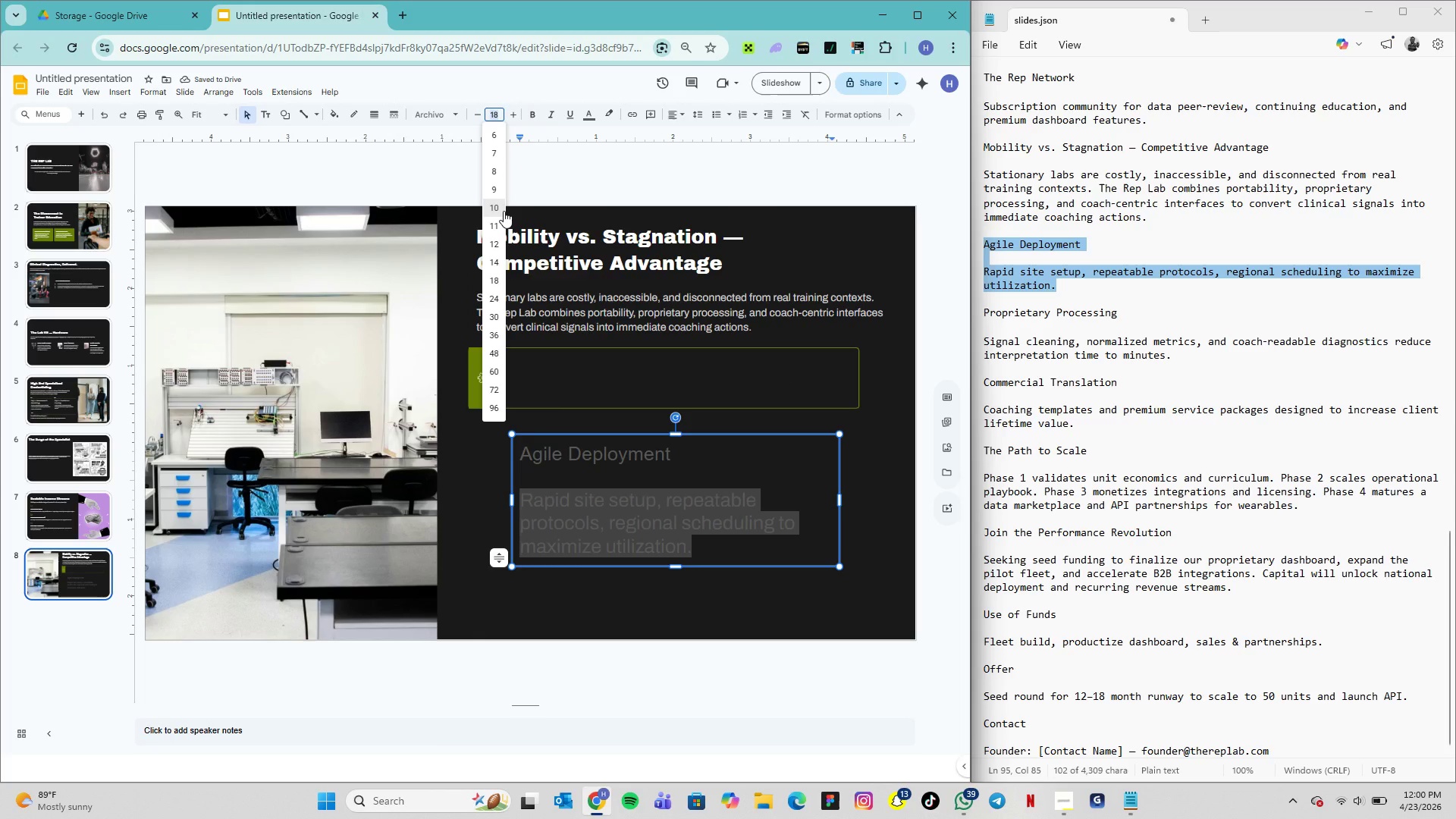 
left_click([504, 211])
 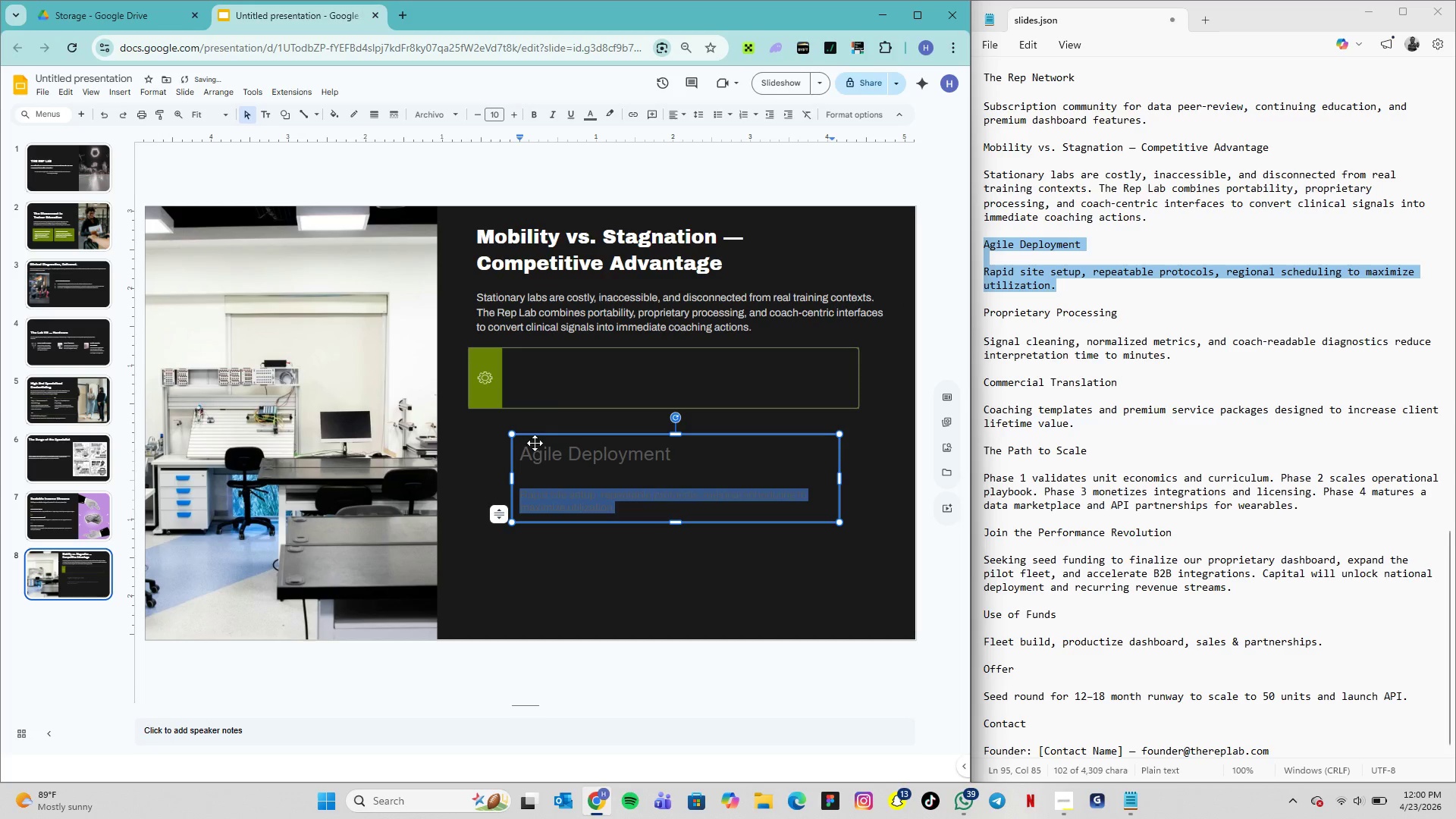 
double_click([539, 453])
 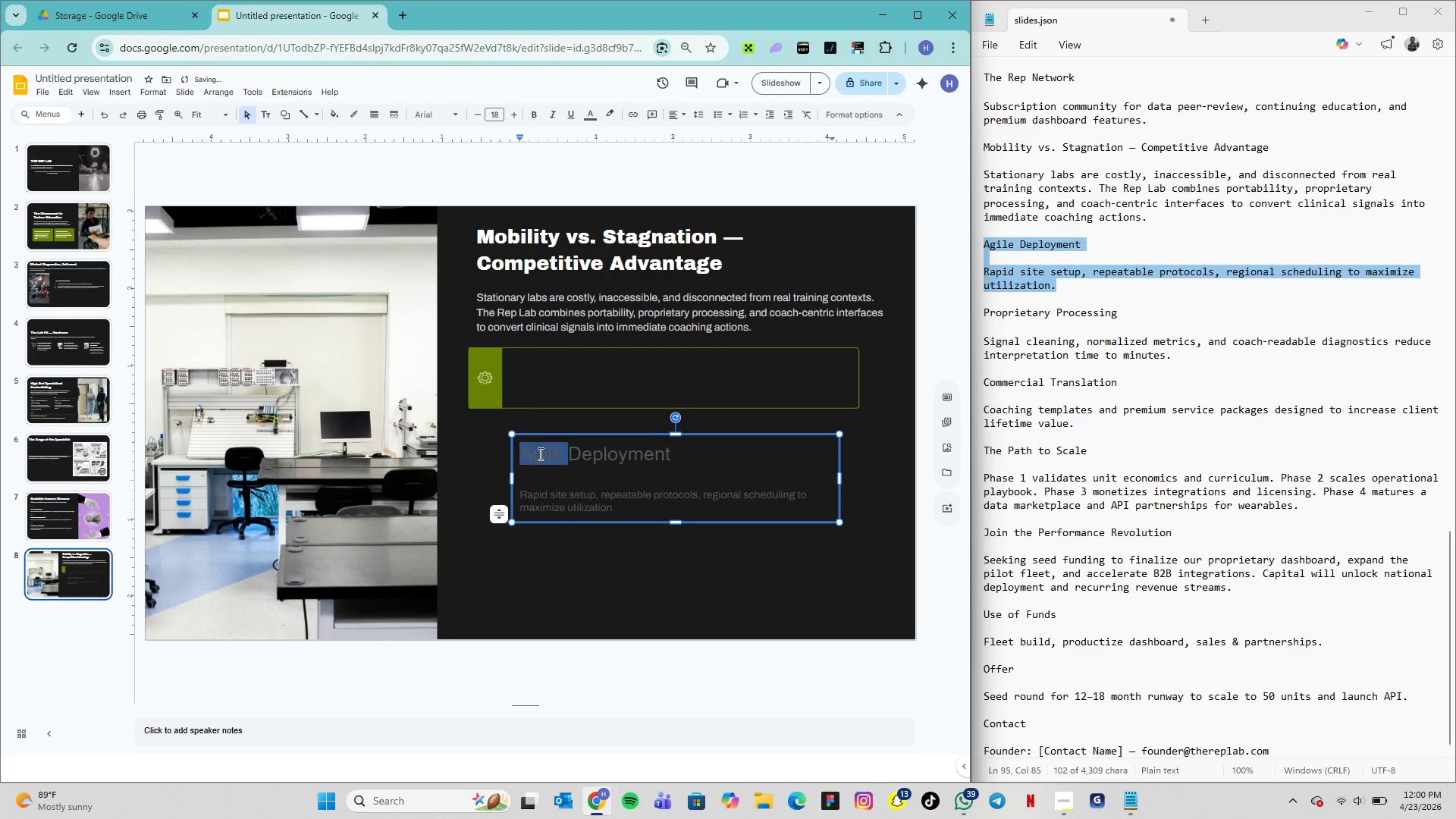 
triple_click([539, 453])
 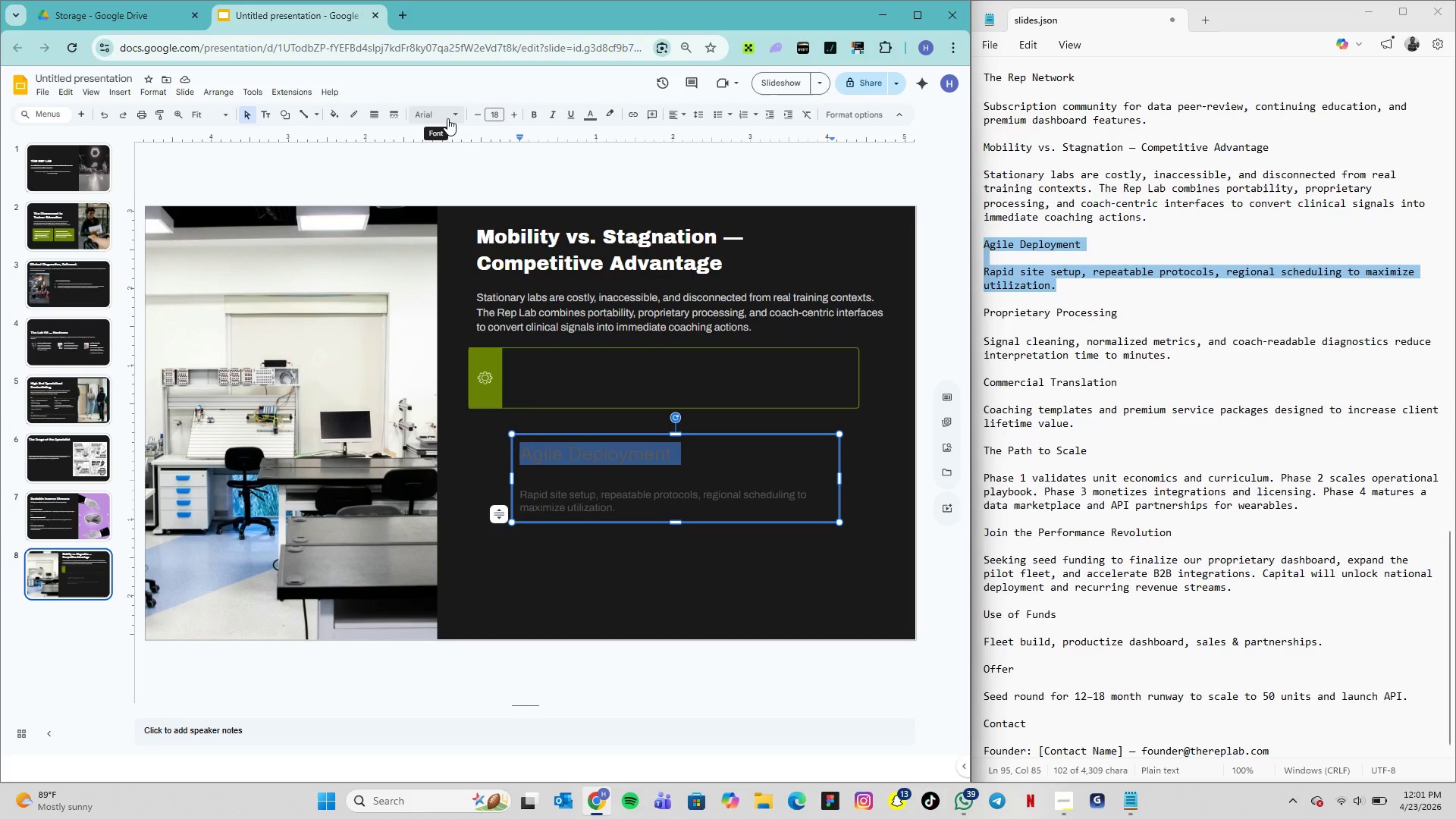 
left_click([447, 118])
 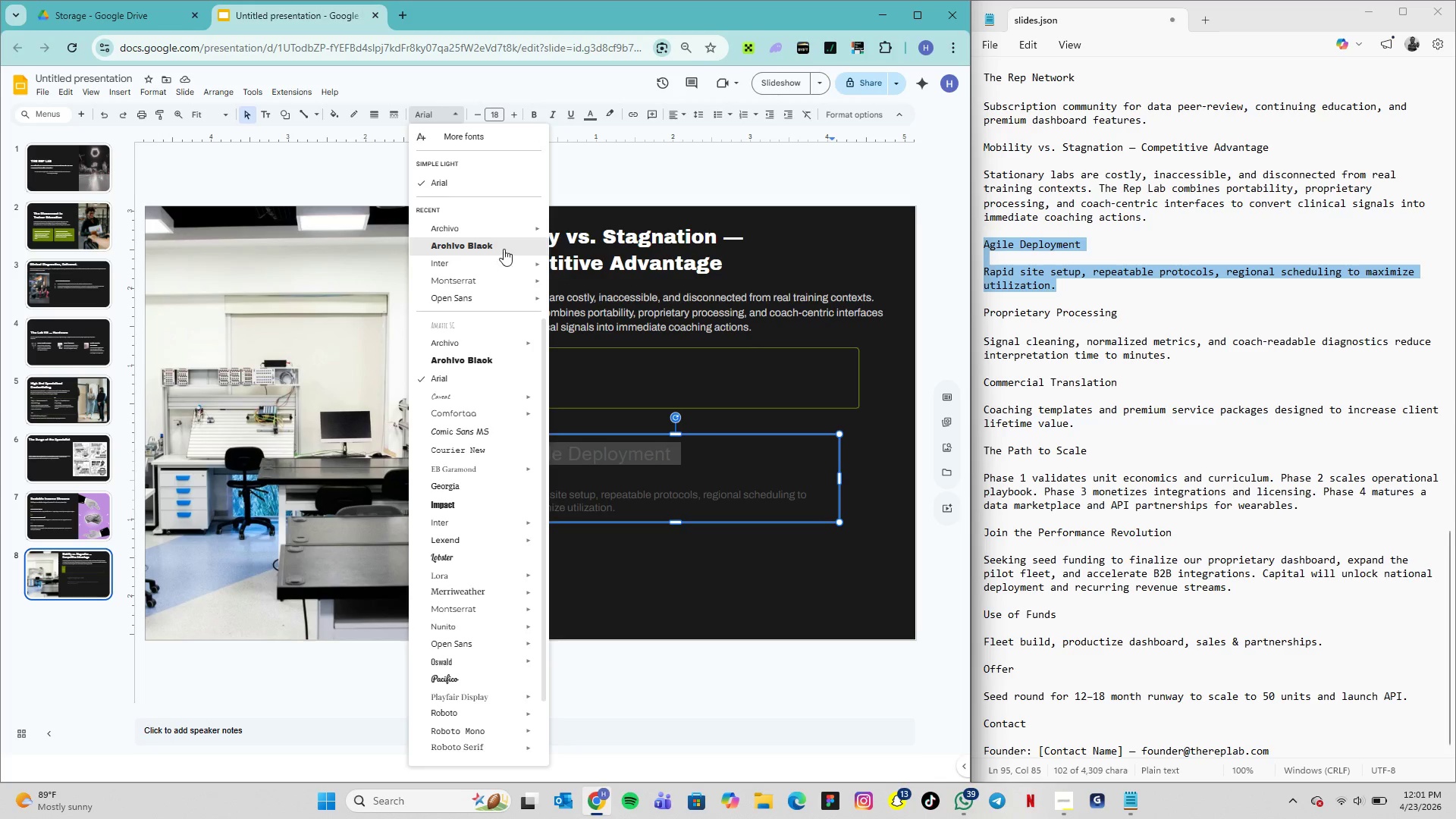 
left_click([525, 249])
 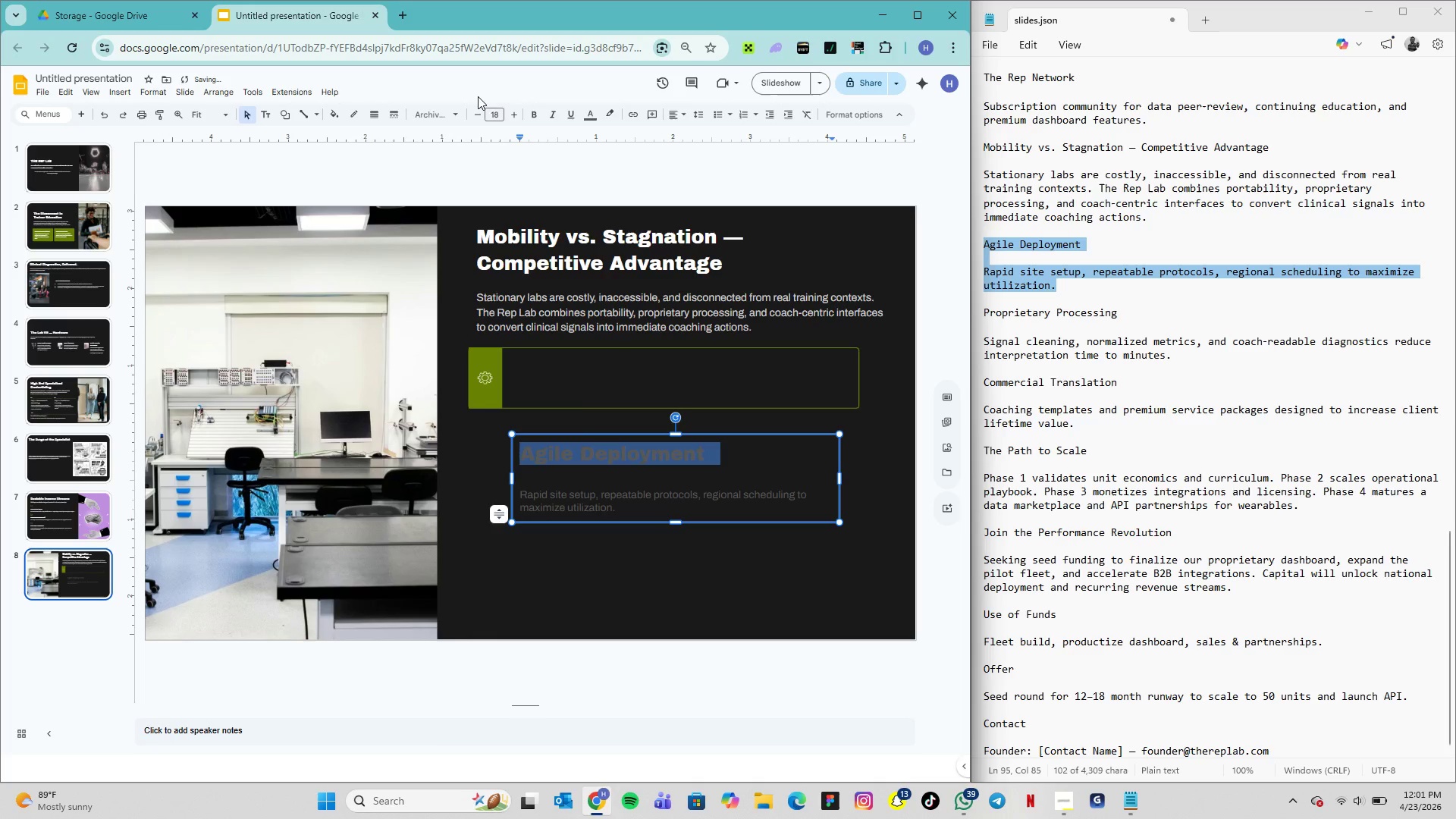 
left_click([494, 117])
 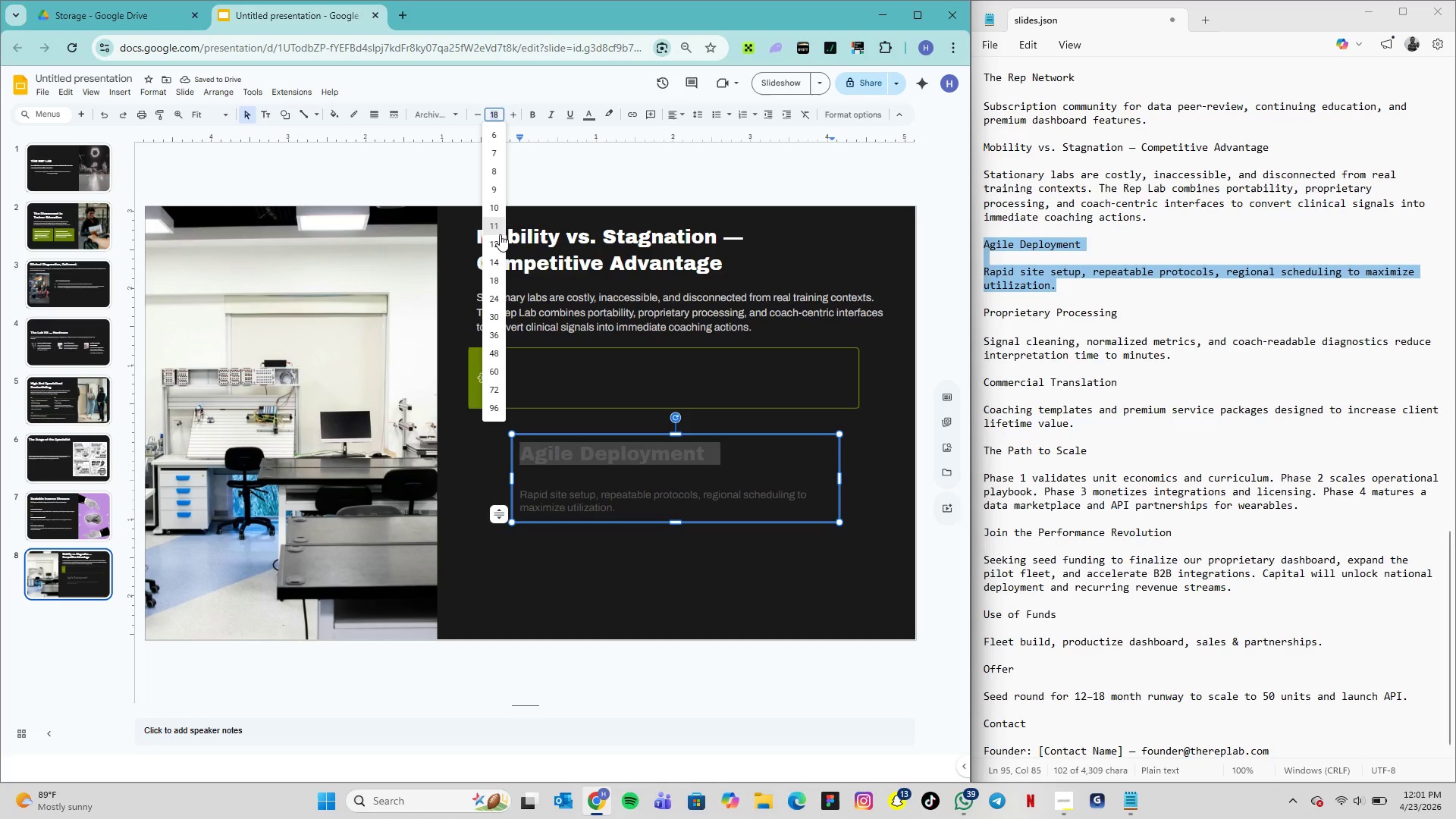 
left_click([502, 244])
 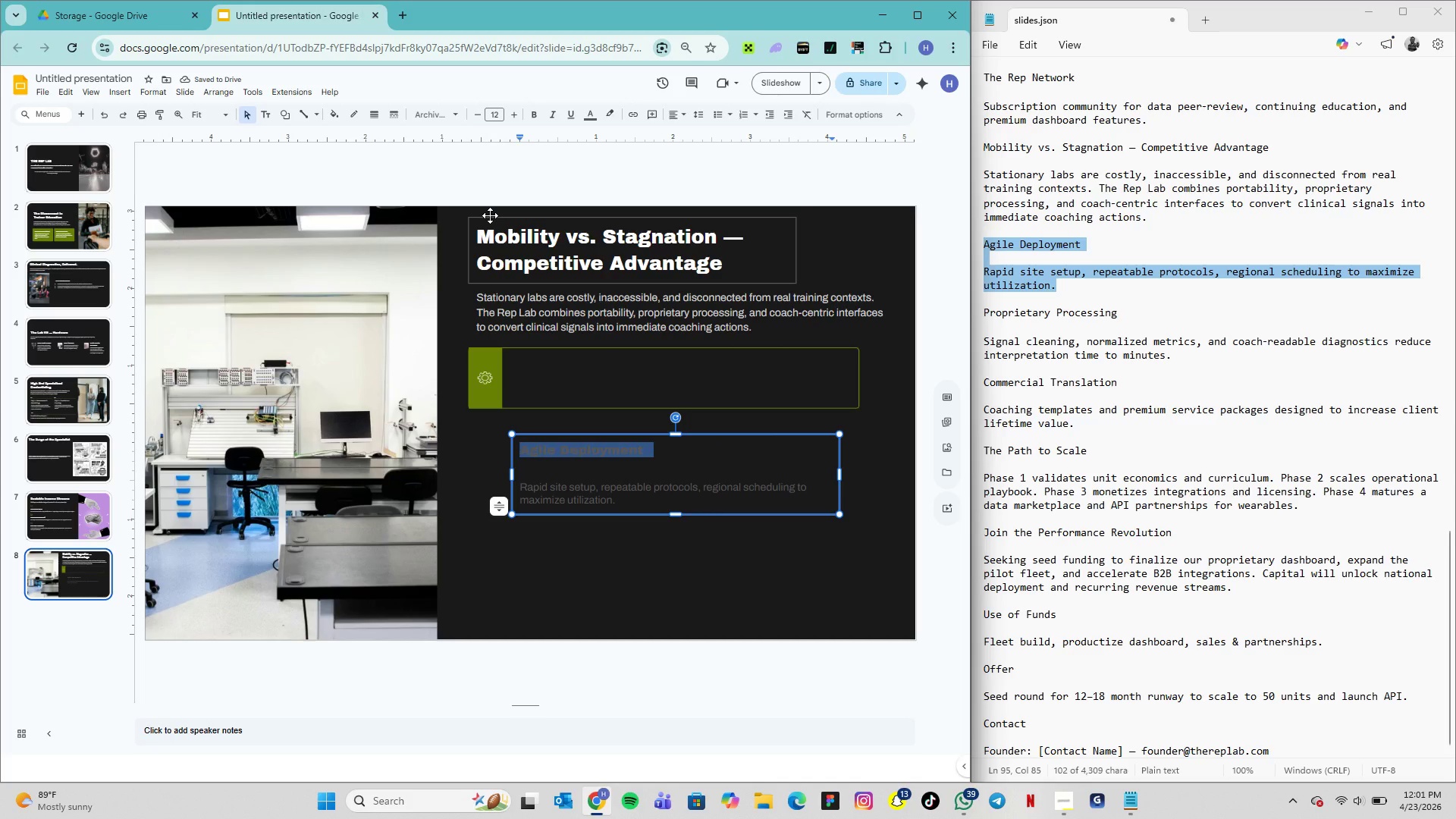 
wait(8.92)
 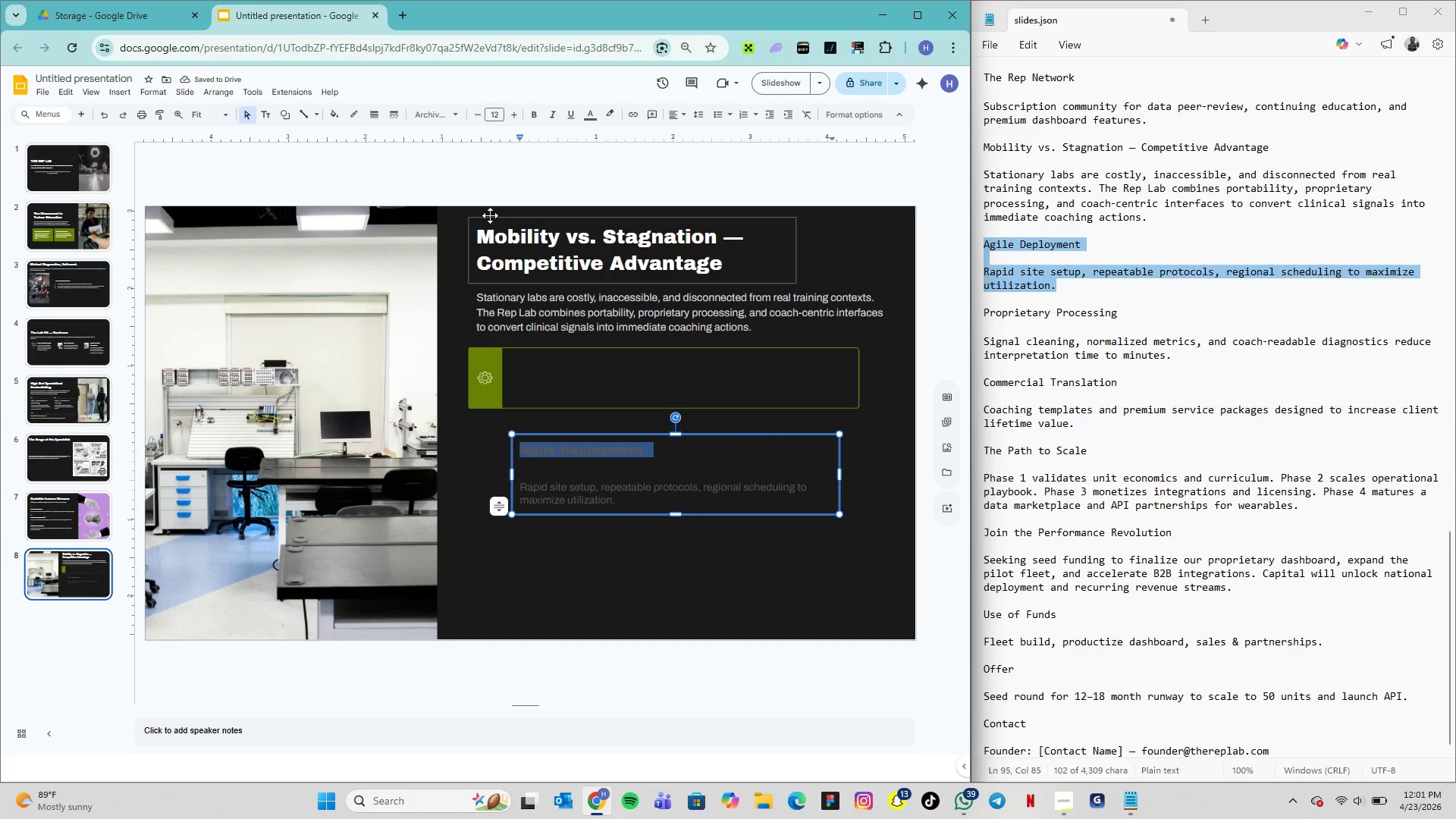 
left_click([557, 470])
 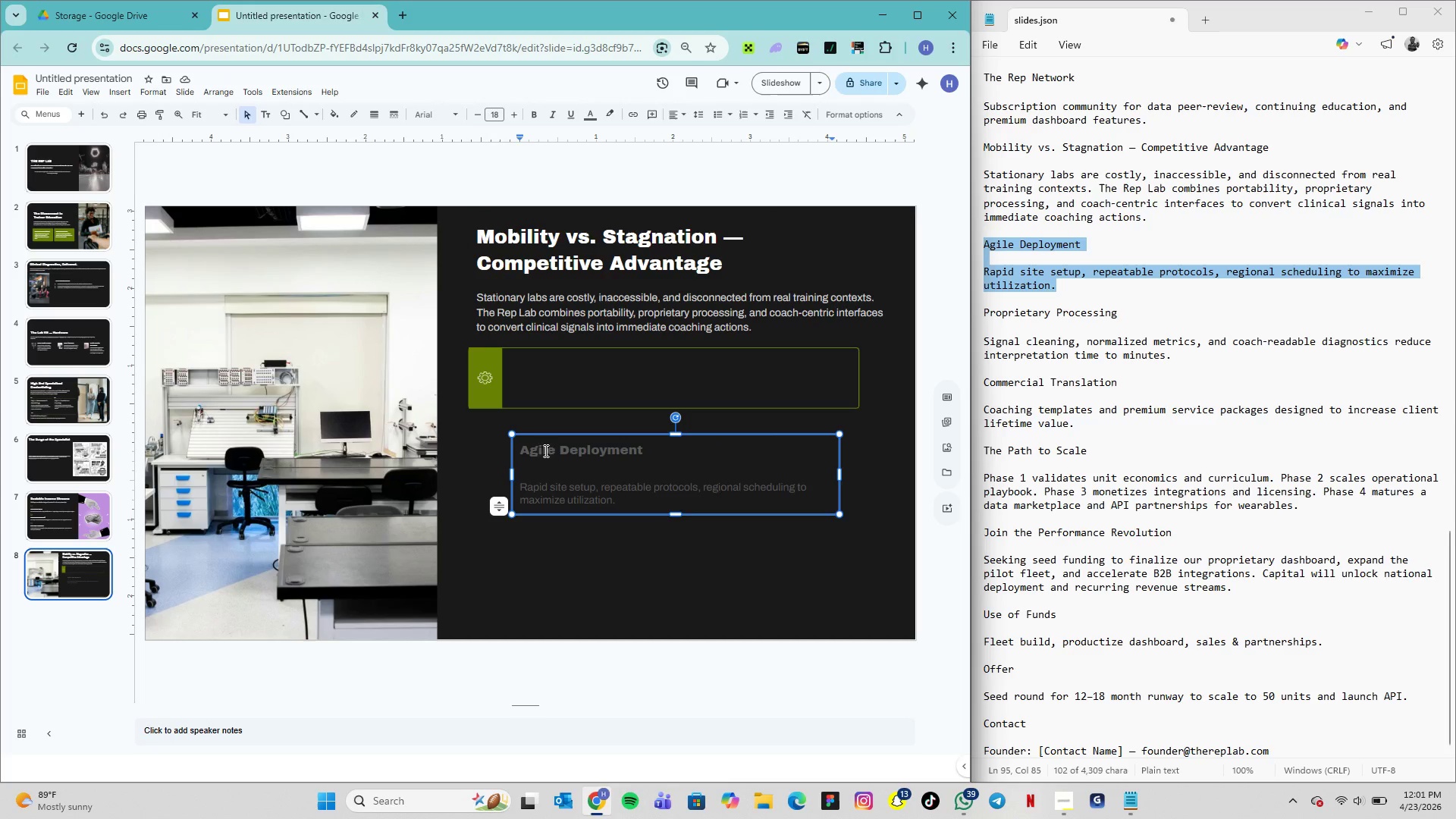 
key(Backspace)
 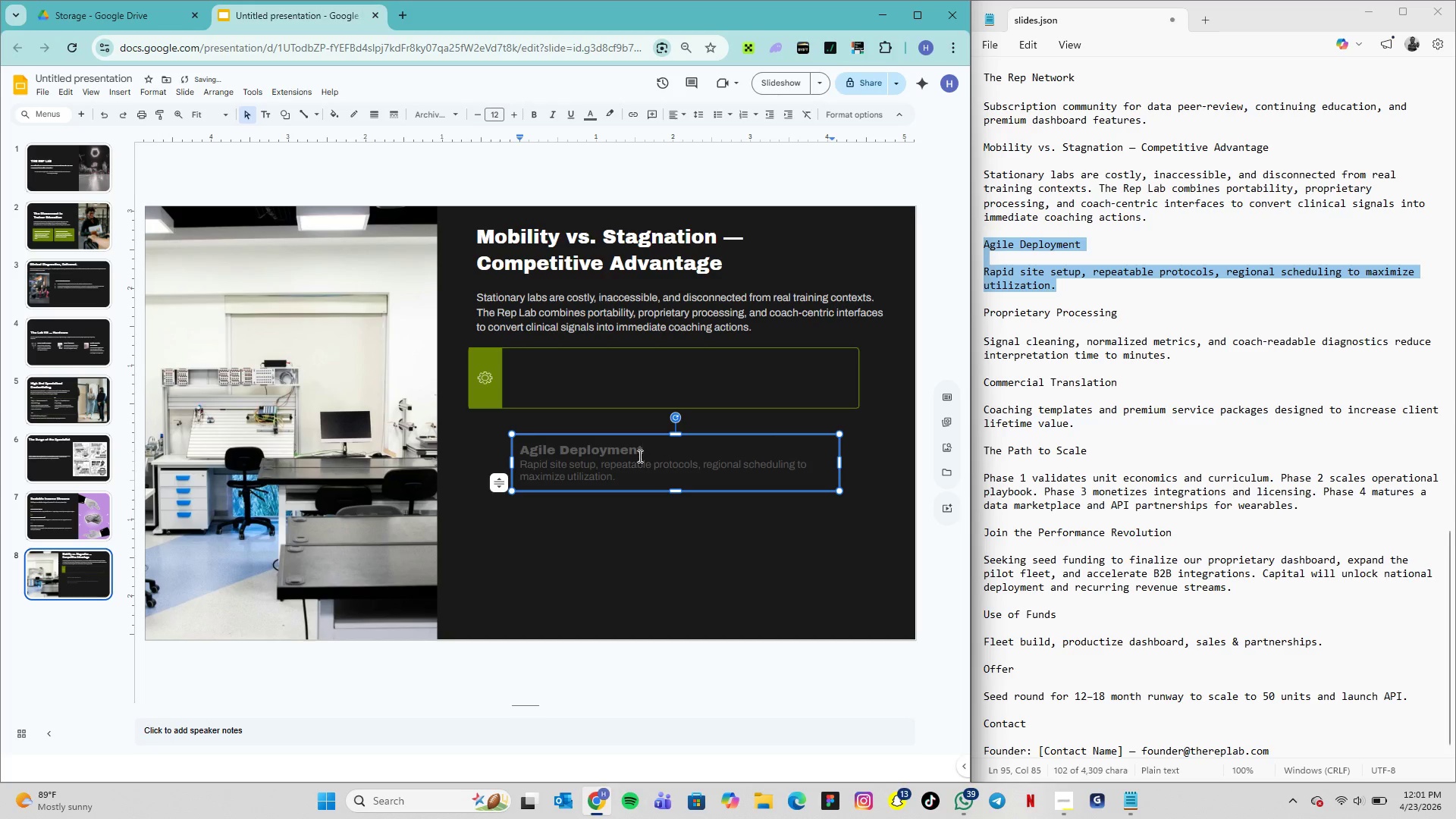 
left_click_drag(start_coordinate=[646, 450], to_coordinate=[521, 449])
 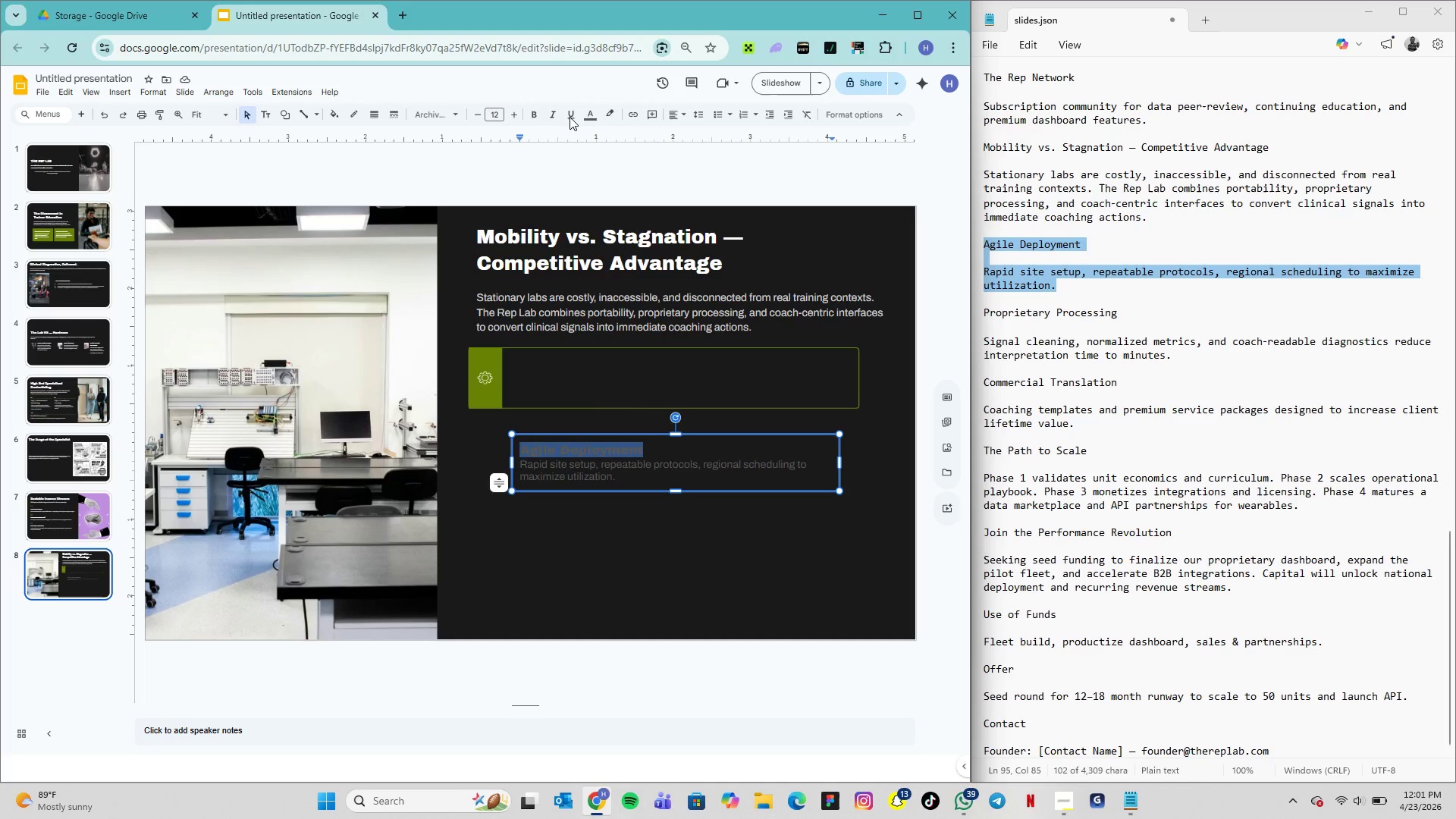 
left_click([694, 118])
 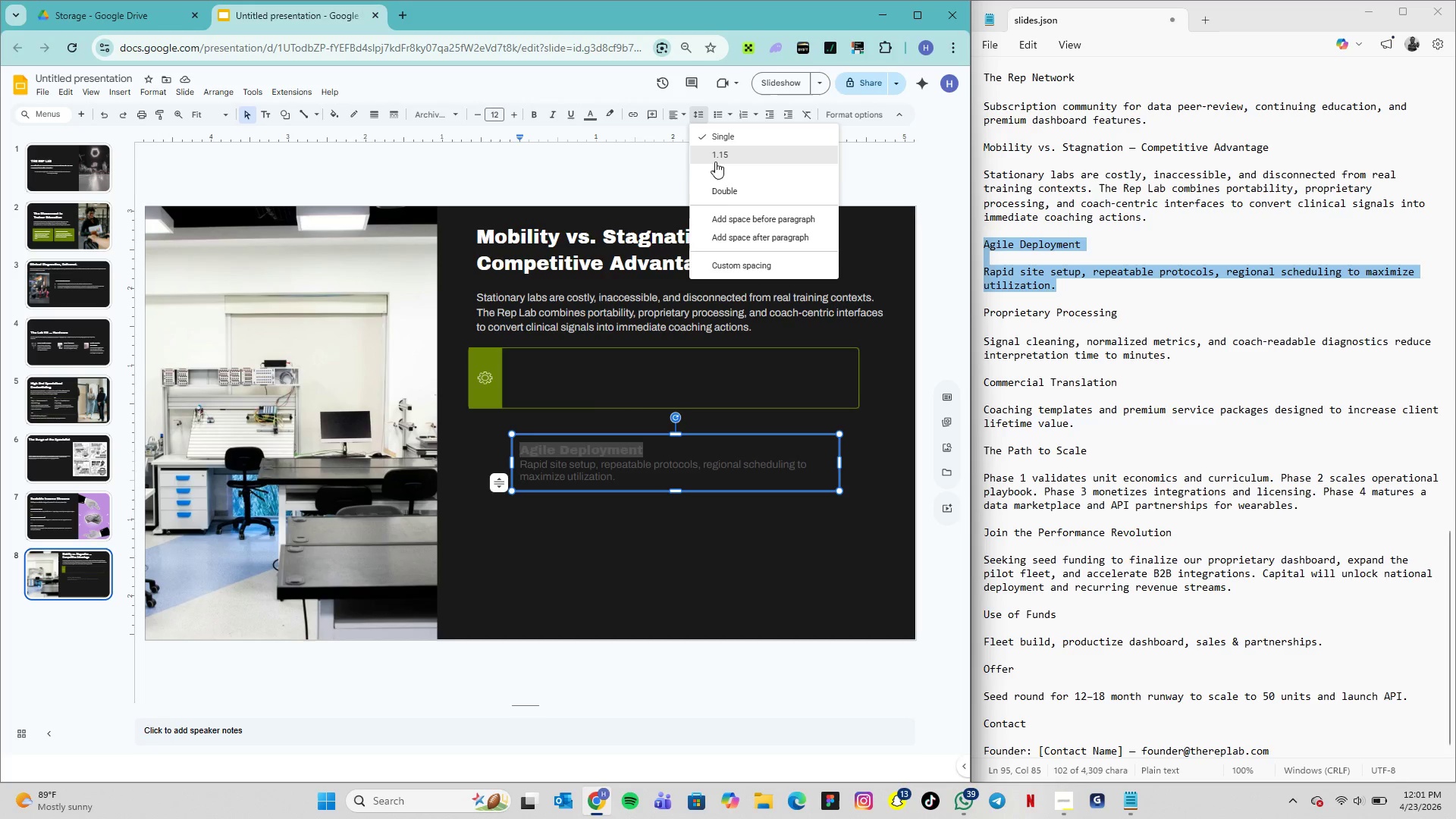 
left_click([726, 170])
 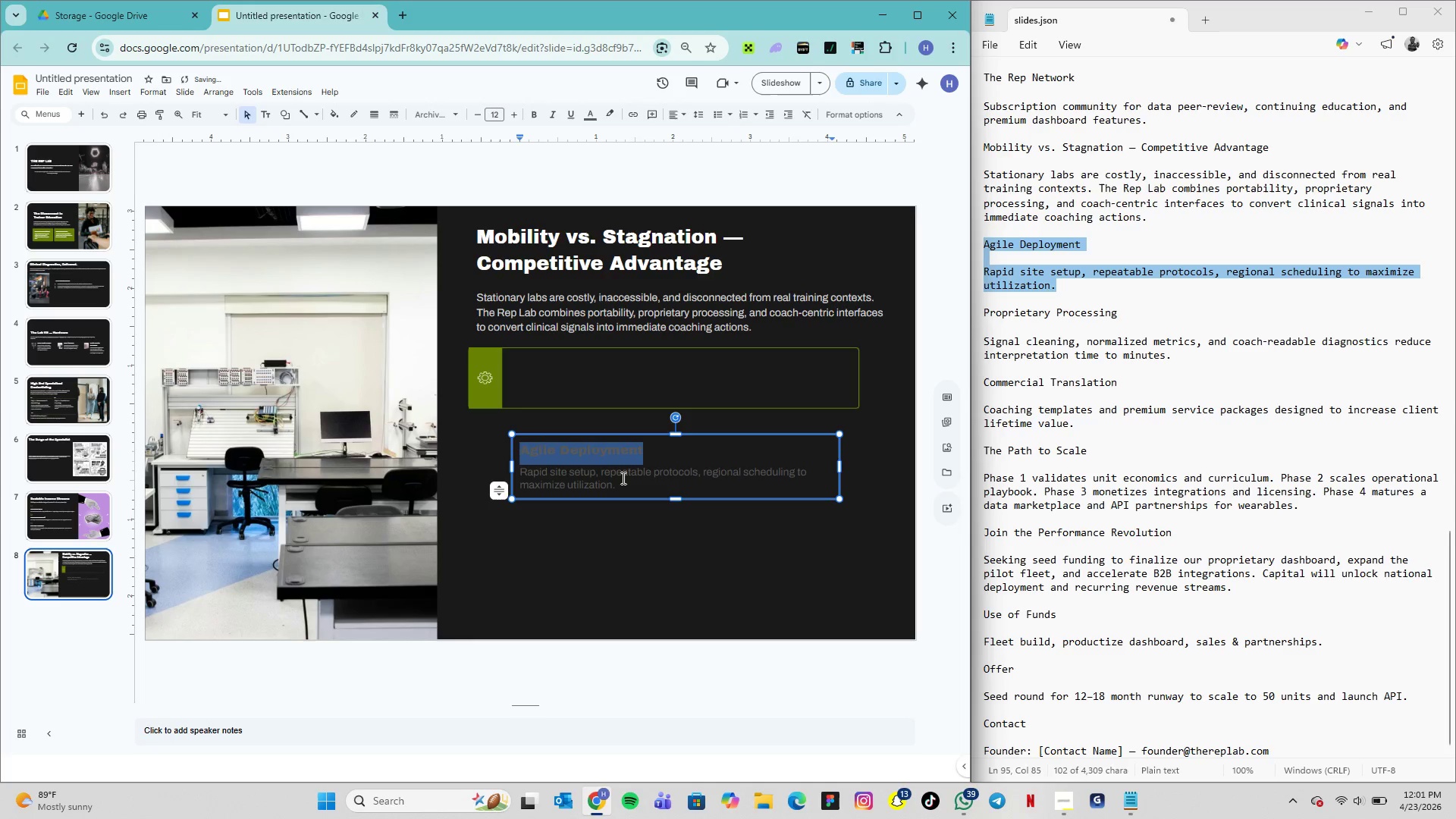 
left_click_drag(start_coordinate=[625, 483], to_coordinate=[510, 476])
 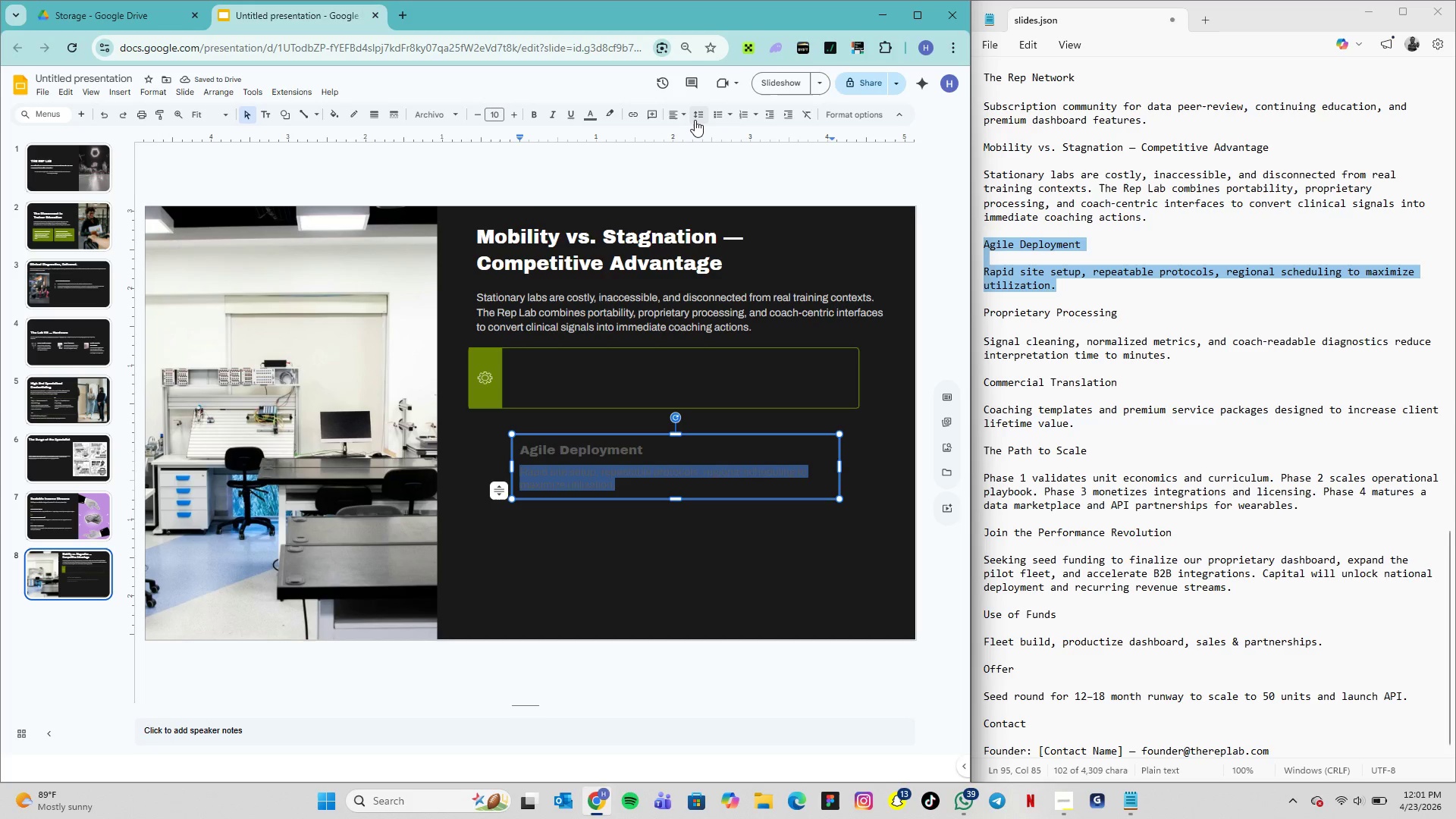 
left_click([695, 120])
 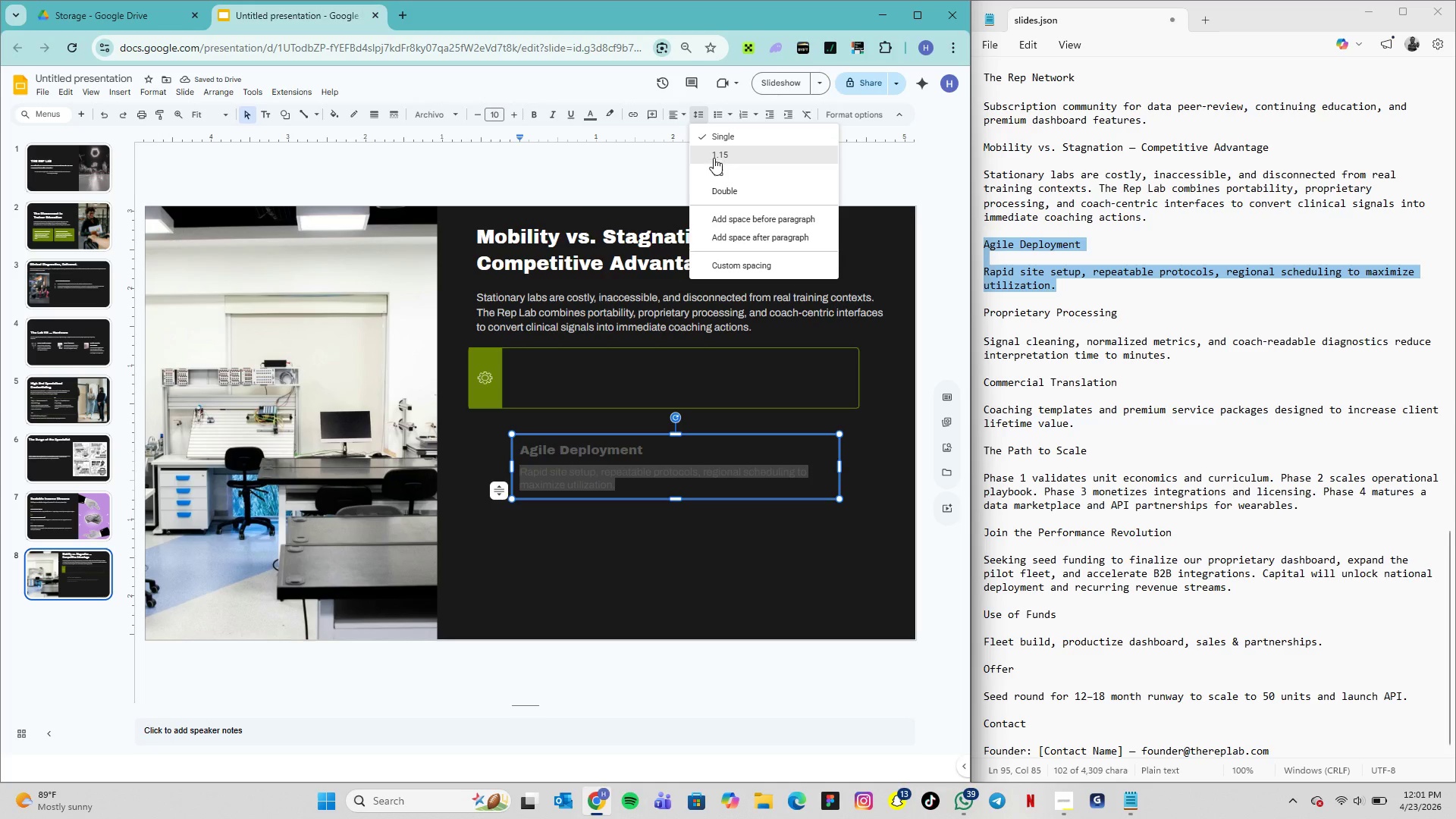 
left_click([715, 158])
 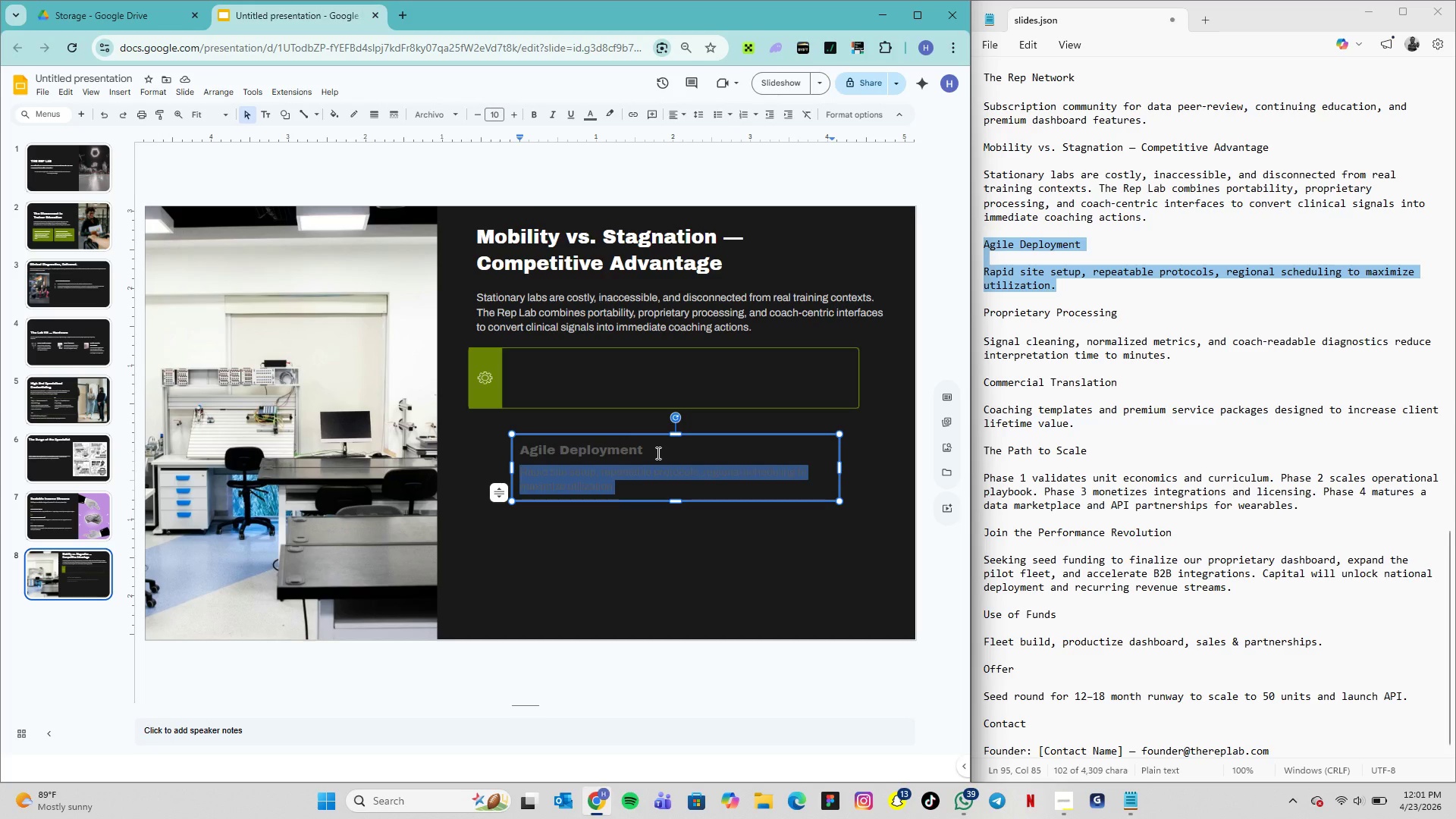 
wait(7.16)
 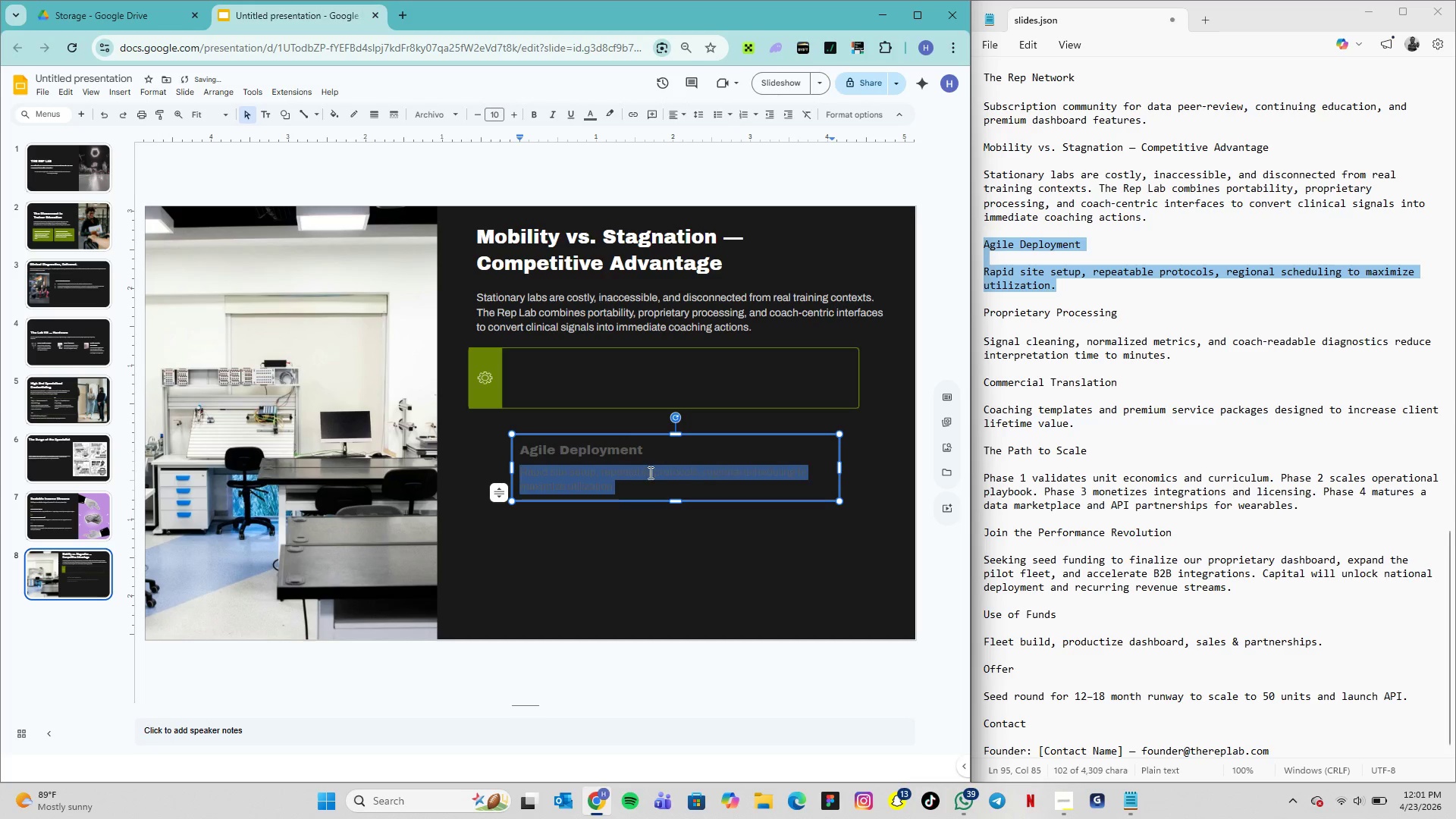 
left_click_drag(start_coordinate=[839, 468], to_coordinate=[858, 469])
 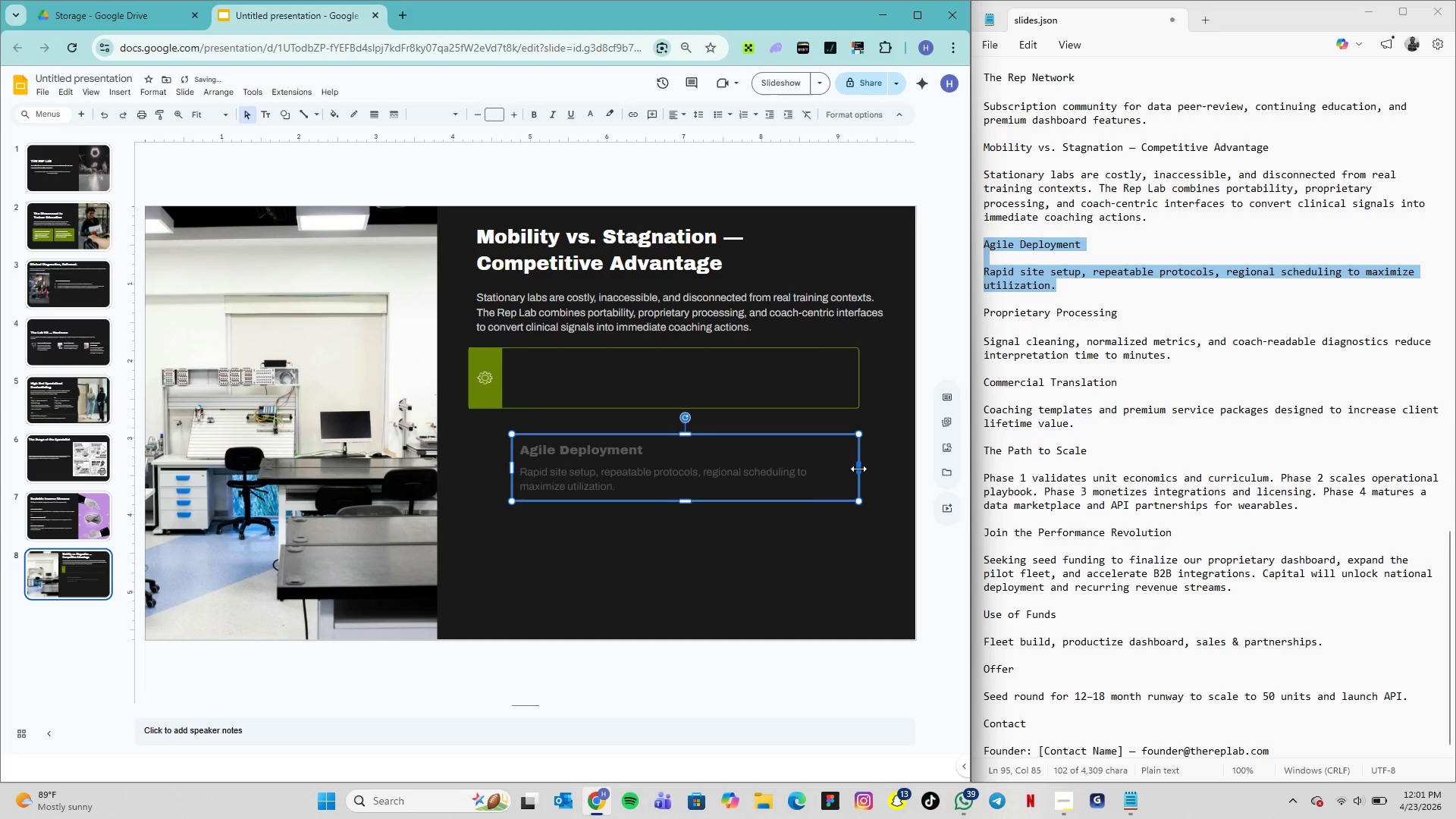 
left_click_drag(start_coordinate=[858, 469], to_coordinate=[873, 469])
 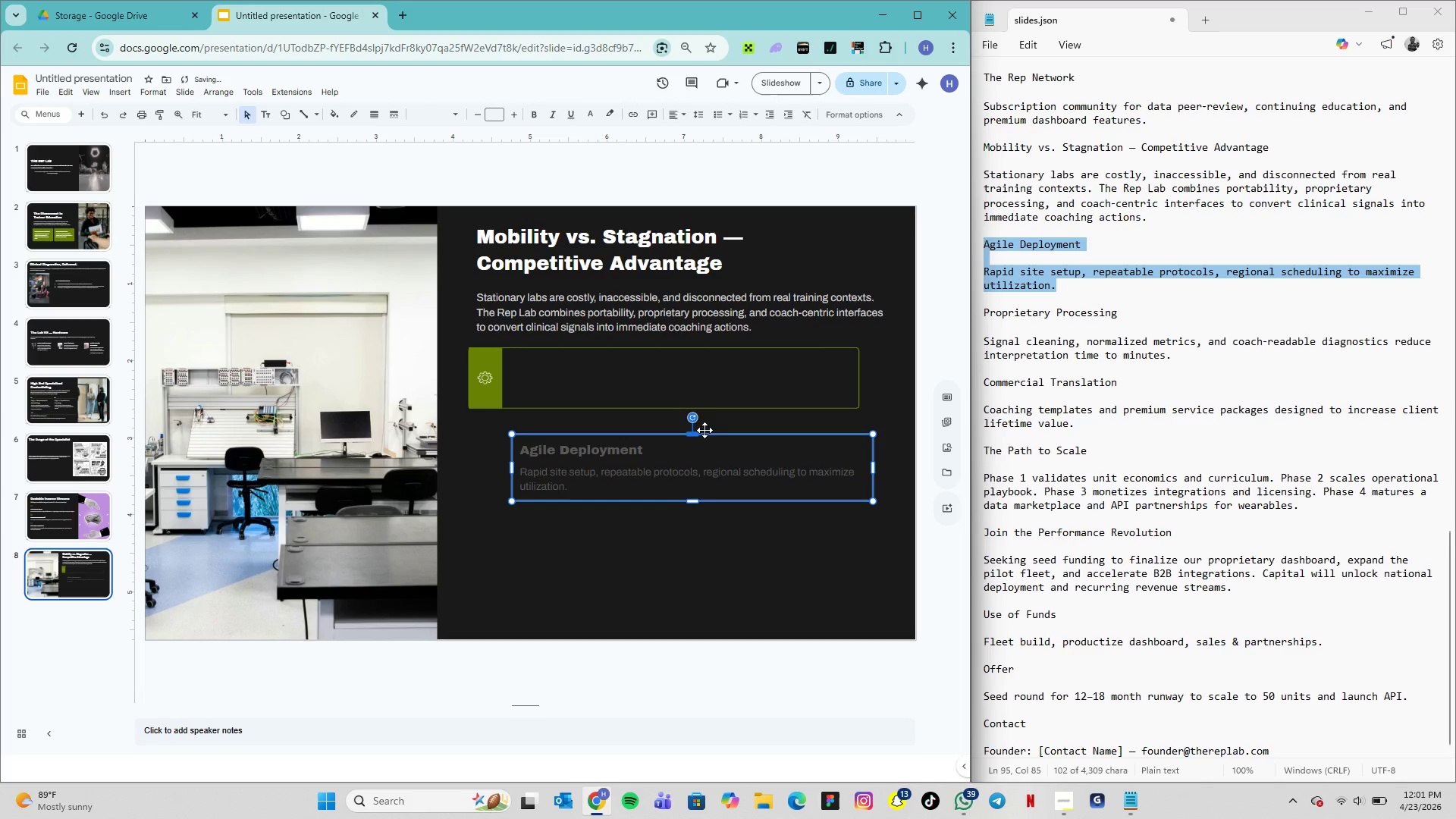 
left_click([799, 392])
 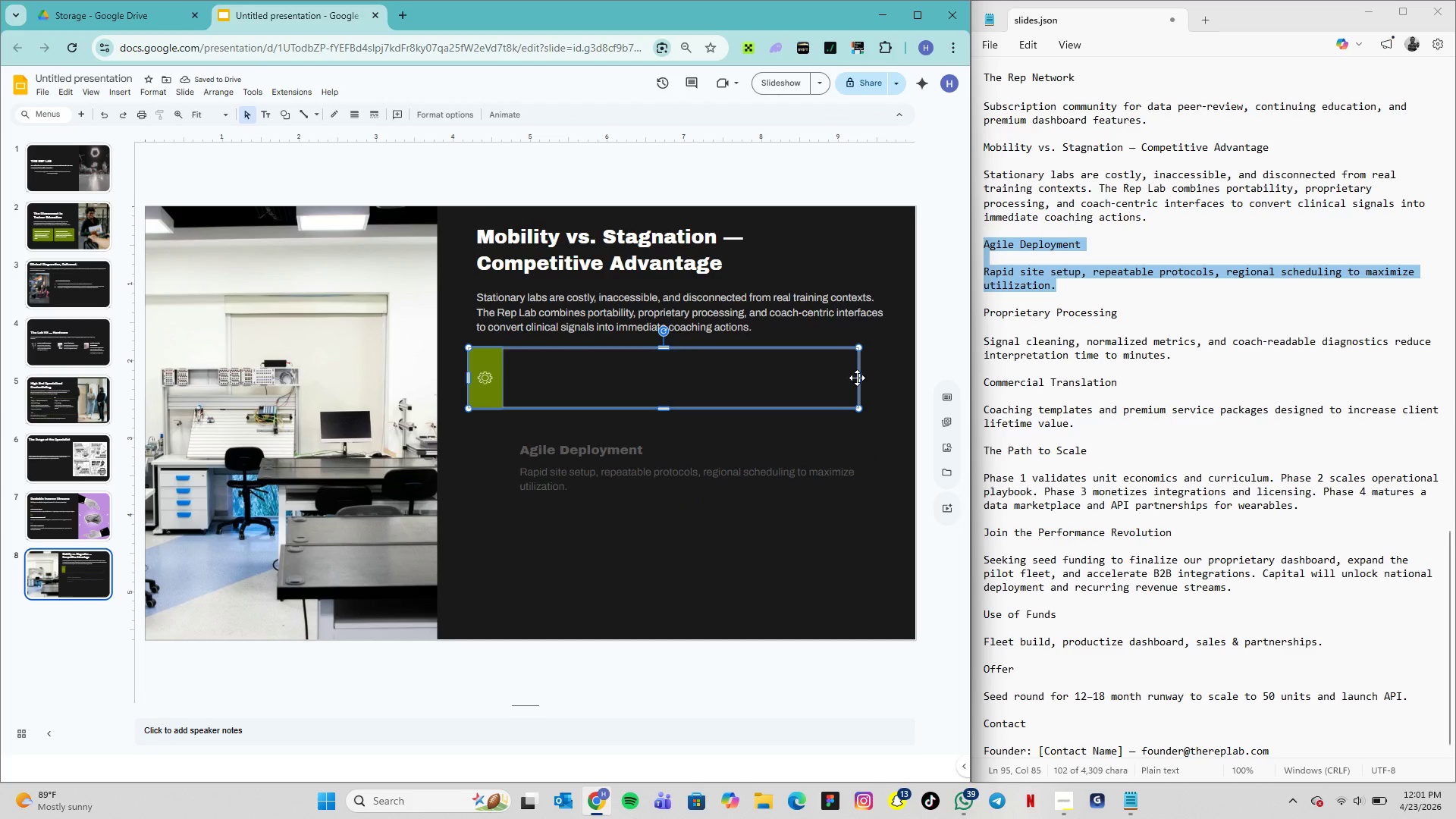 
left_click_drag(start_coordinate=[858, 377], to_coordinate=[904, 378])
 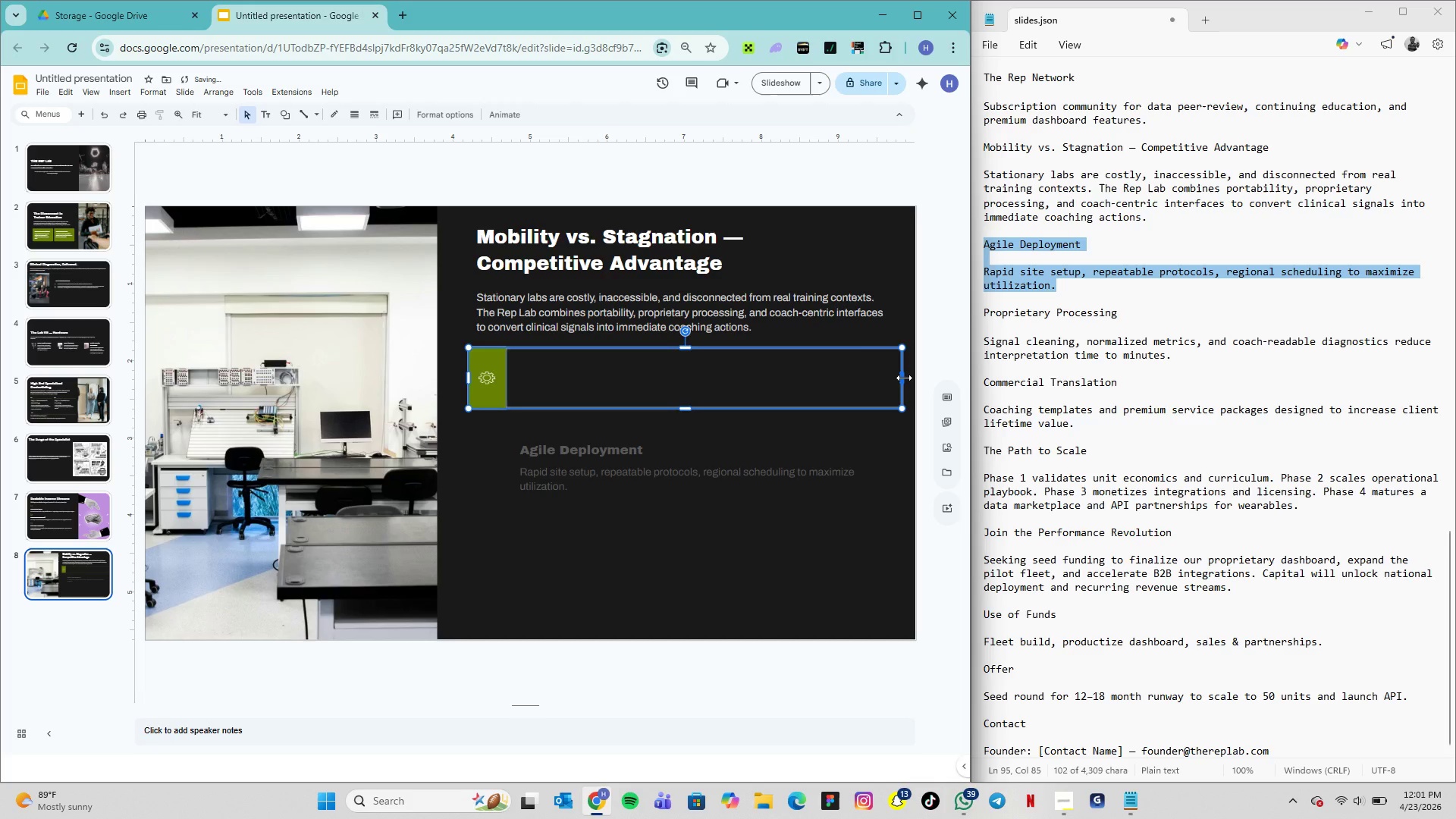 
left_click_drag(start_coordinate=[904, 378], to_coordinate=[886, 378])
 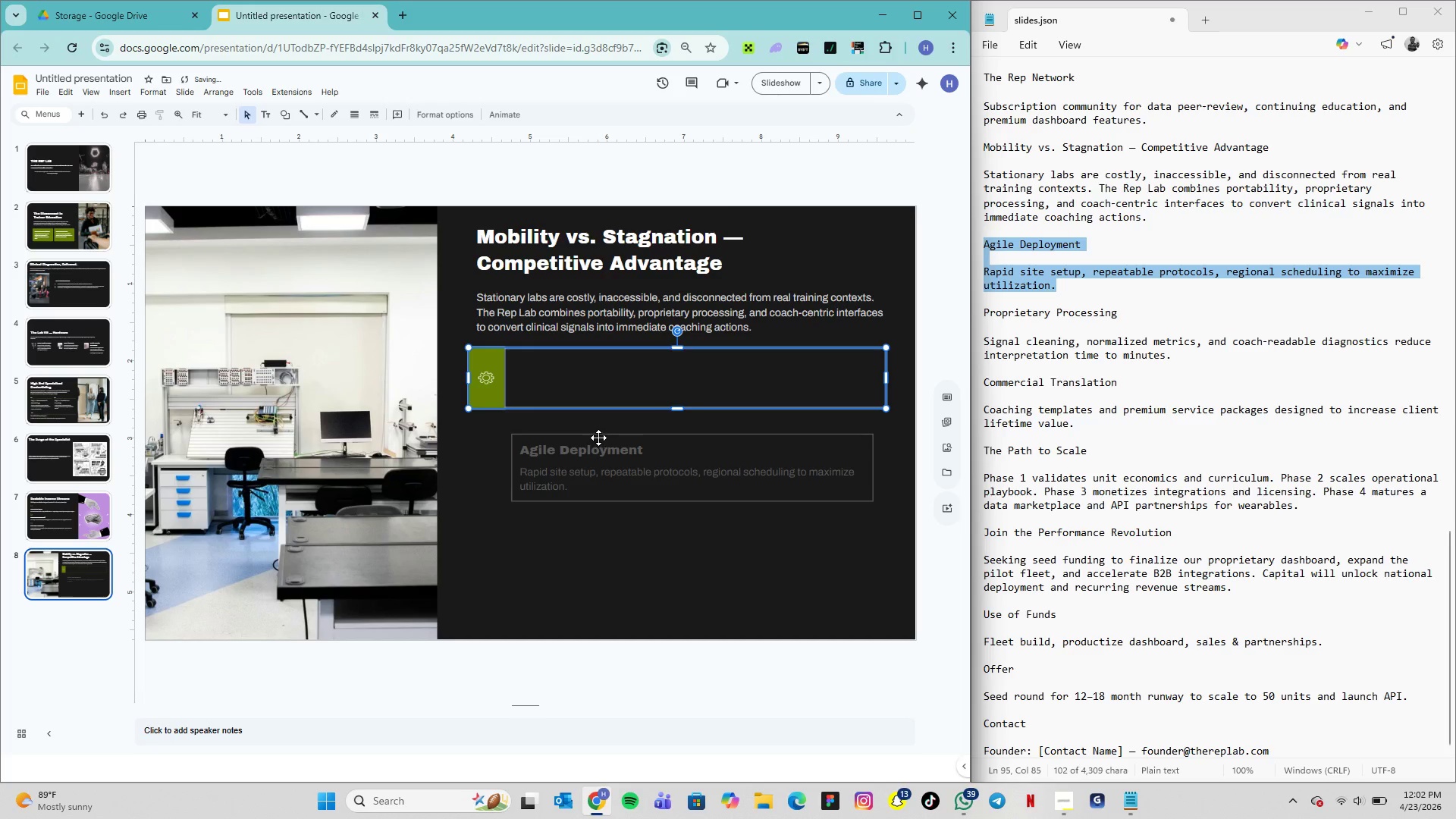 
left_click_drag(start_coordinate=[598, 438], to_coordinate=[577, 468])
 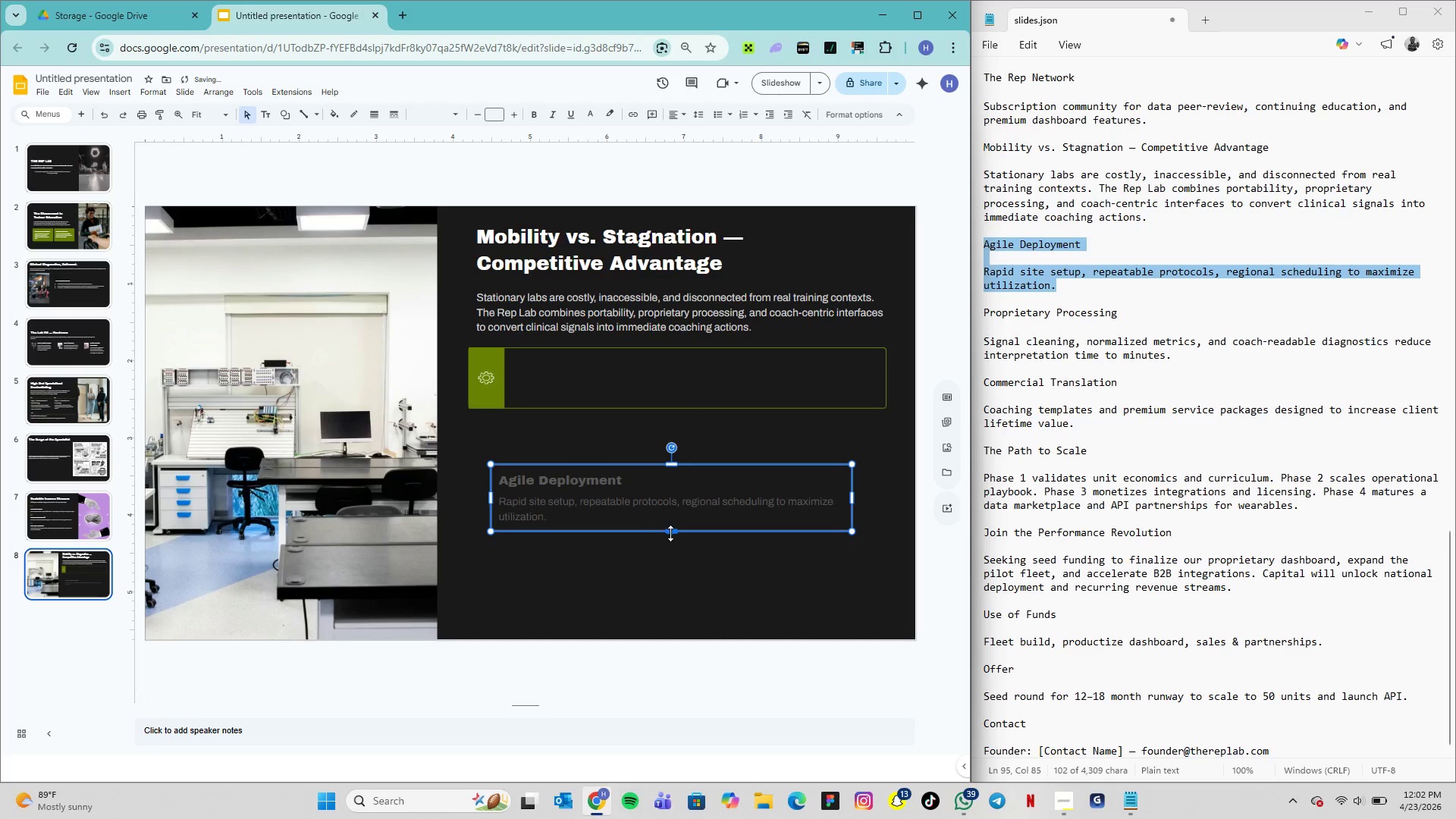 
left_click([670, 533])
 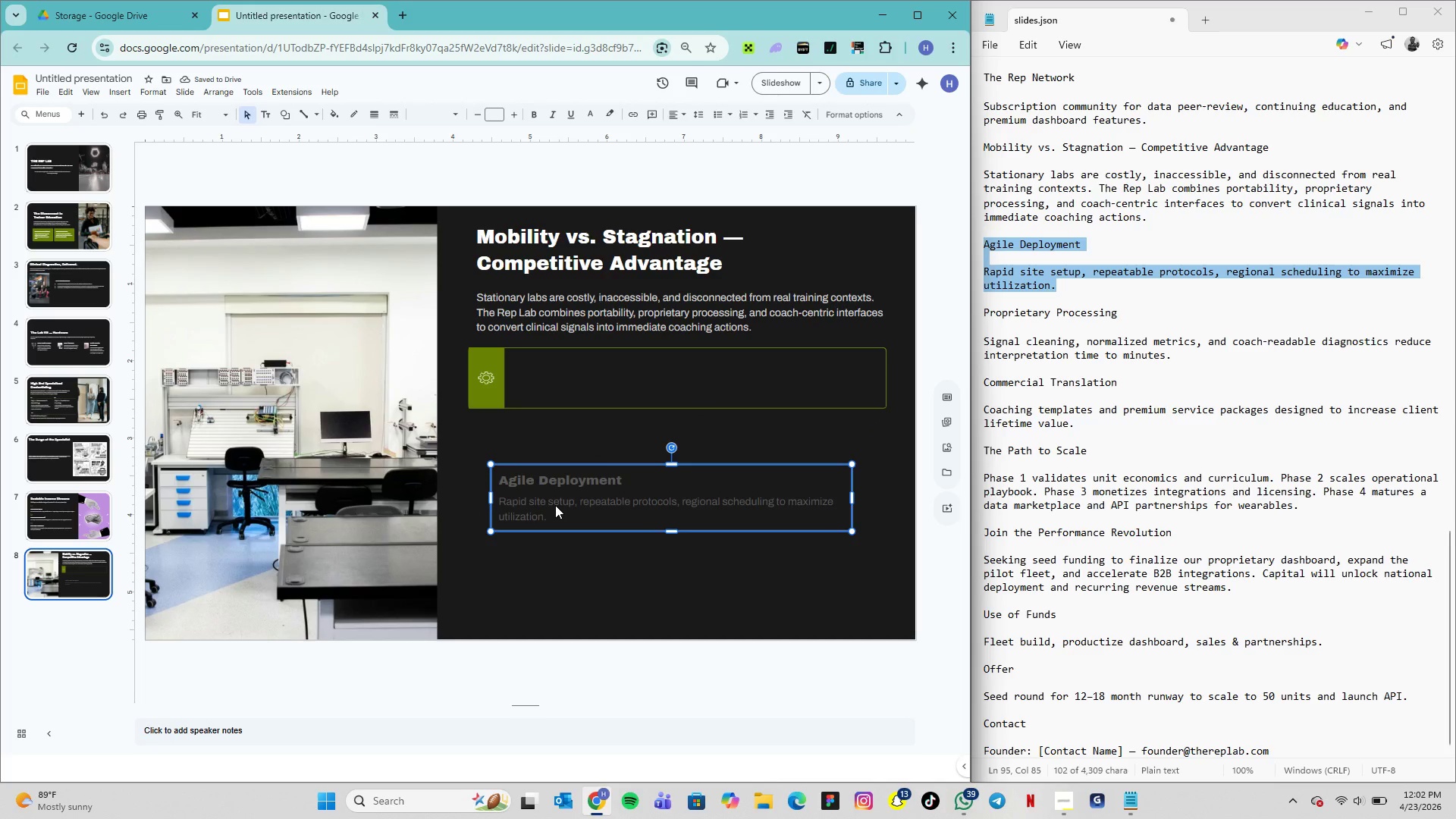 
double_click([555, 505])
 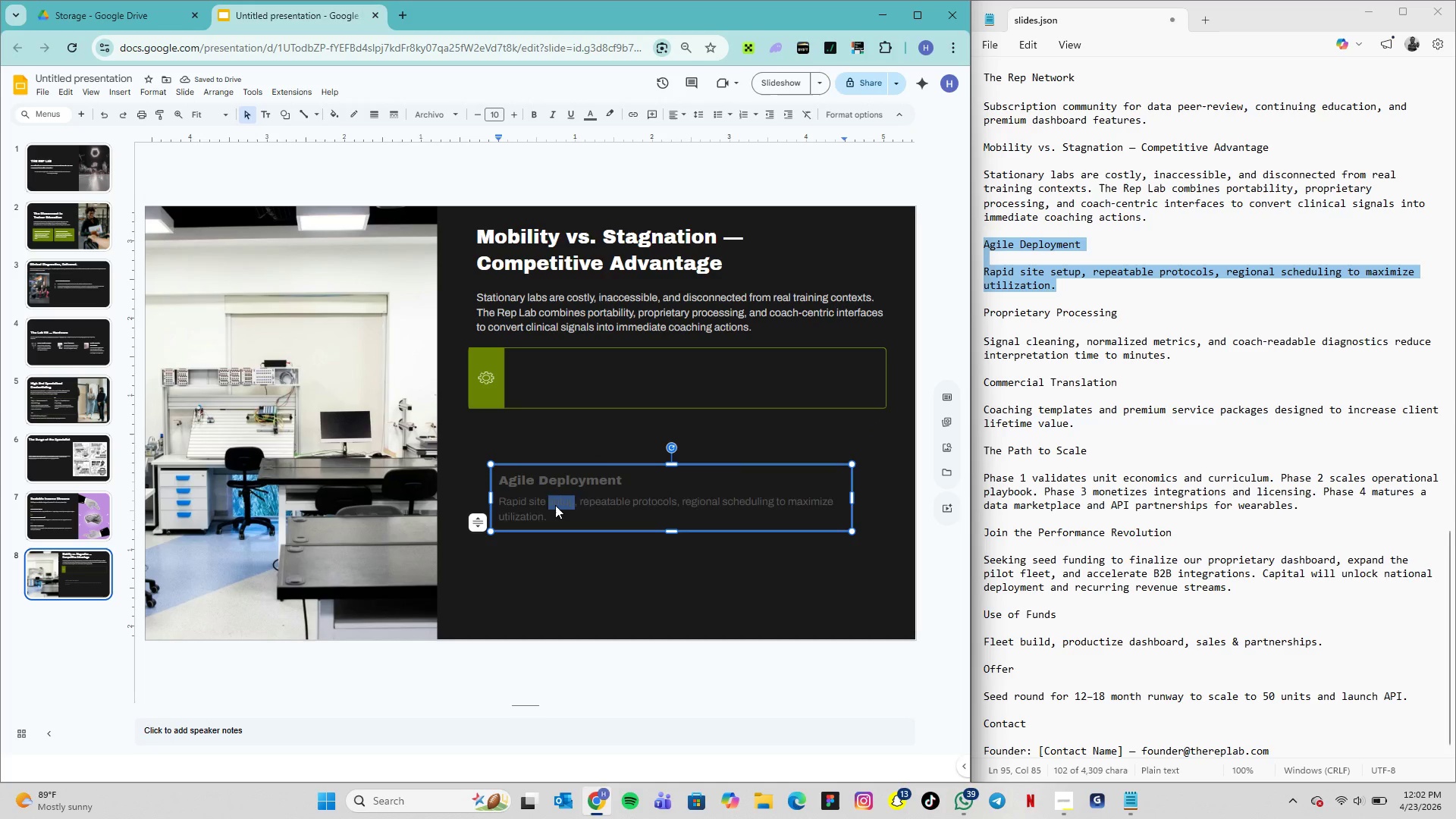 
triple_click([555, 505])
 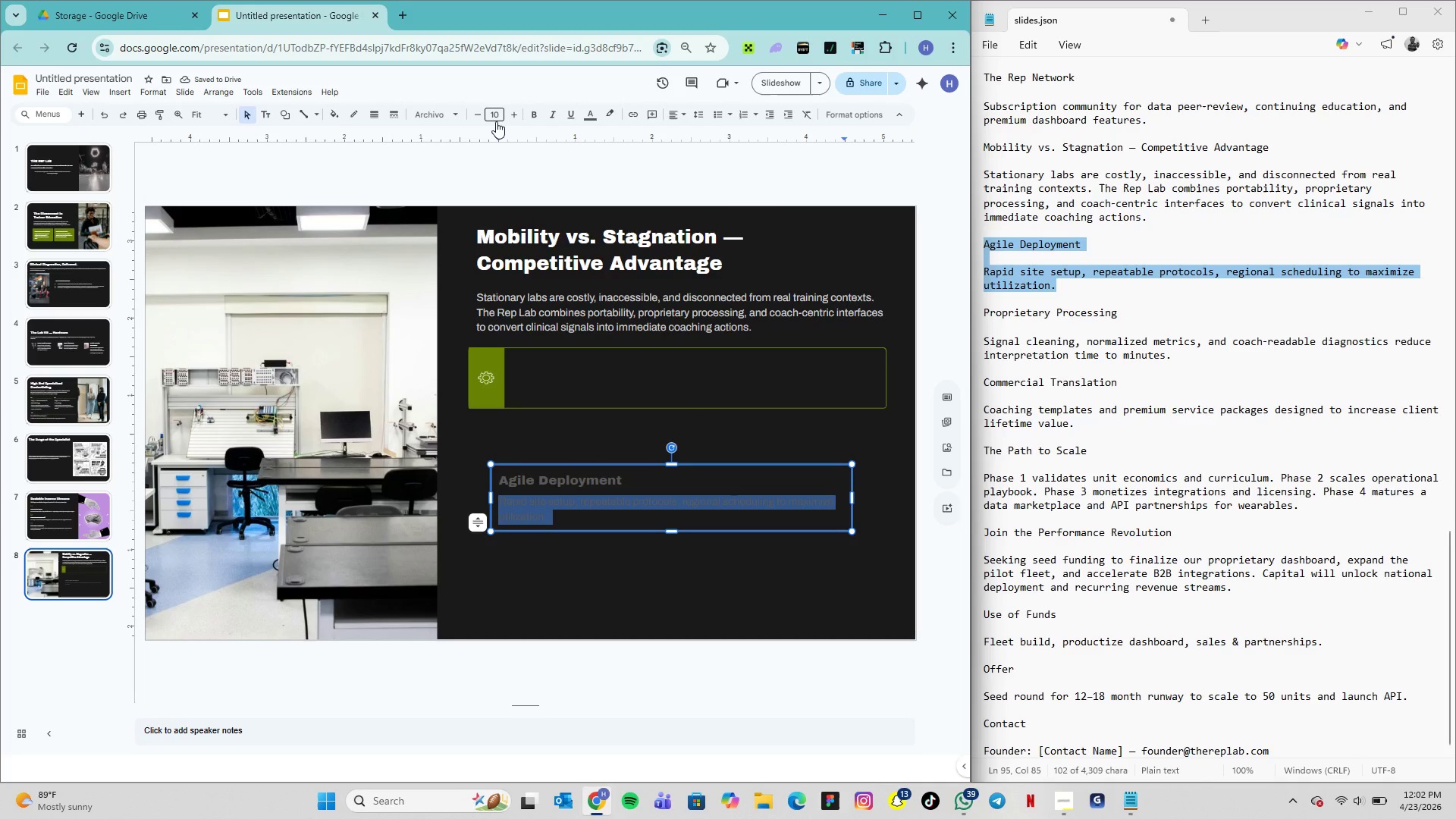 
left_click([496, 119])
 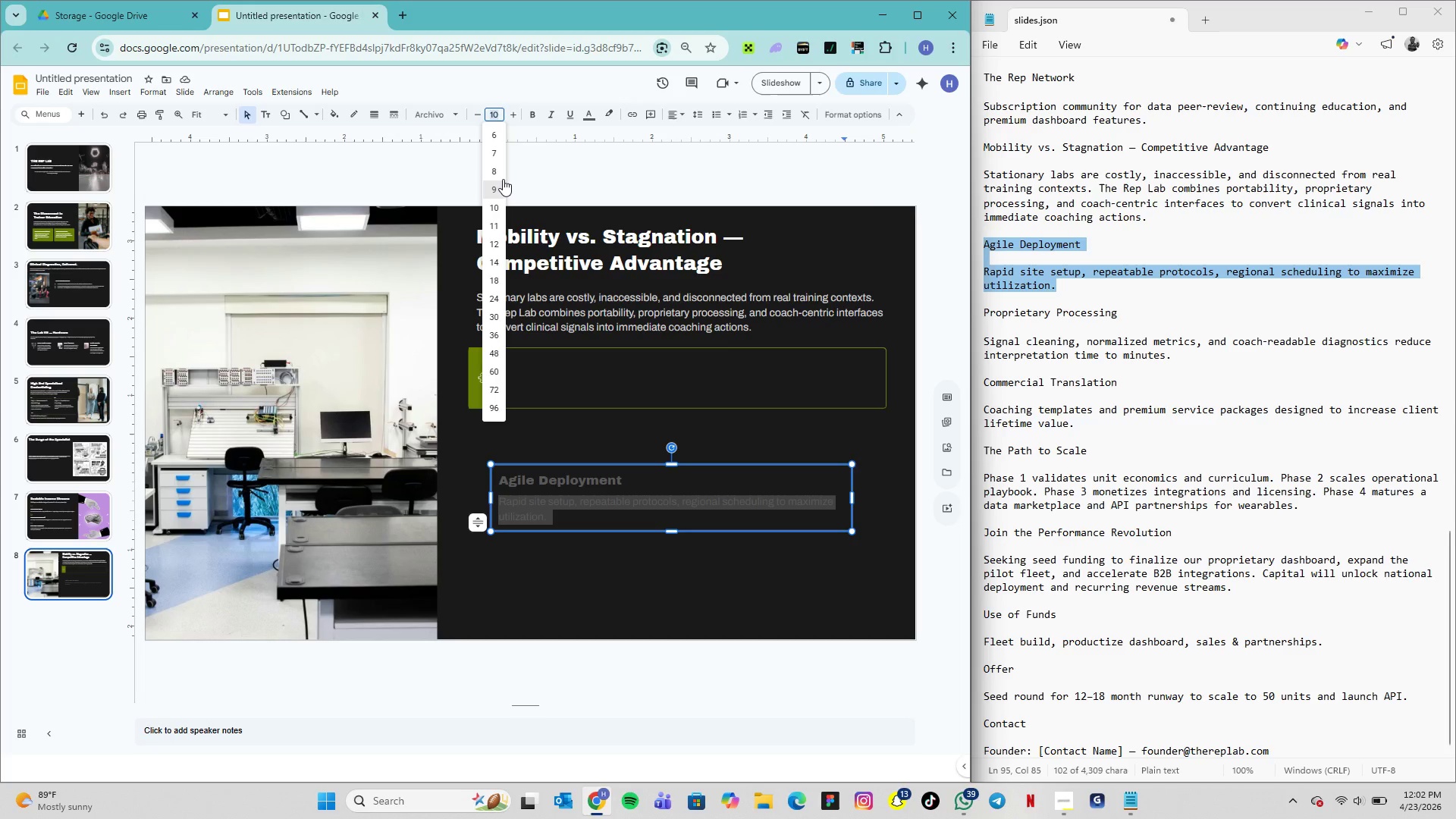 
left_click([503, 176])
 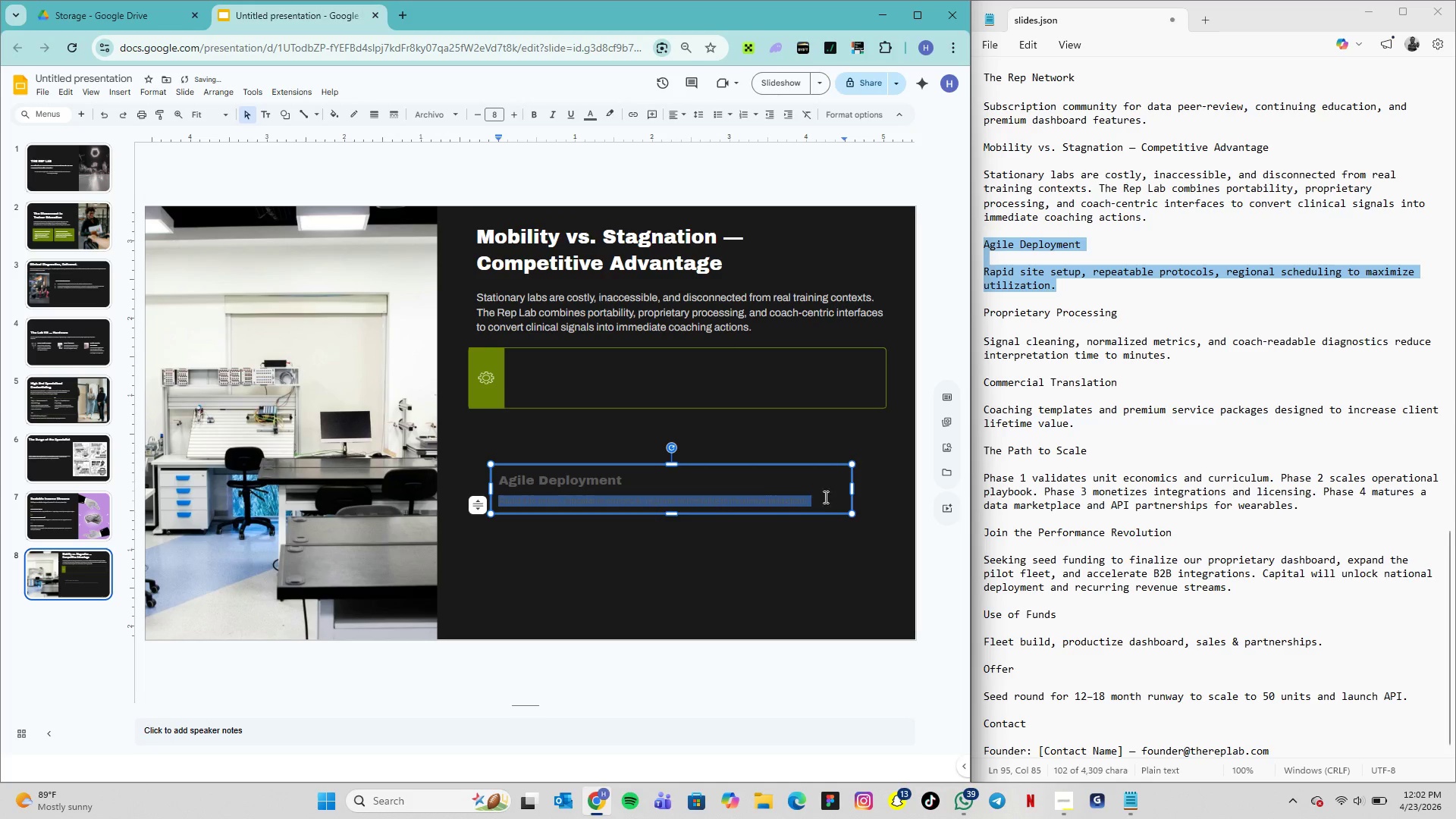 
left_click_drag(start_coordinate=[854, 485], to_coordinate=[807, 482])
 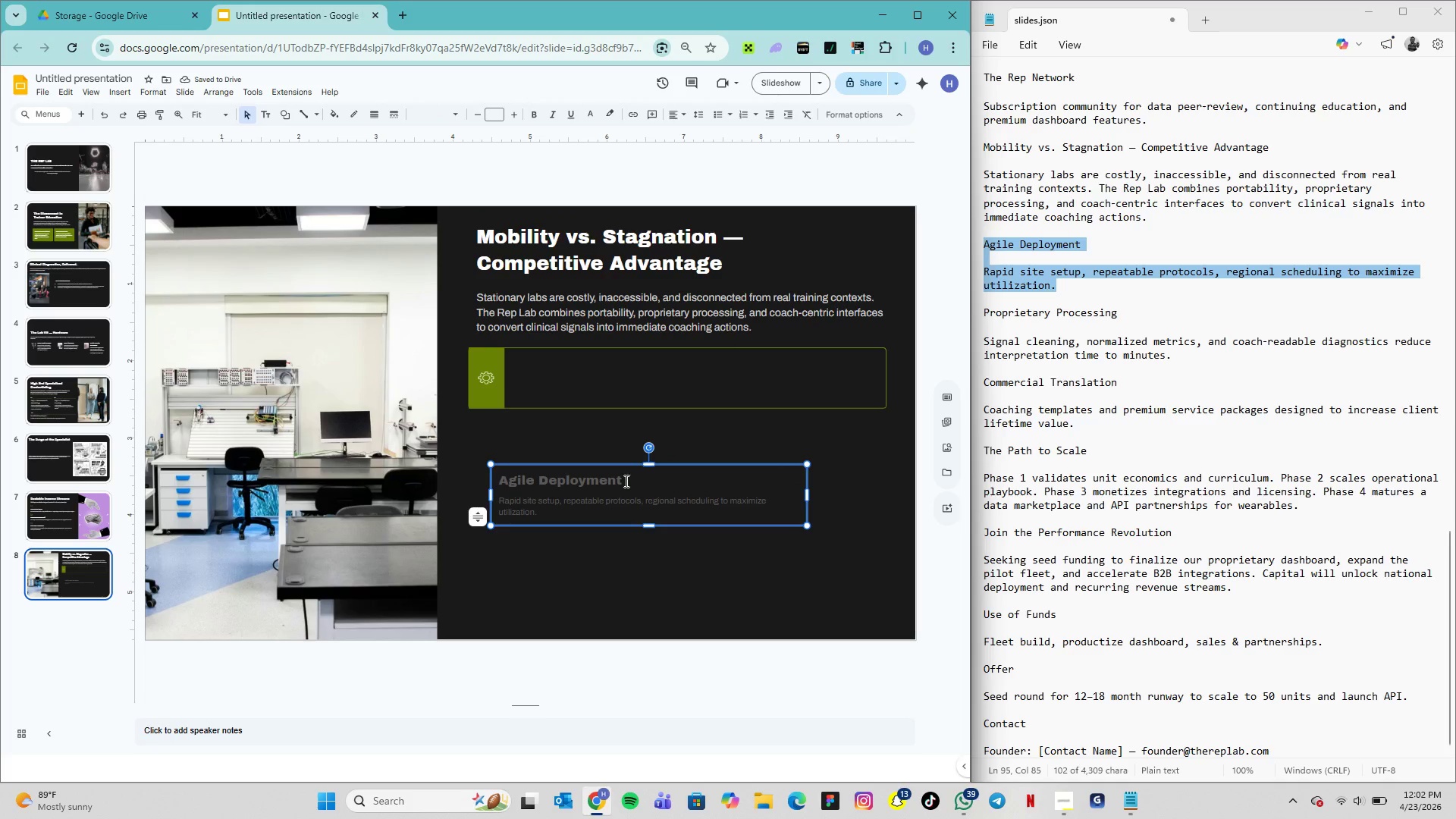 
double_click([583, 483])
 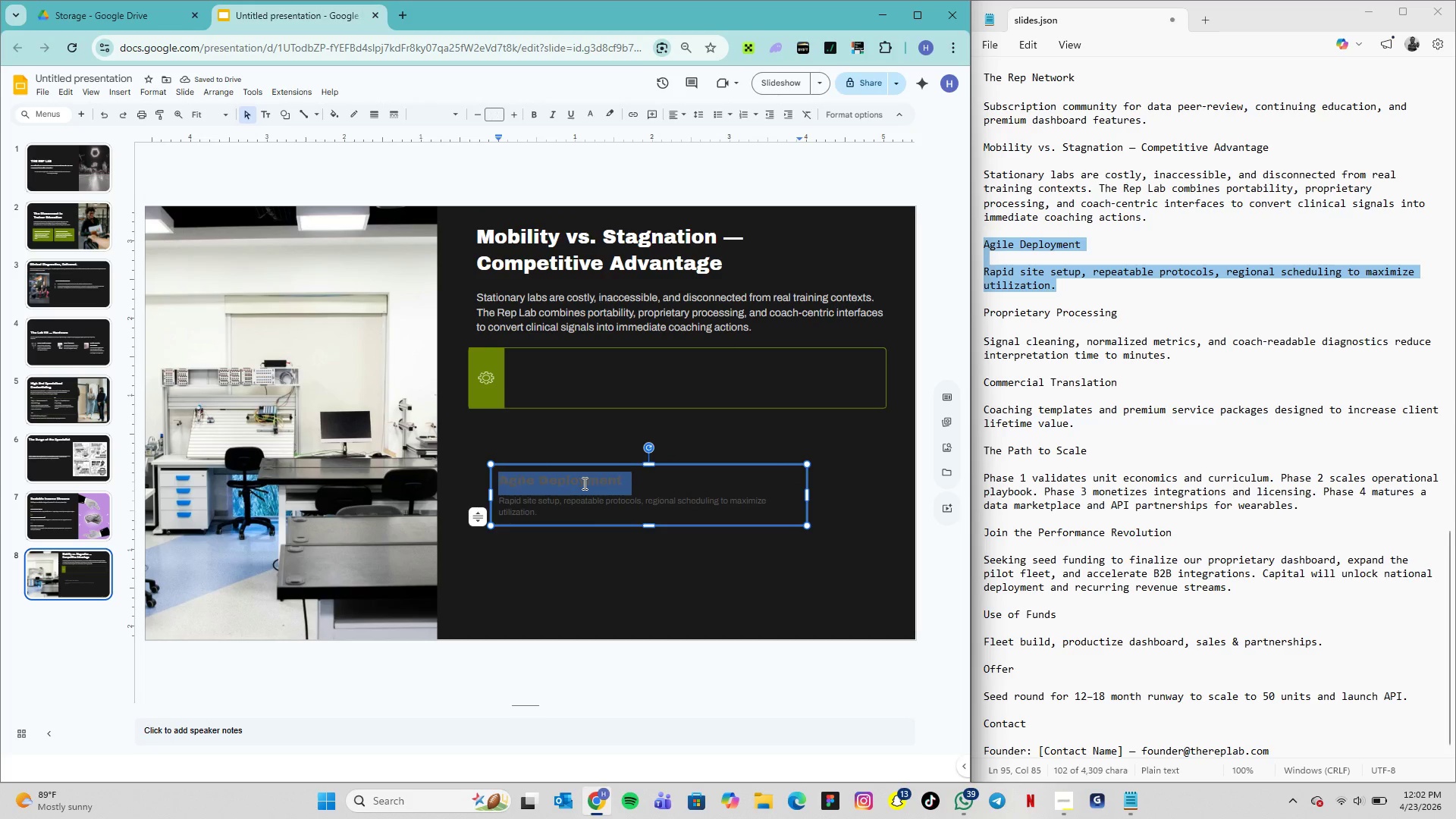 
triple_click([583, 483])
 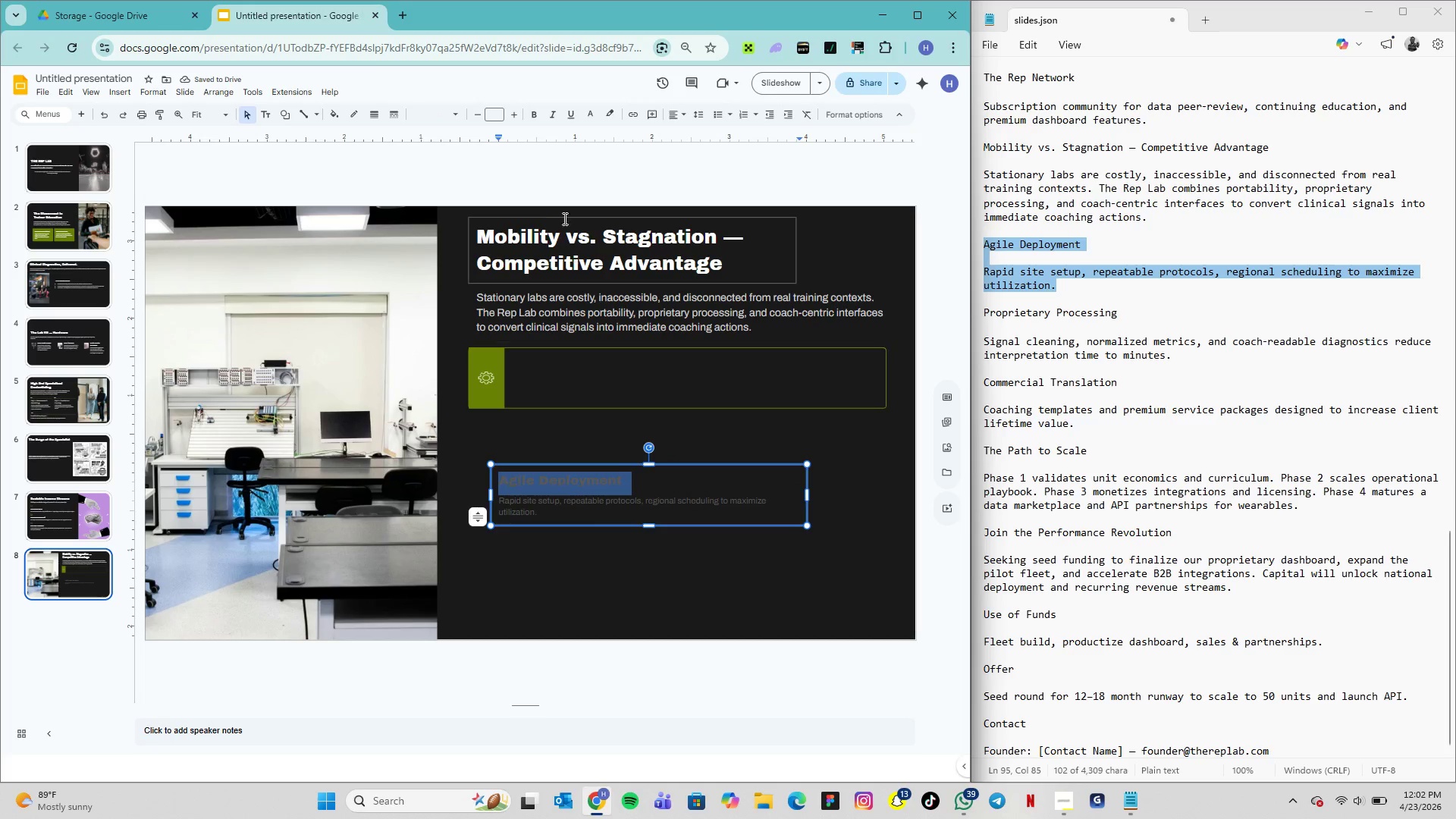 
mouse_move([499, 118])
 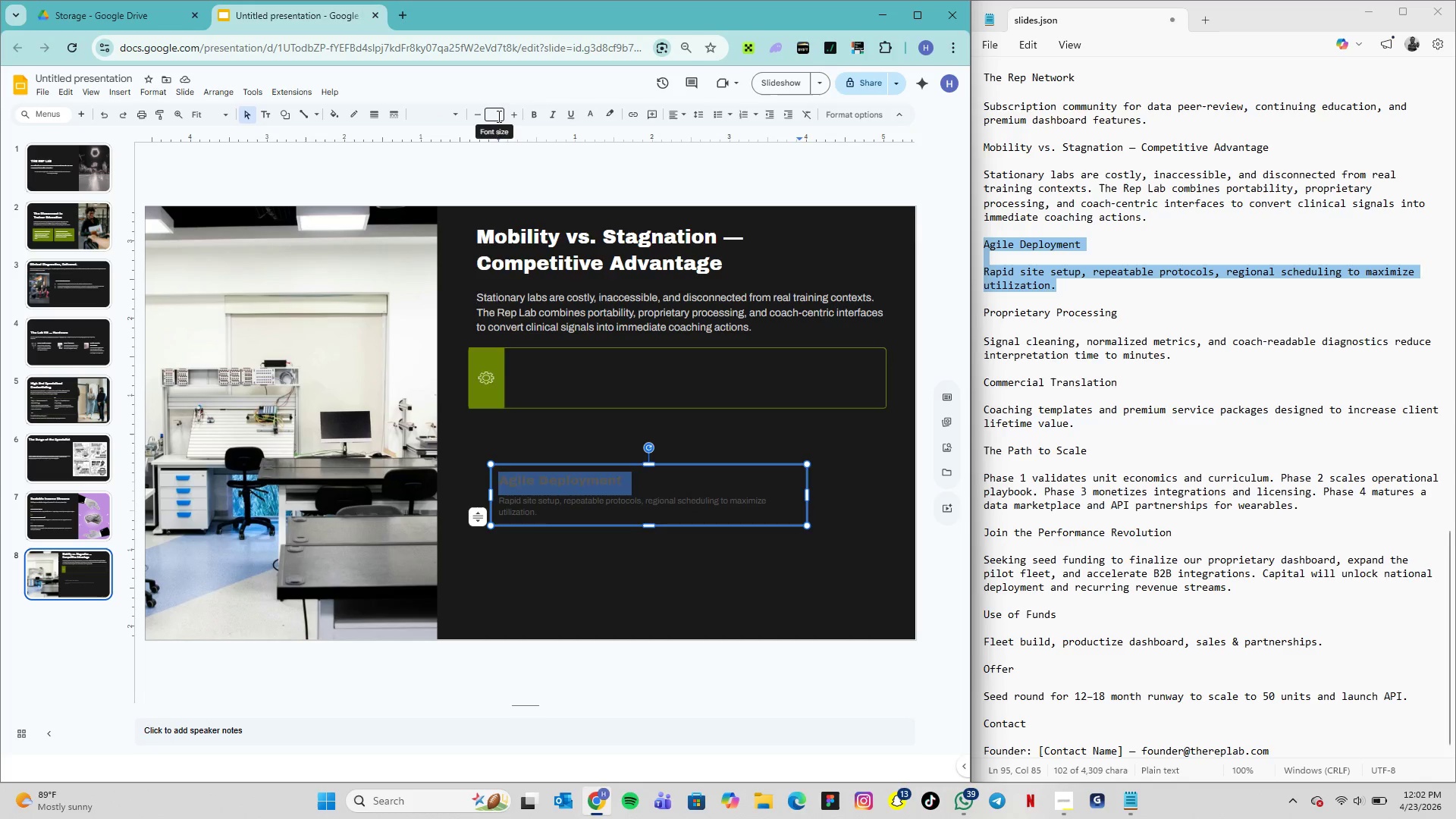 
left_click([497, 116])
 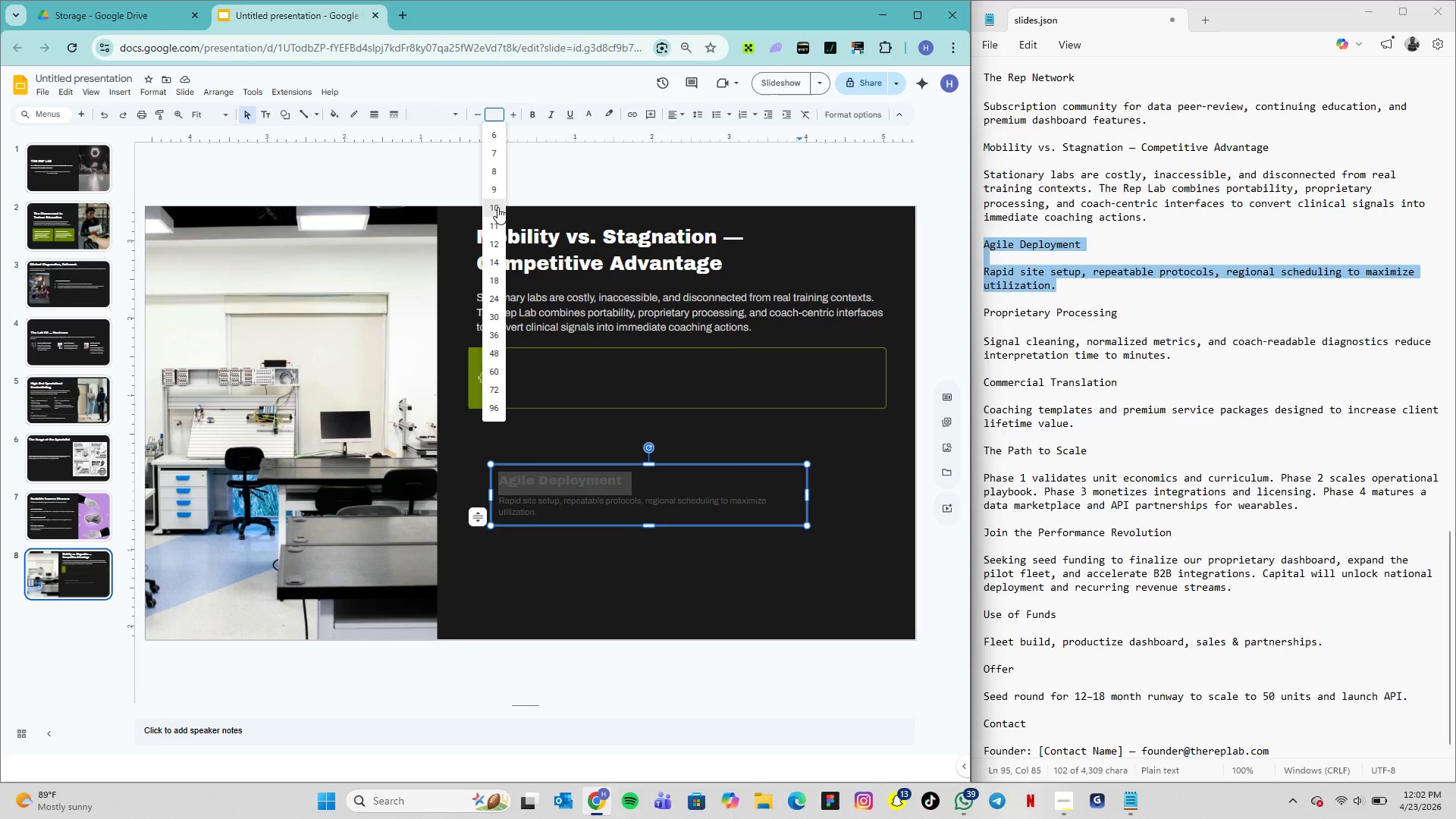 
left_click([497, 207])
 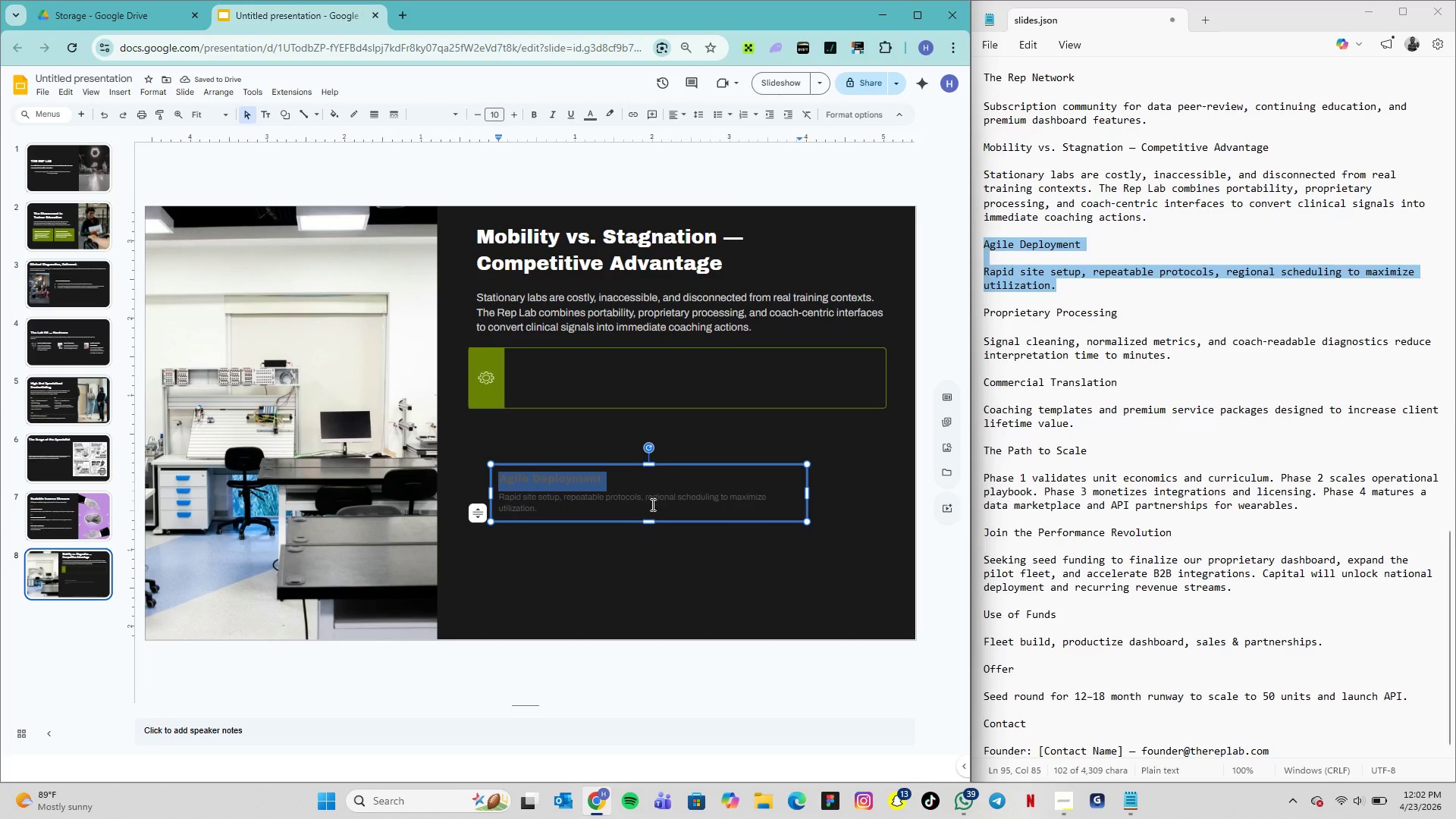 
left_click_drag(start_coordinate=[654, 467], to_coordinate=[672, 353])
 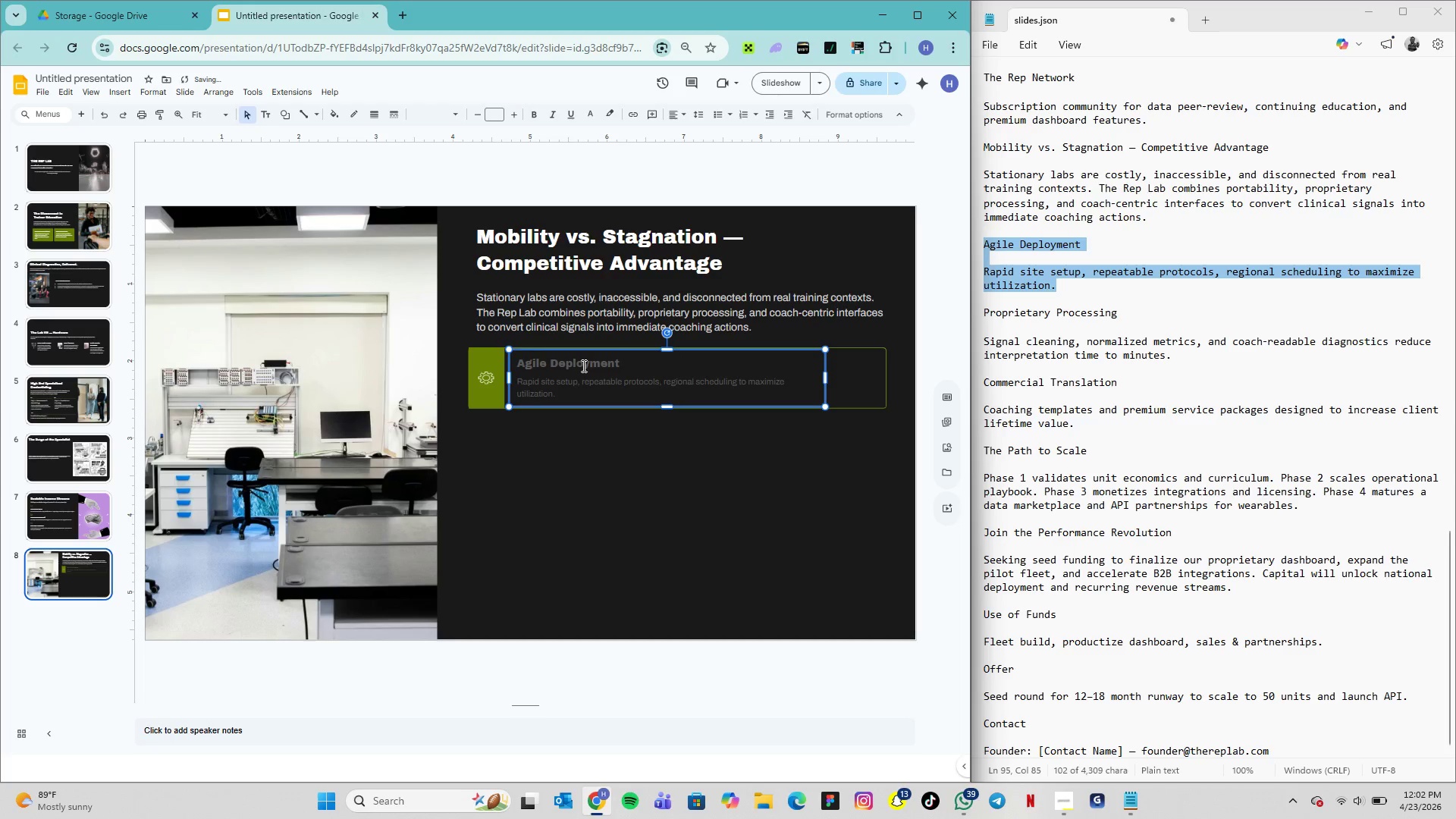 
double_click([582, 366])
 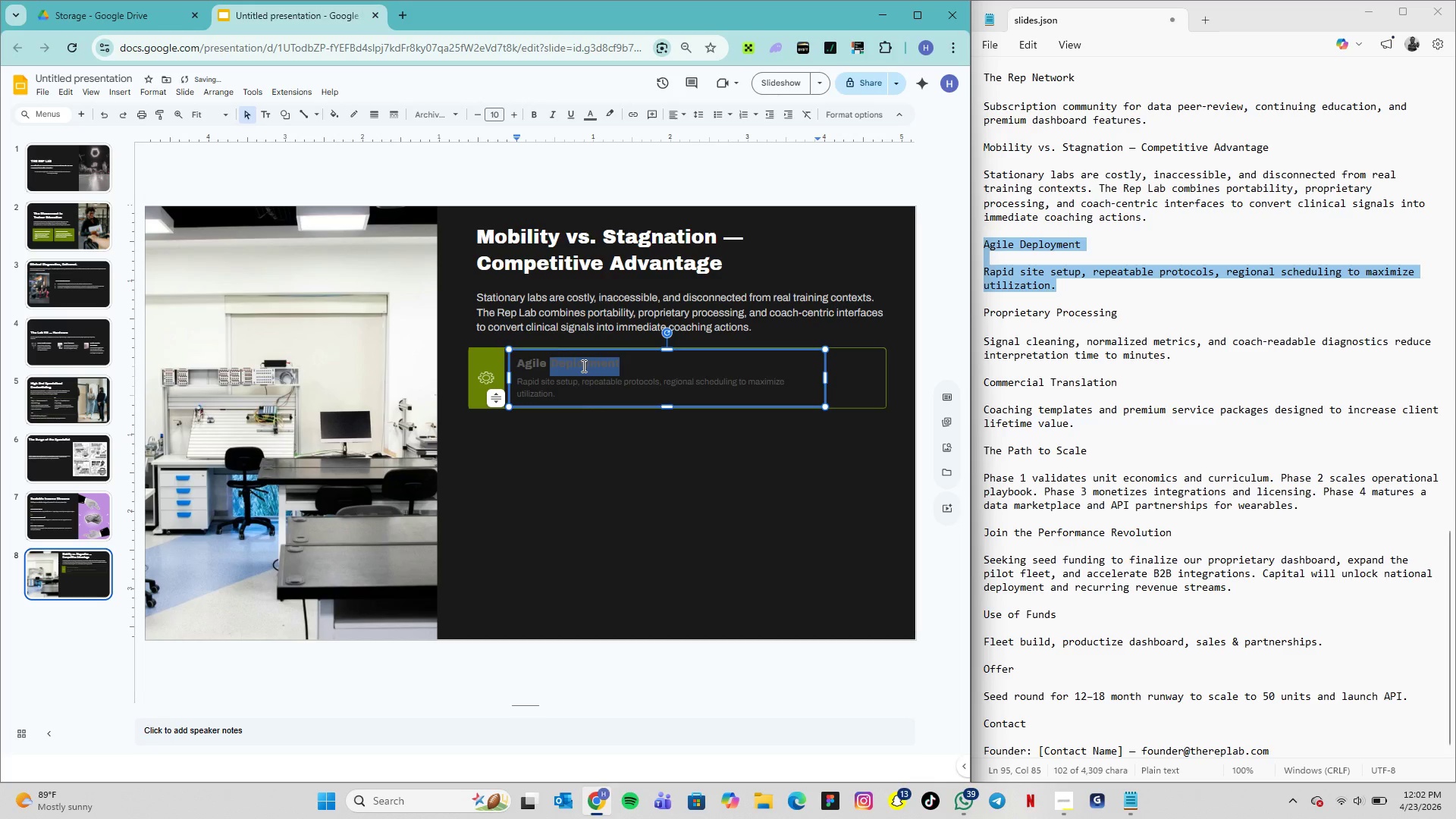 
triple_click([582, 366])
 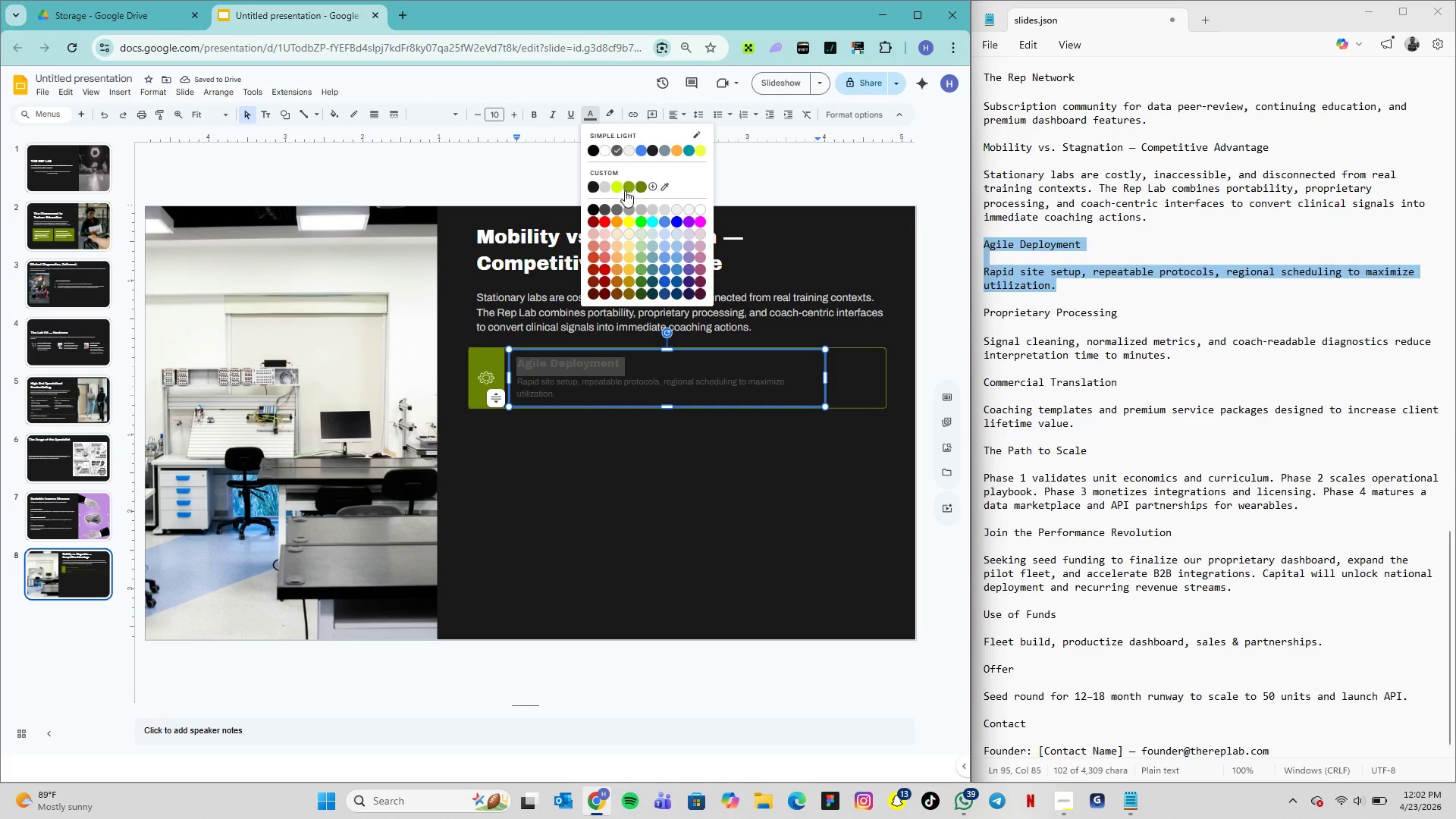 
left_click([608, 154])
 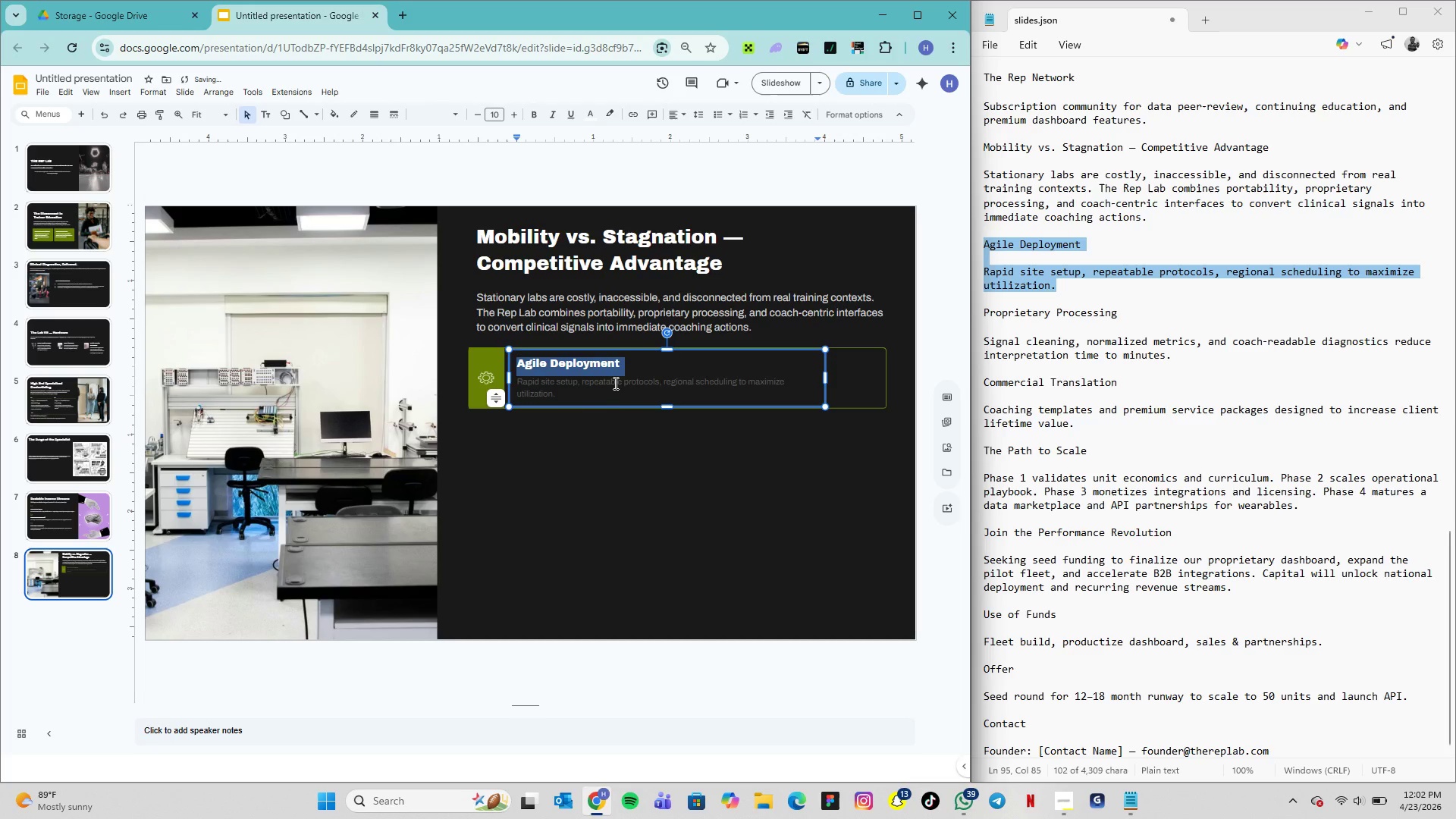 
double_click([615, 383])
 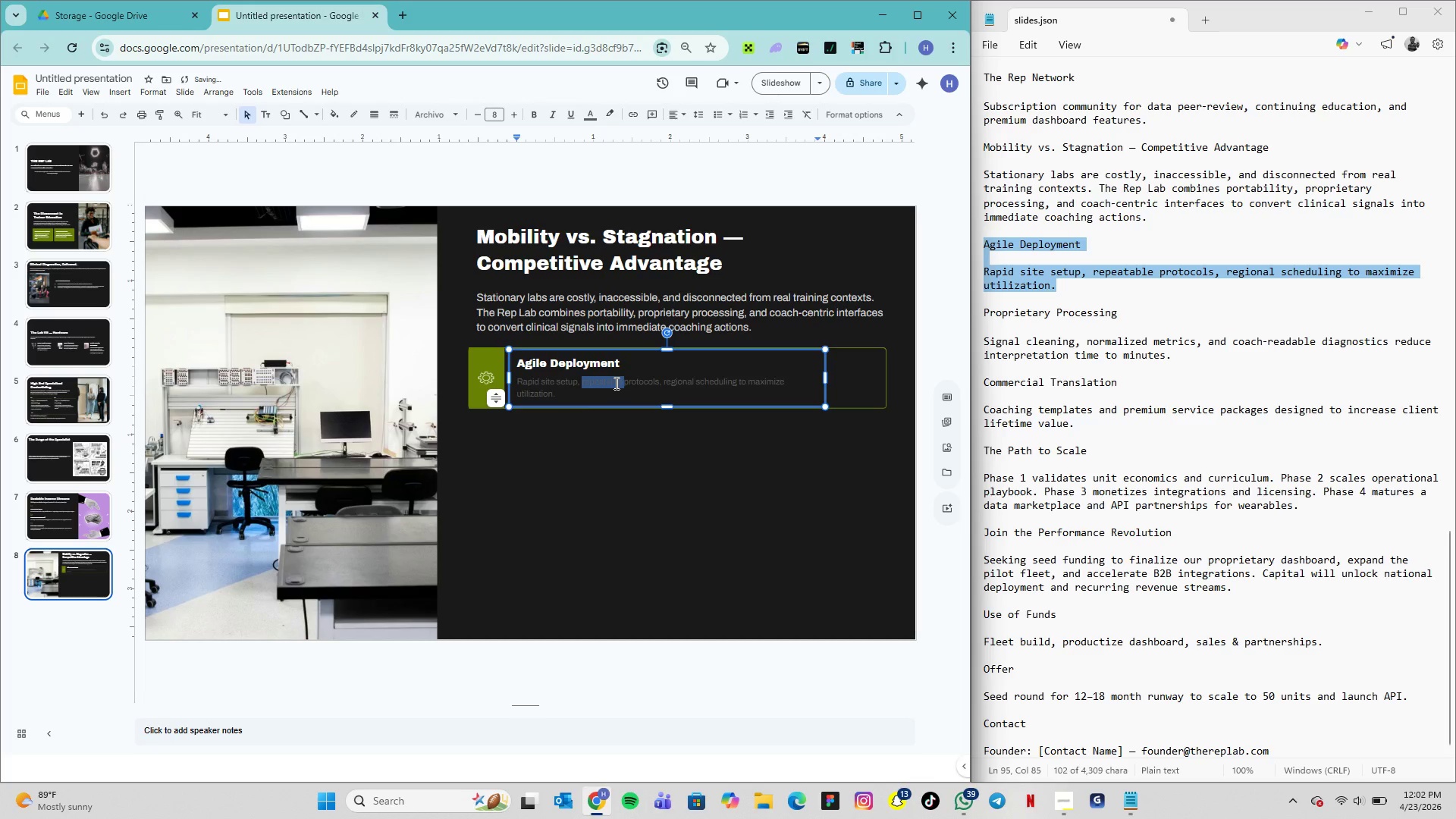 
triple_click([615, 383])
 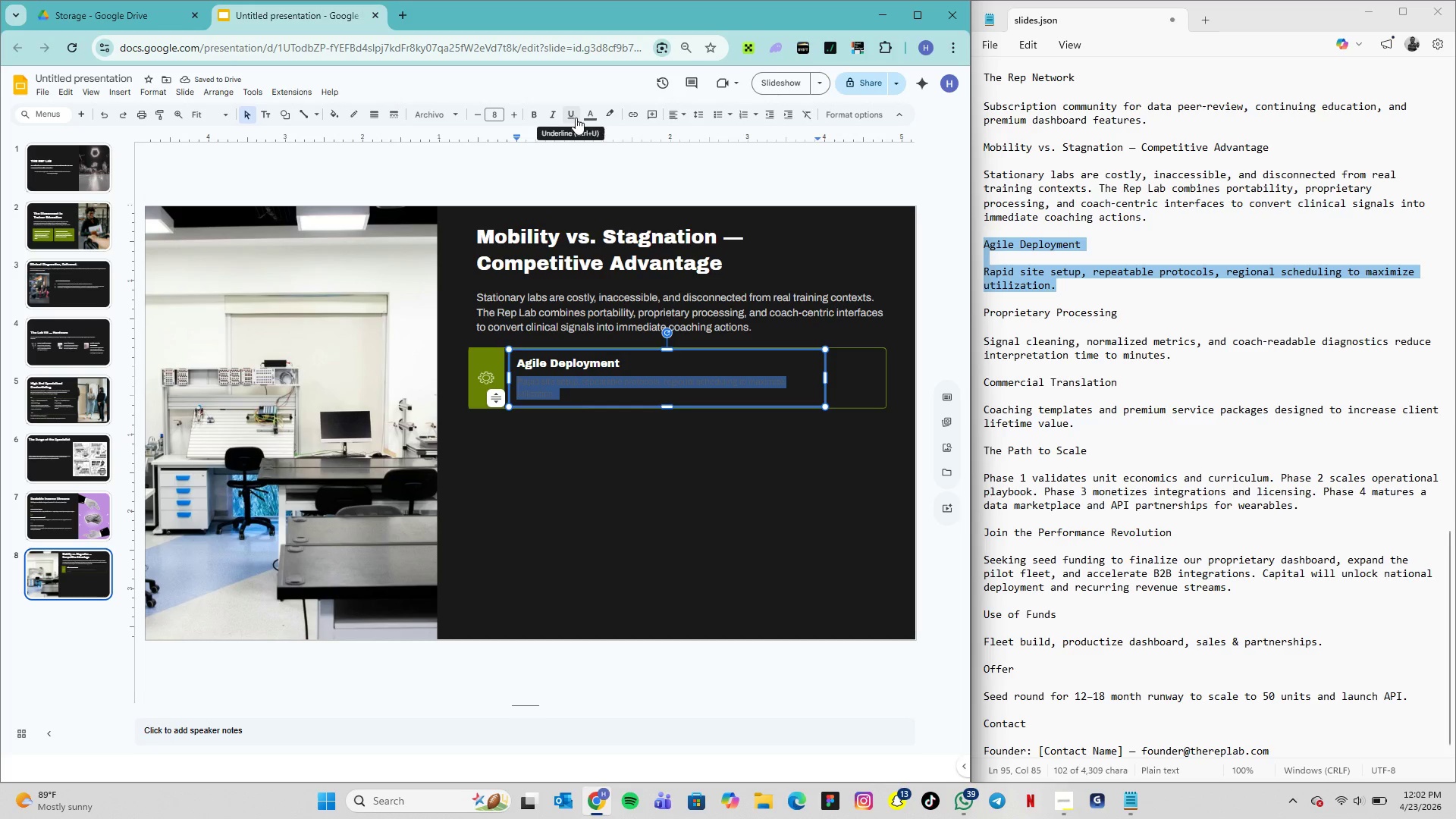 
left_click([590, 118])
 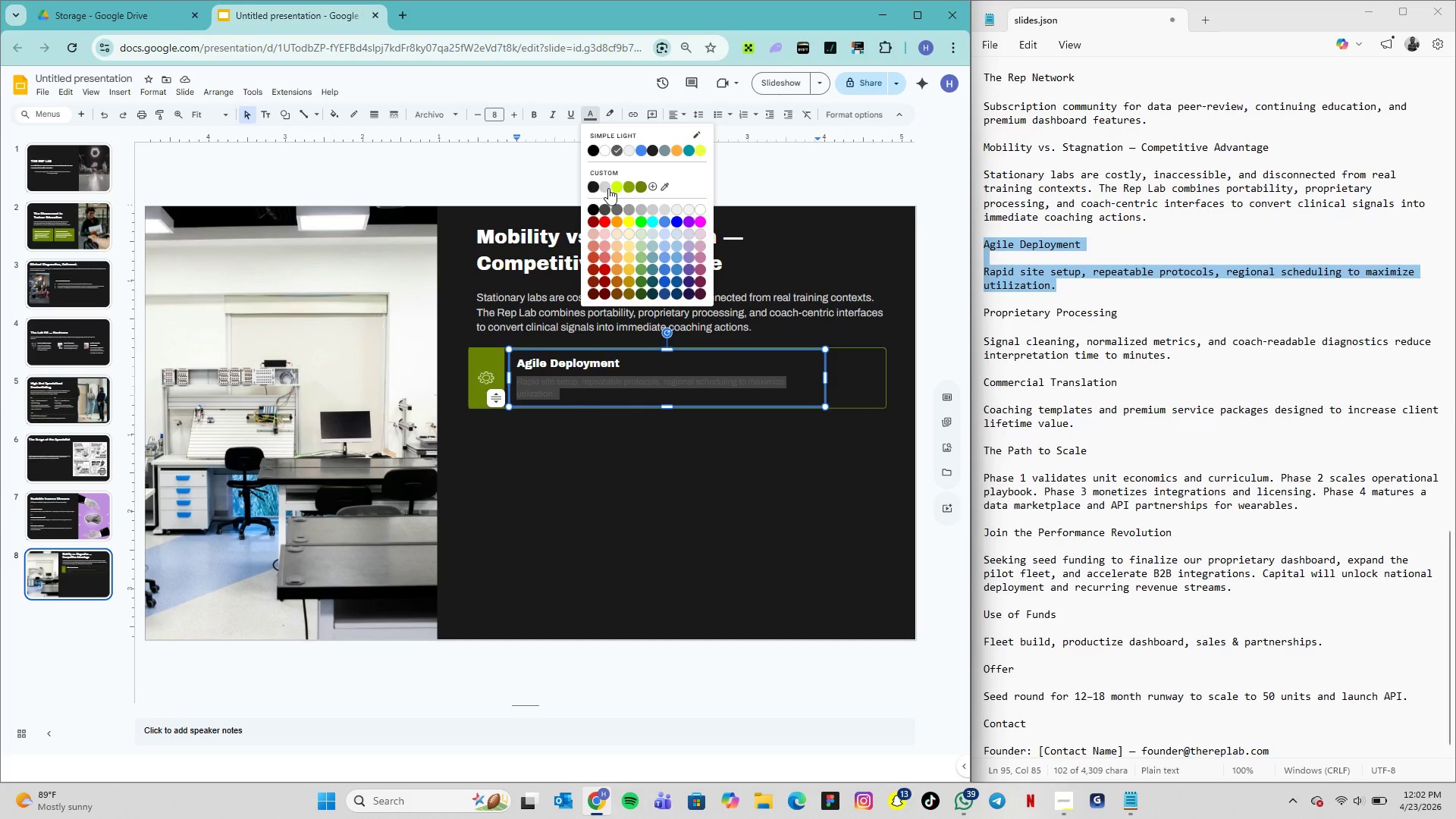 
left_click([606, 185])
 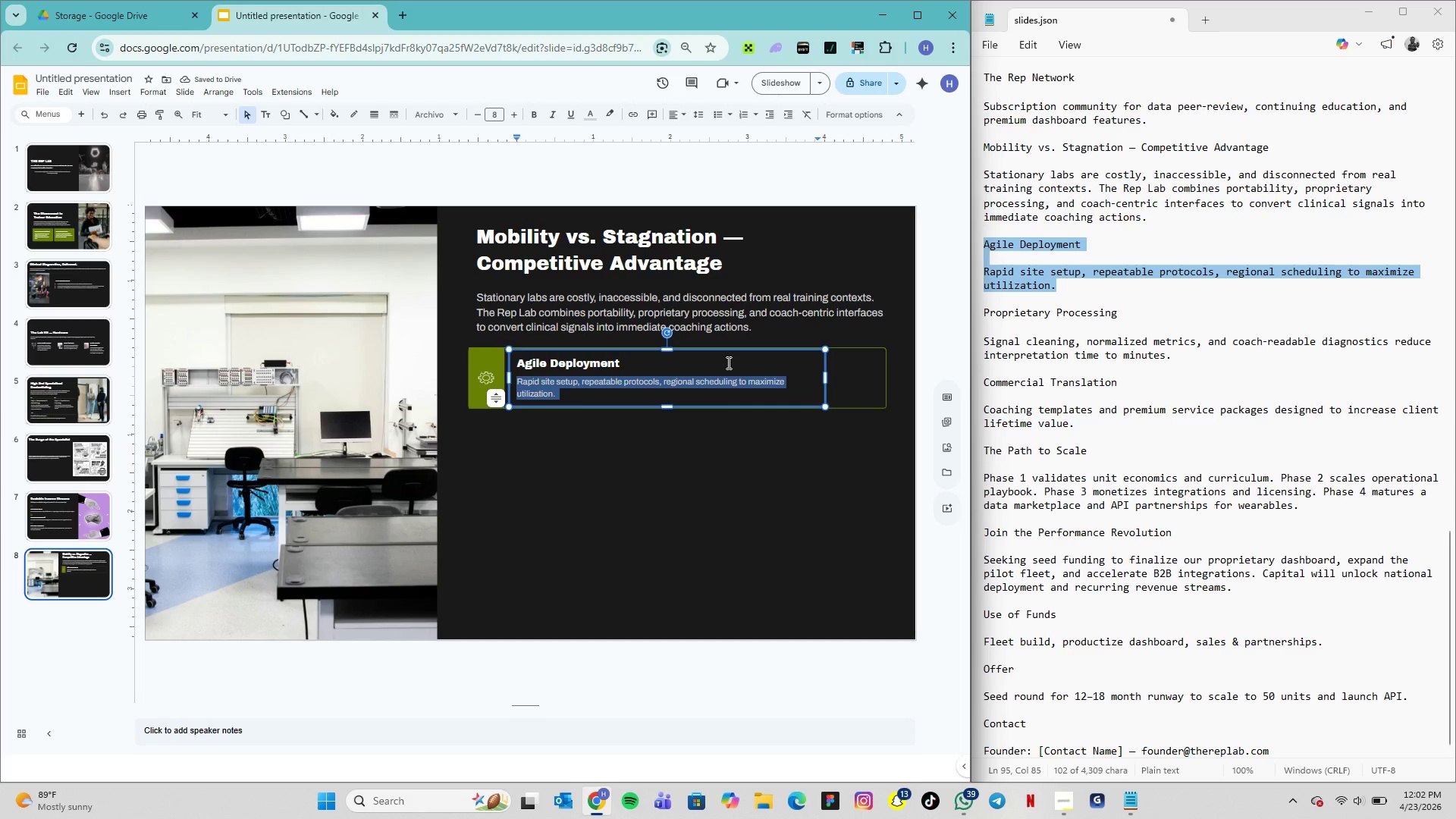 
wait(8.09)
 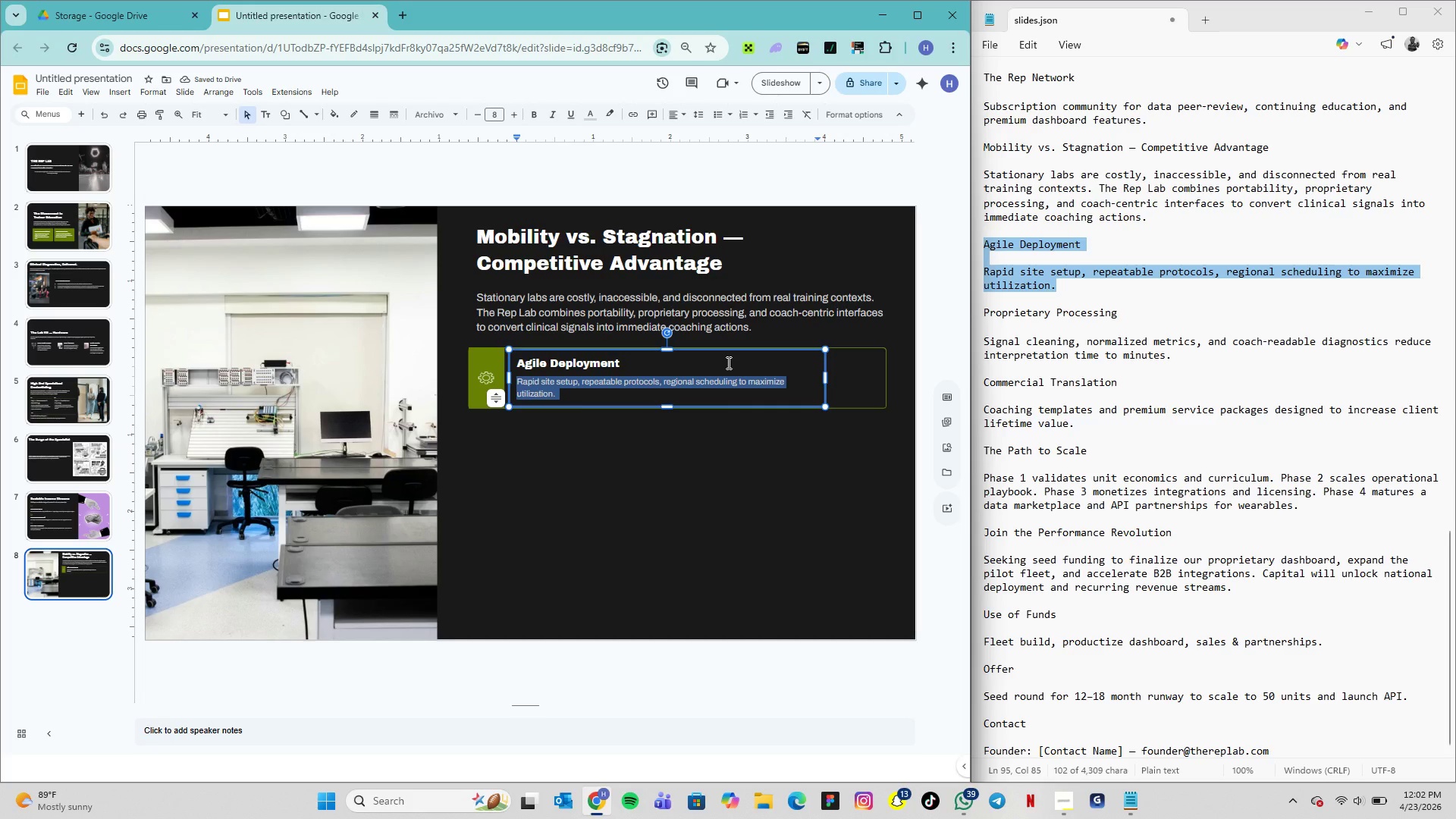 
left_click([703, 121])
 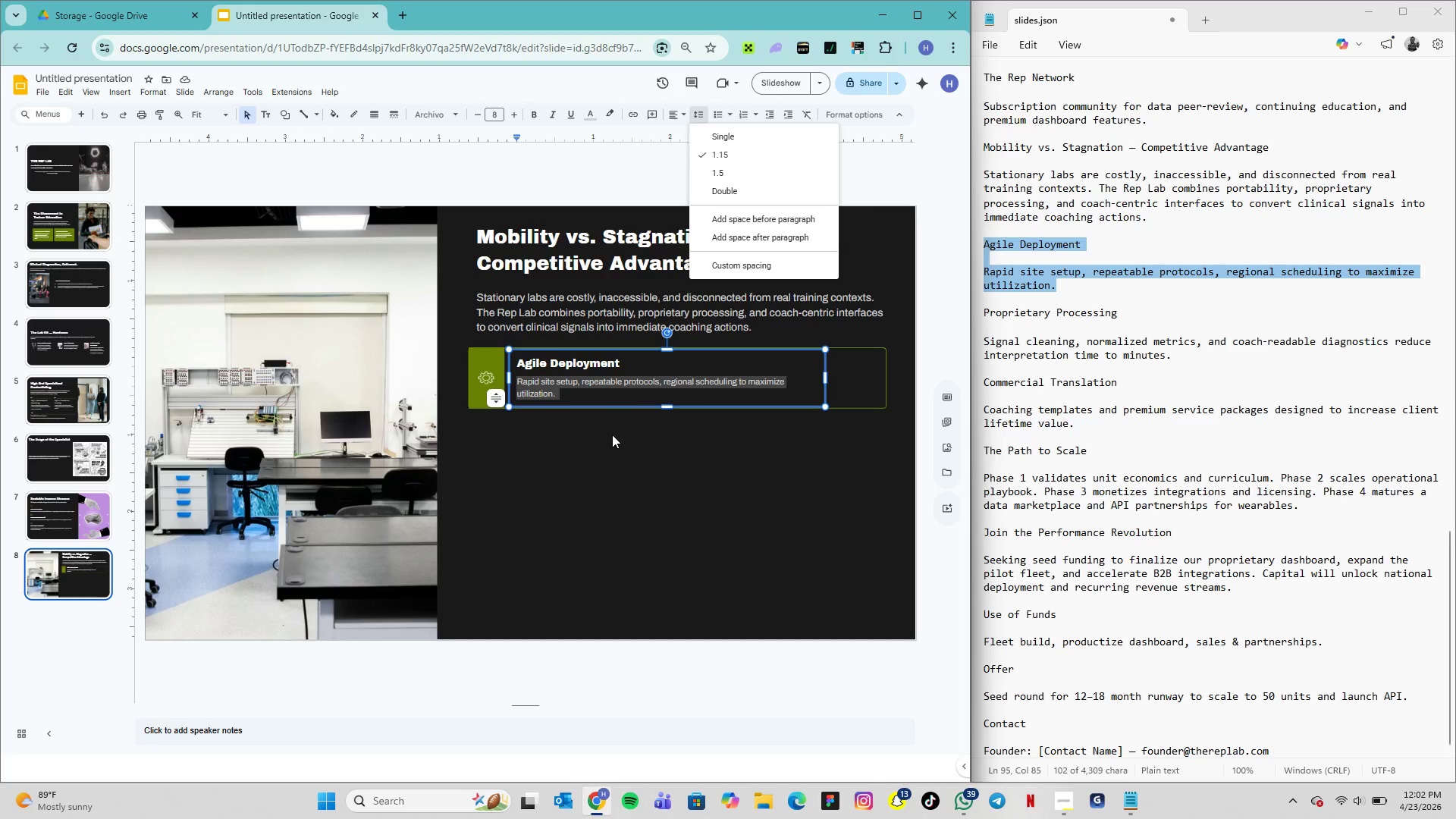 
wait(5.33)
 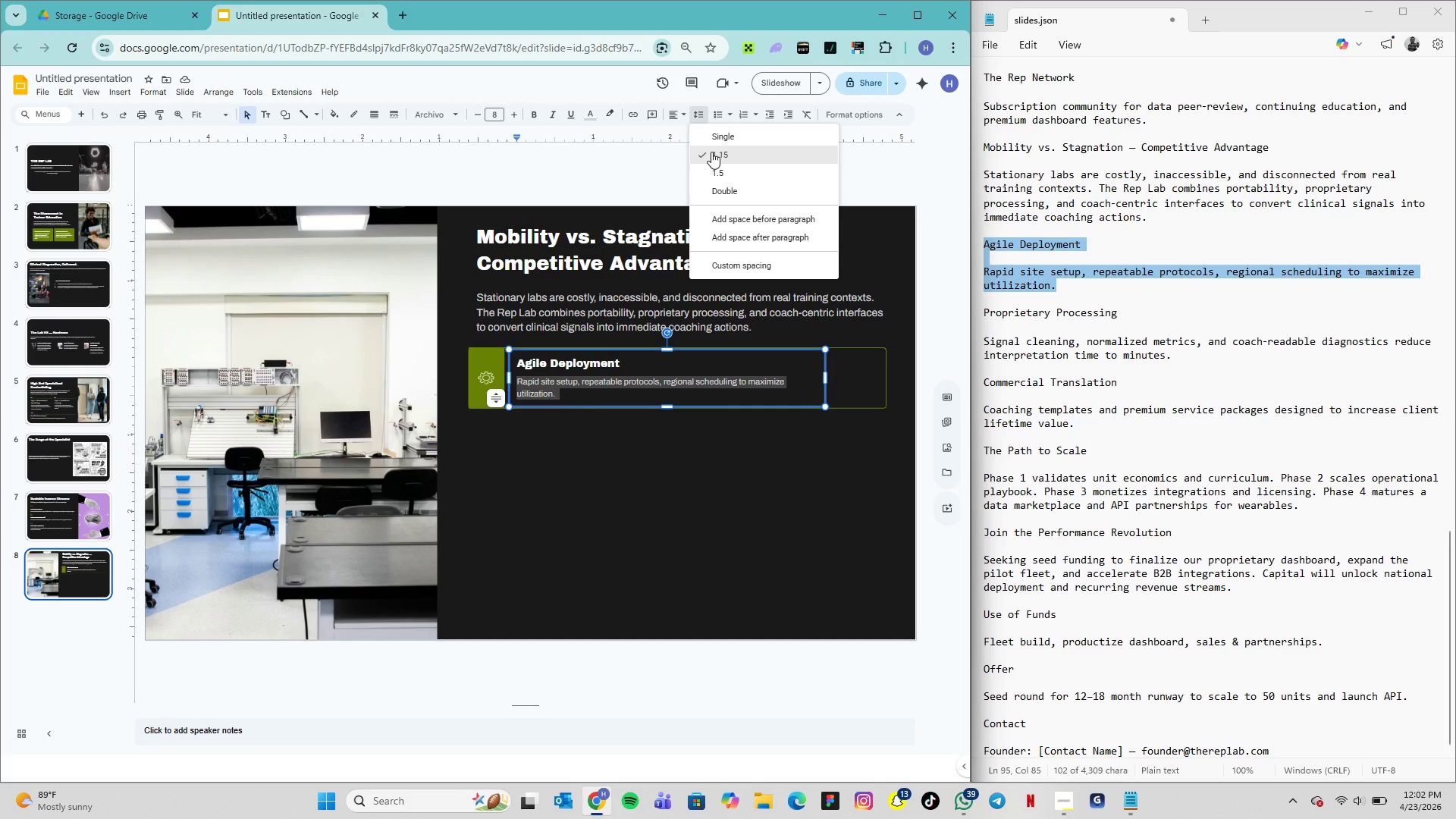 
left_click([610, 435])
 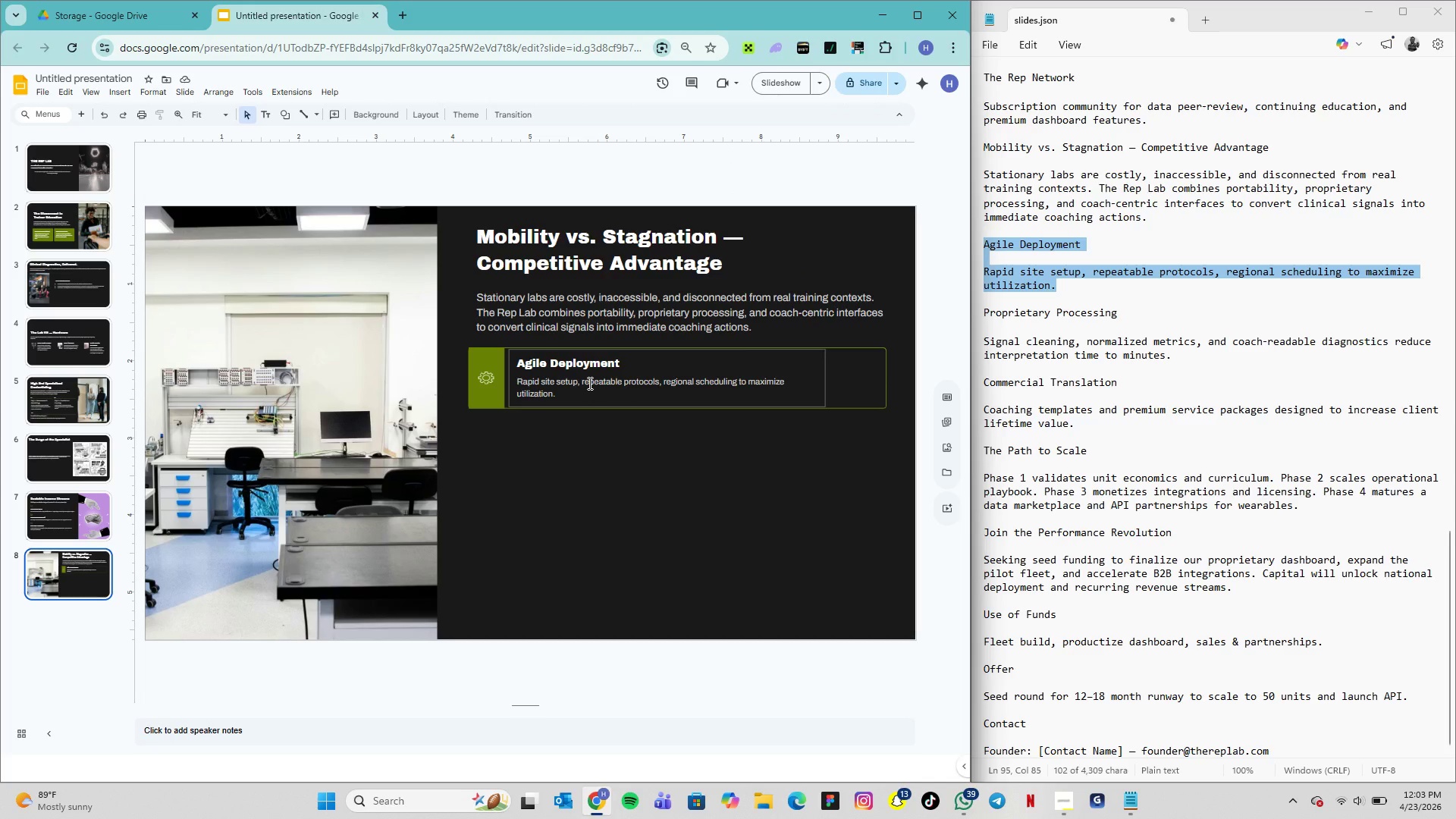 
wait(6.69)
 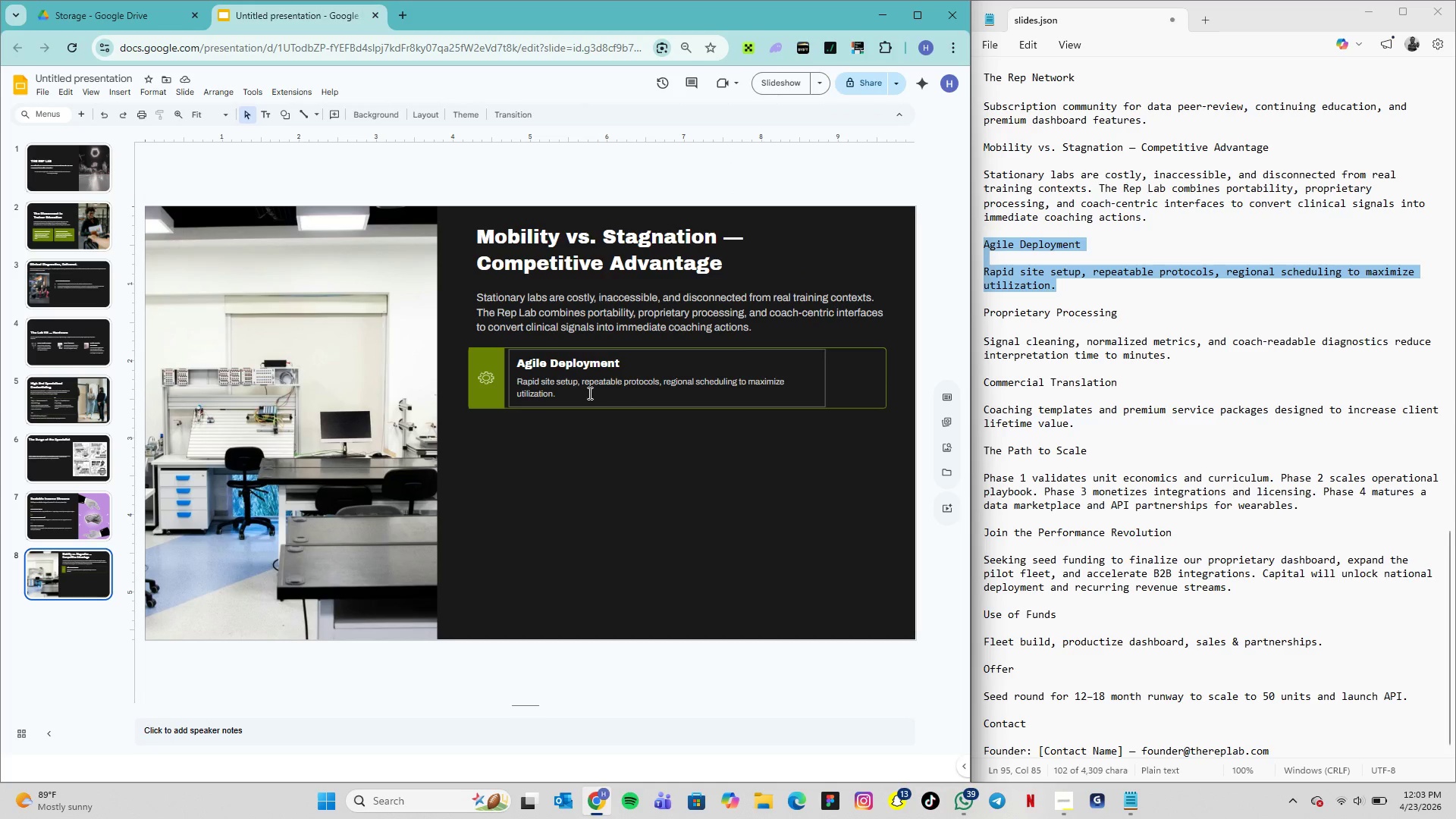 
left_click([589, 353])
 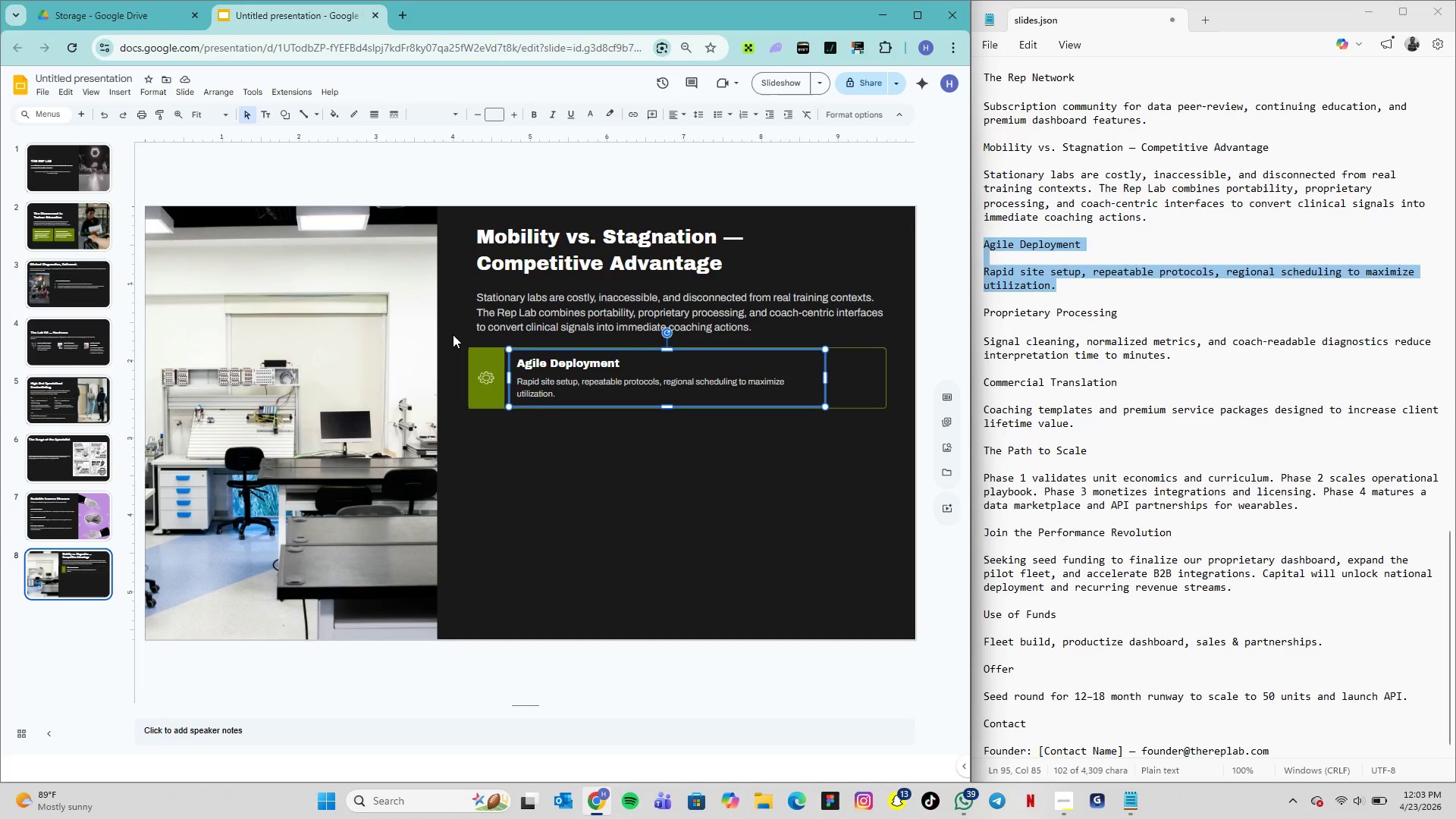 
left_click_drag(start_coordinate=[453, 334], to_coordinate=[903, 424])
 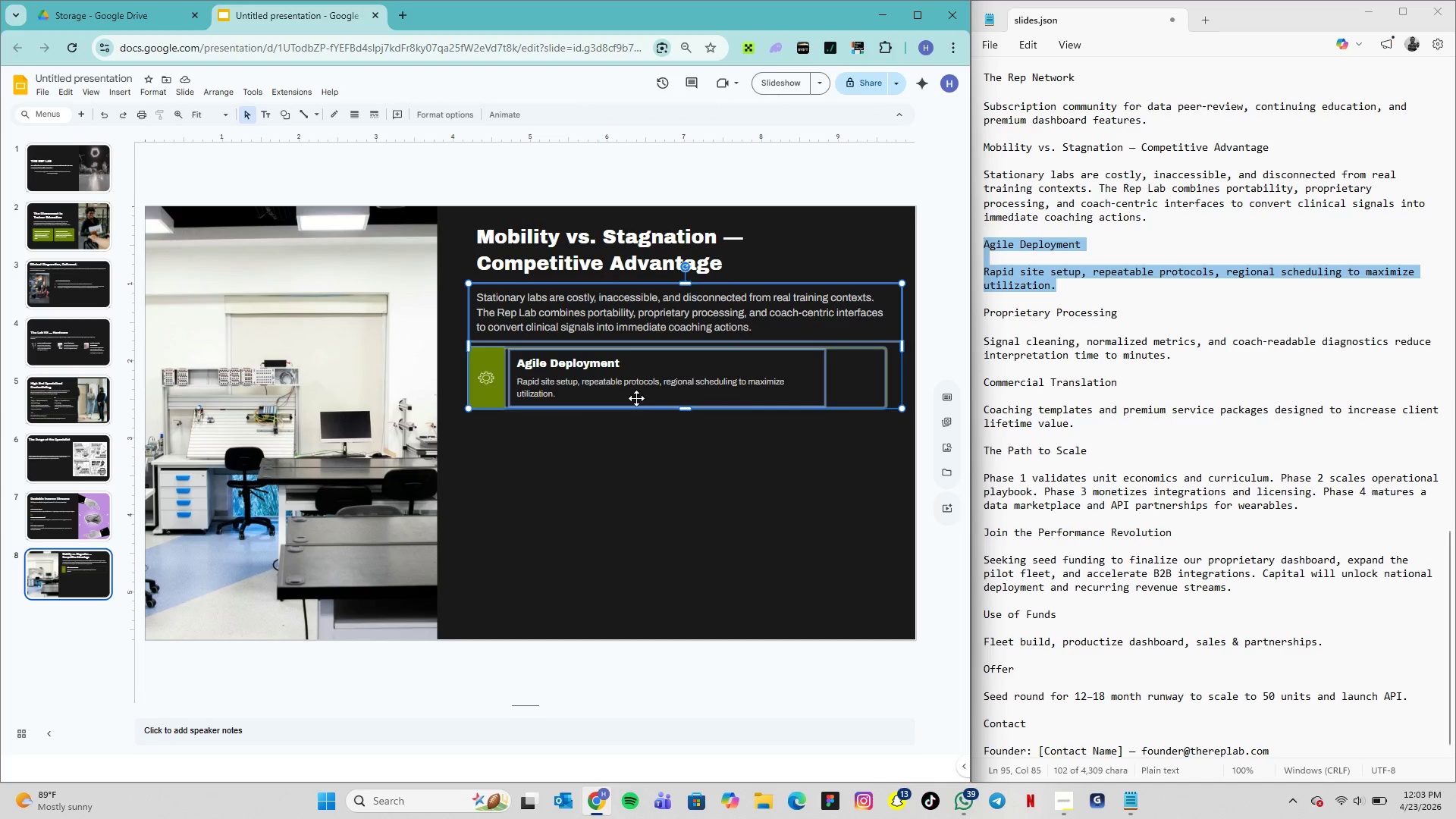 
left_click([592, 463])
 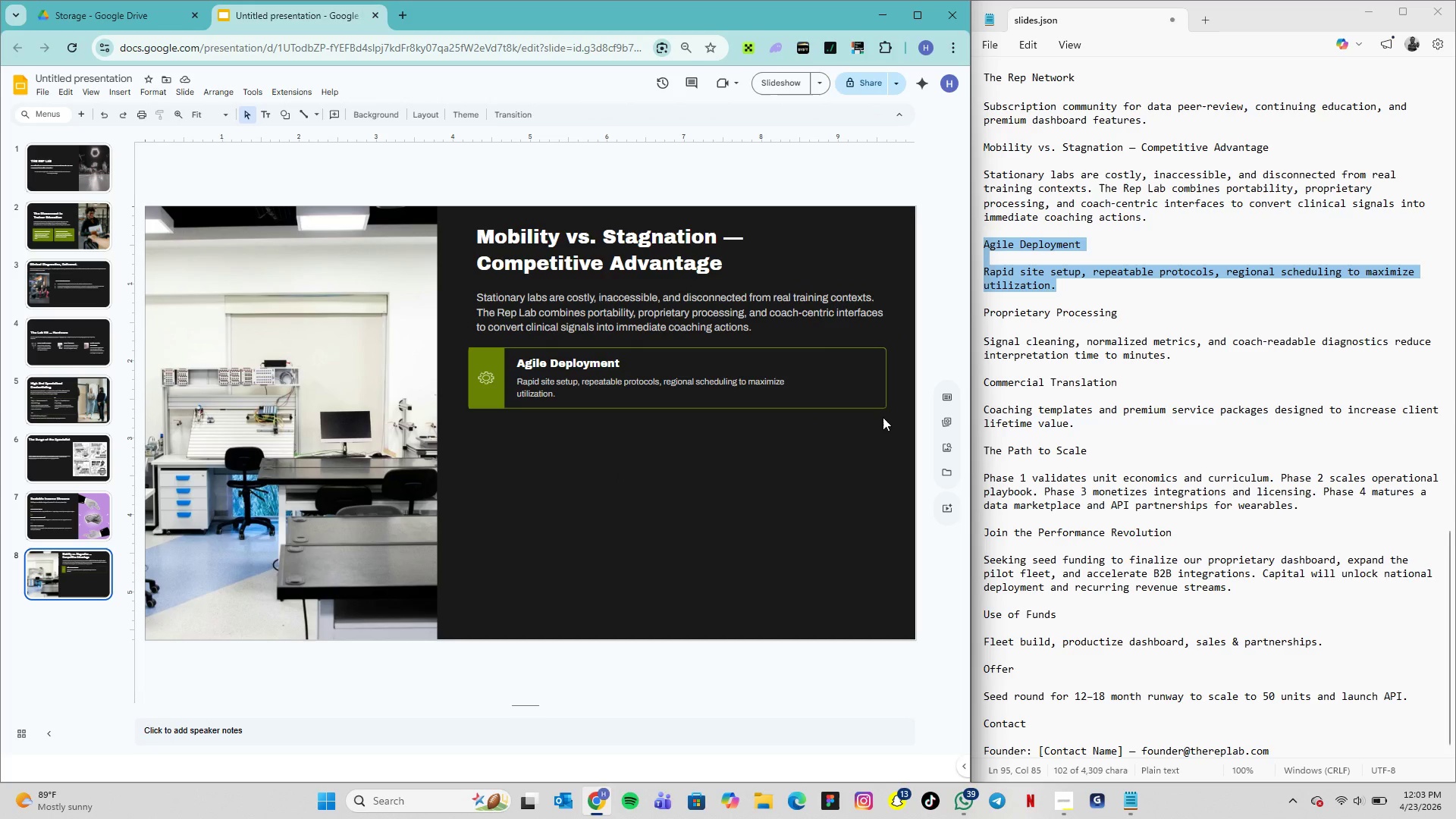 
left_click_drag(start_coordinate=[890, 413], to_coordinate=[461, 342])
 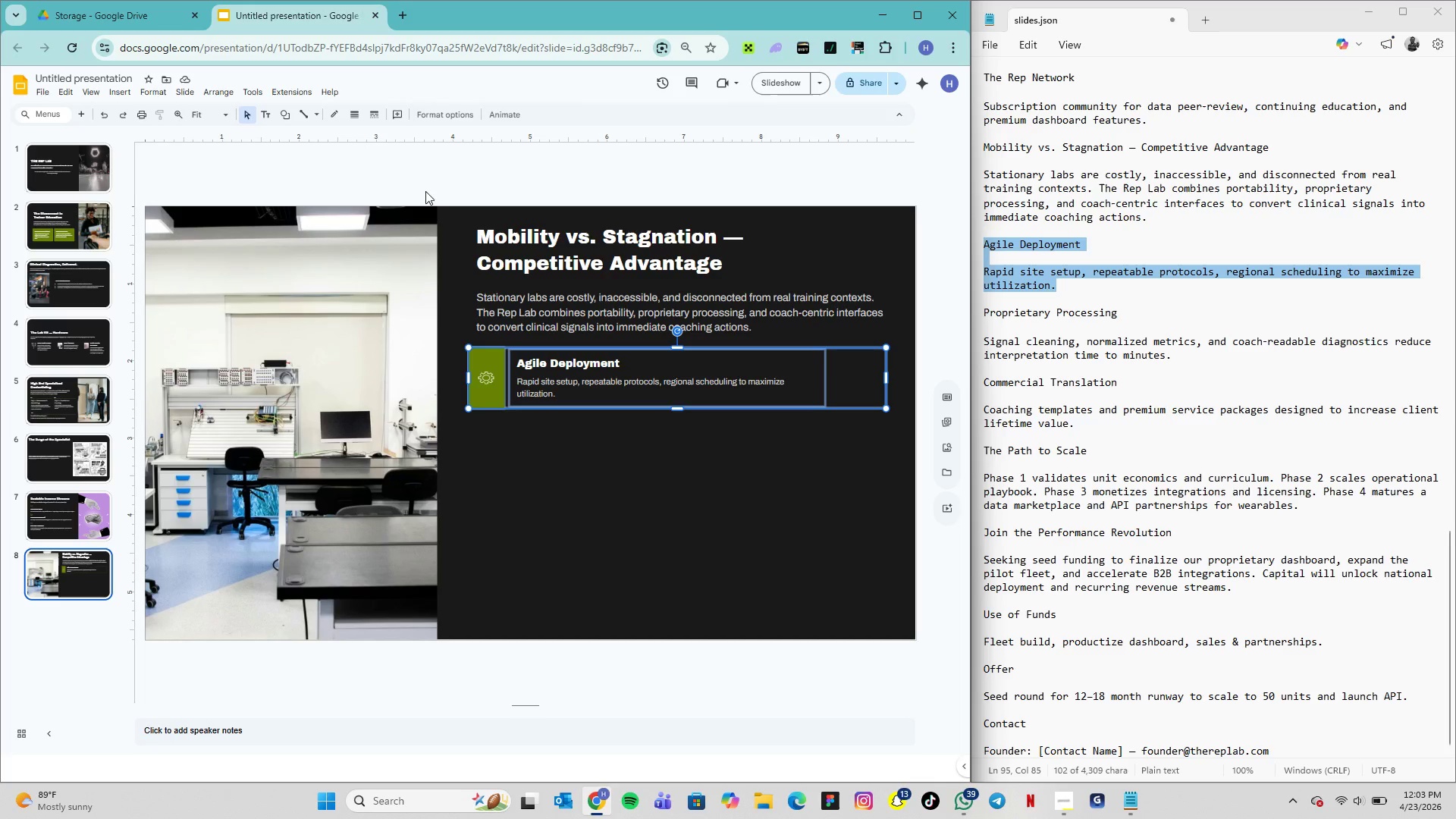 
wait(9.45)
 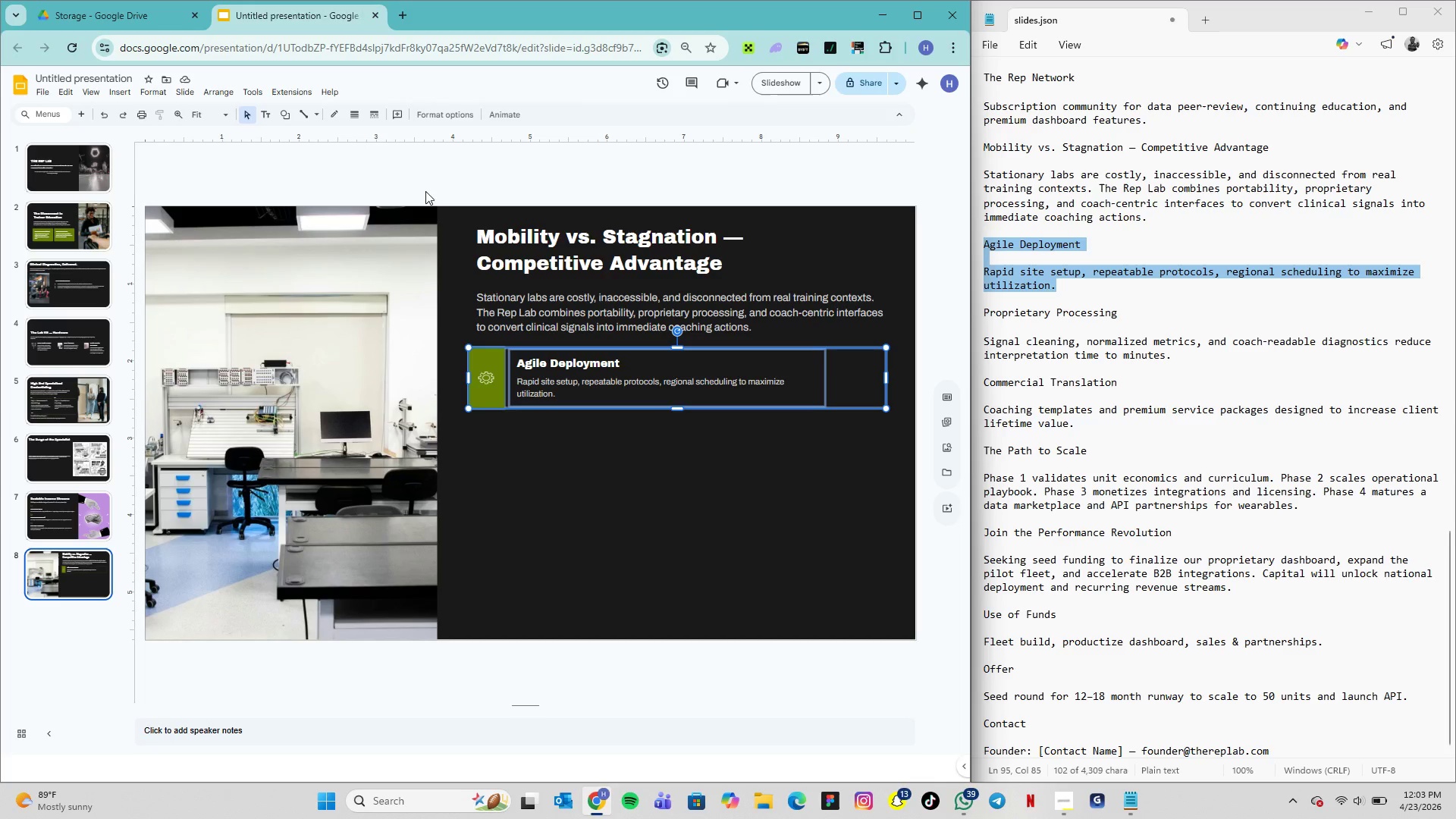 
right_click([656, 388])
 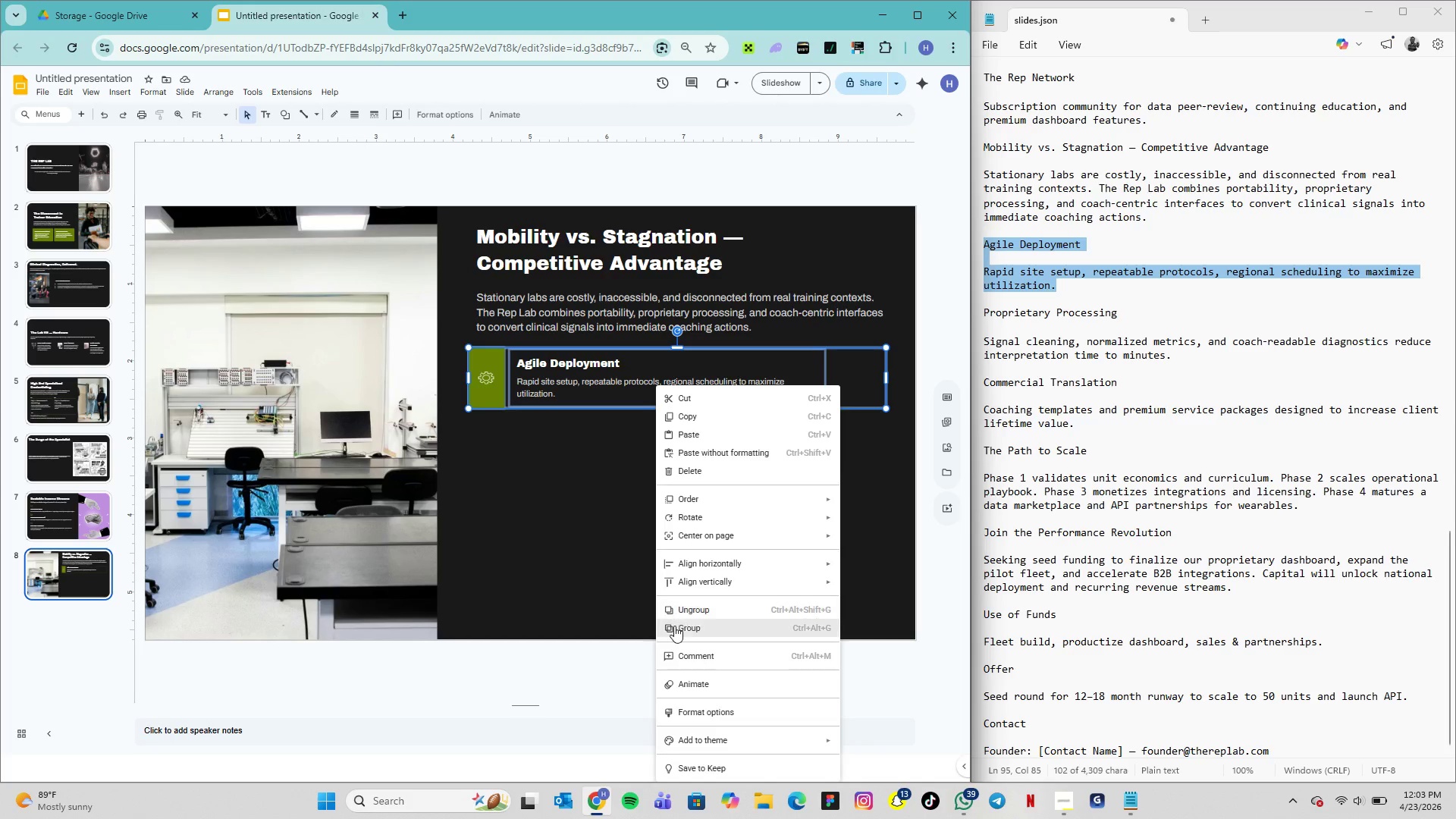 
left_click([674, 626])
 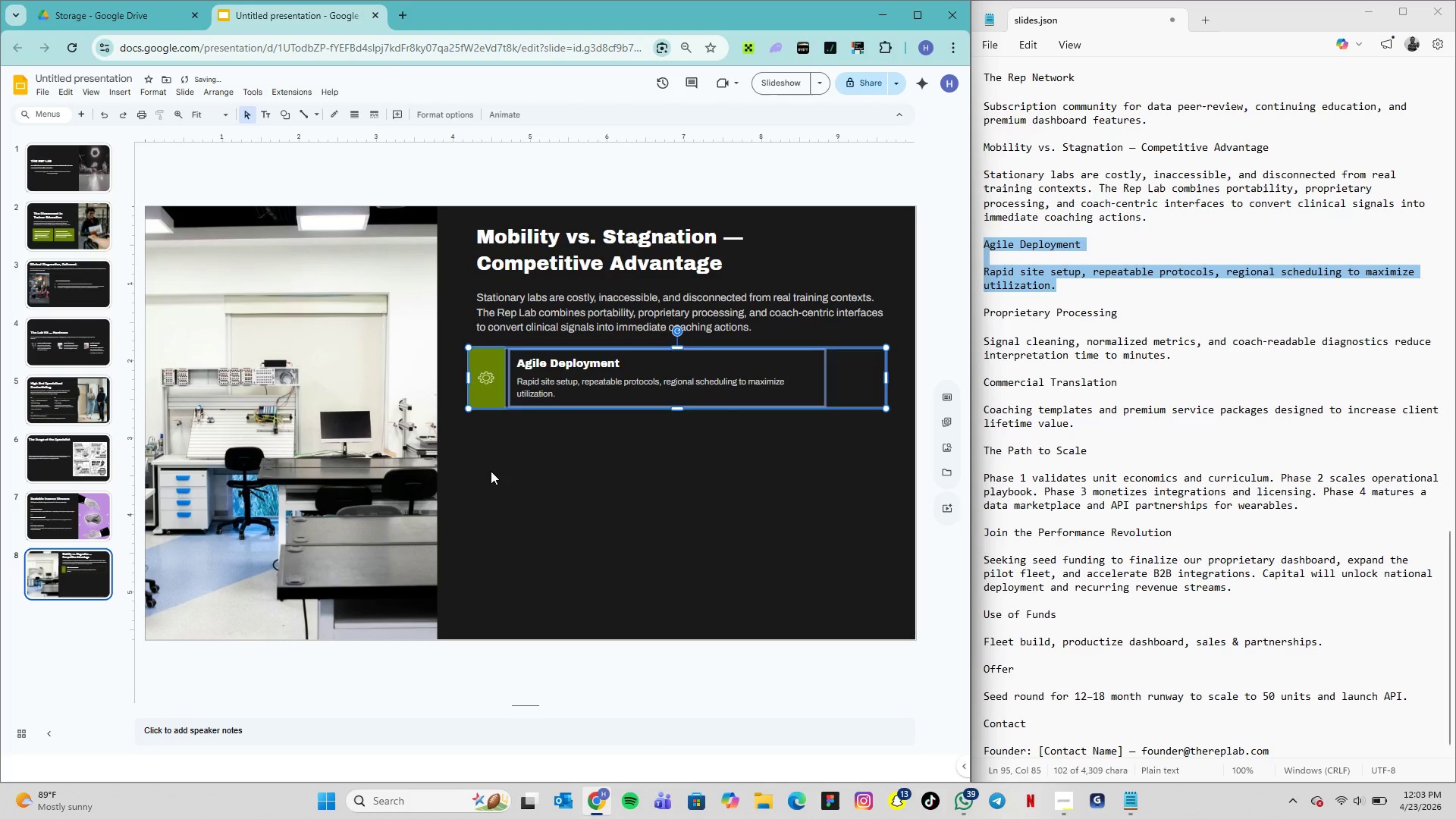 
left_click([491, 469])
 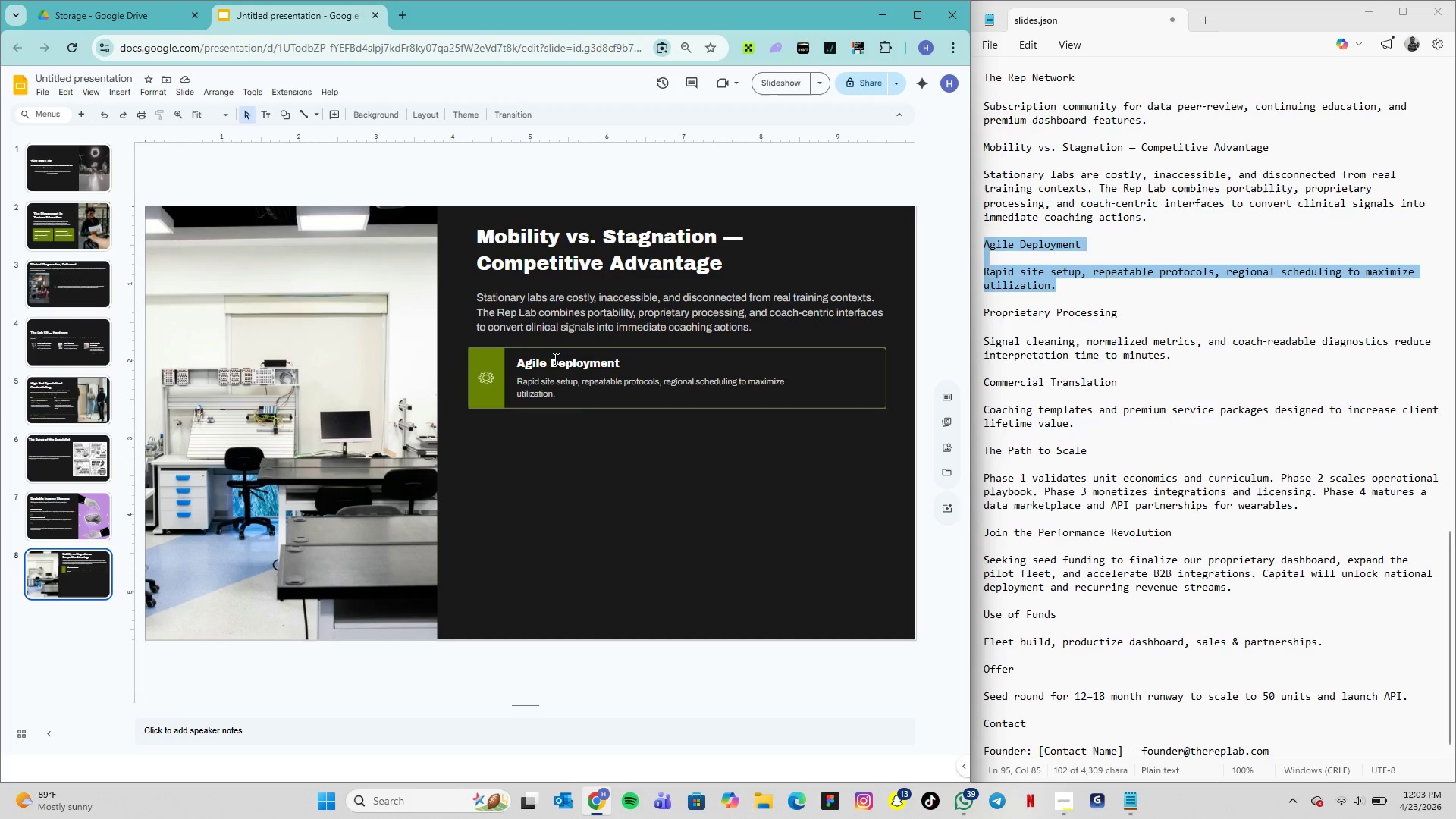 
wait(6.48)
 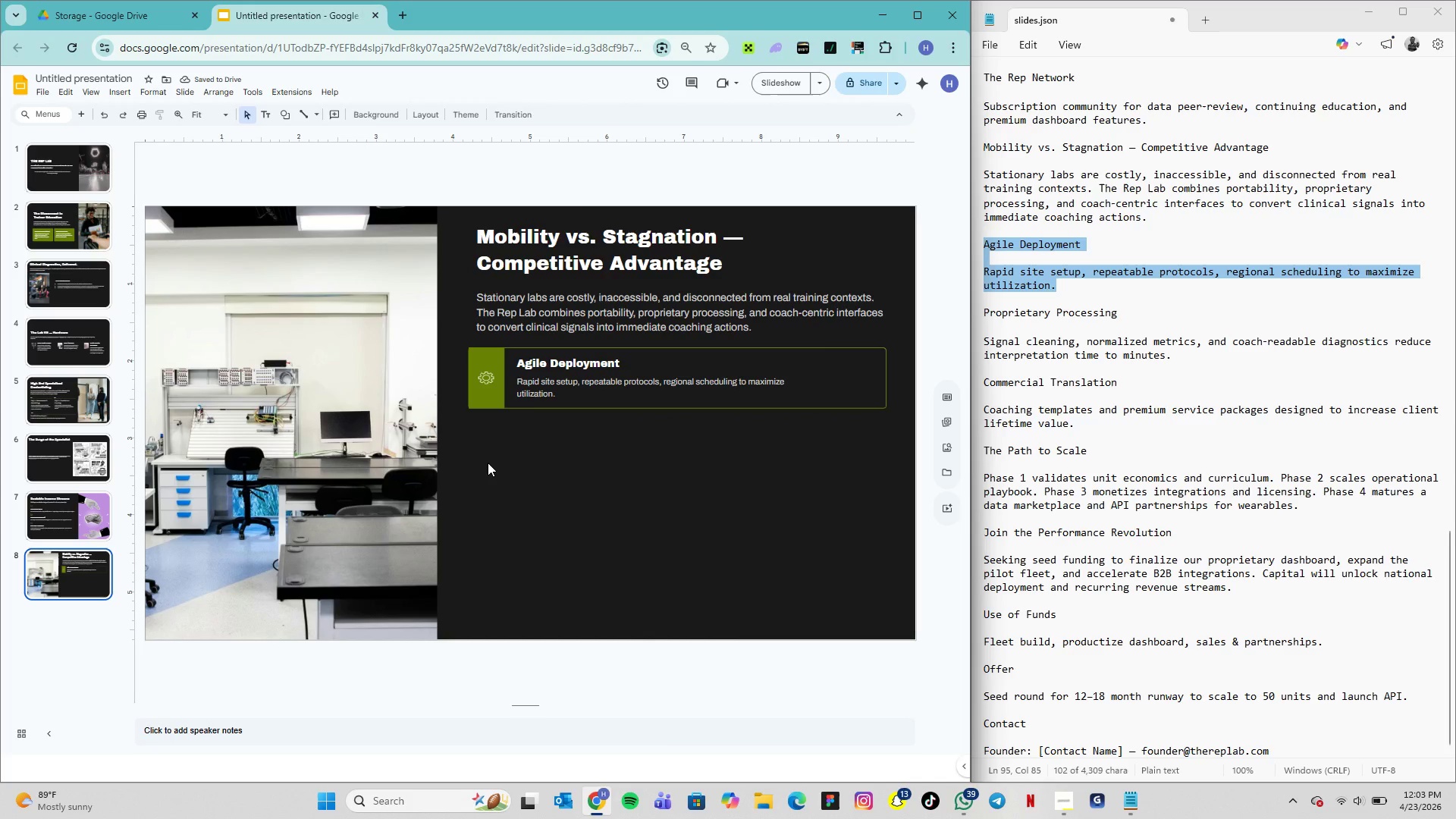 
left_click([514, 348])
 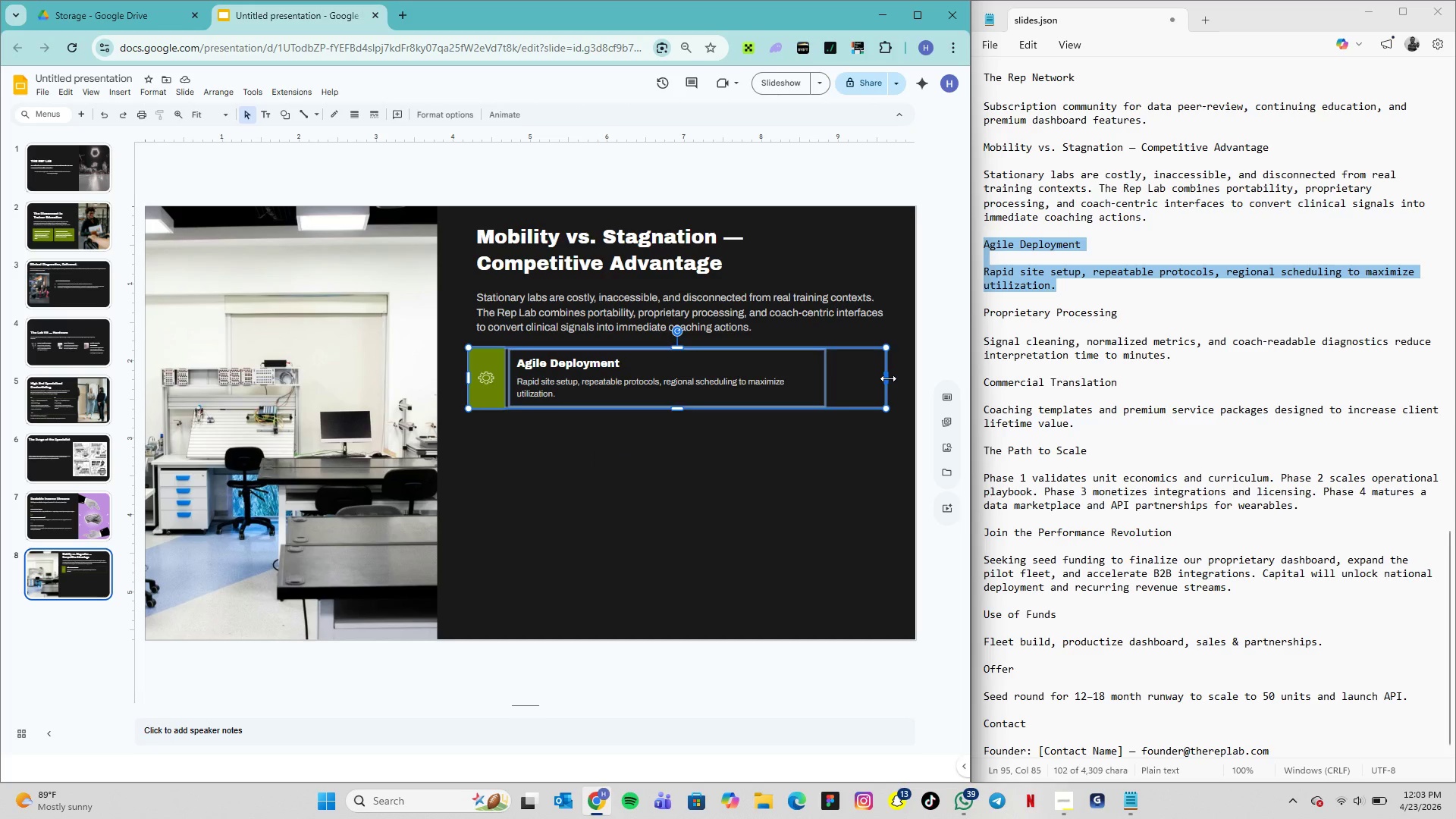 
left_click([888, 378])
 